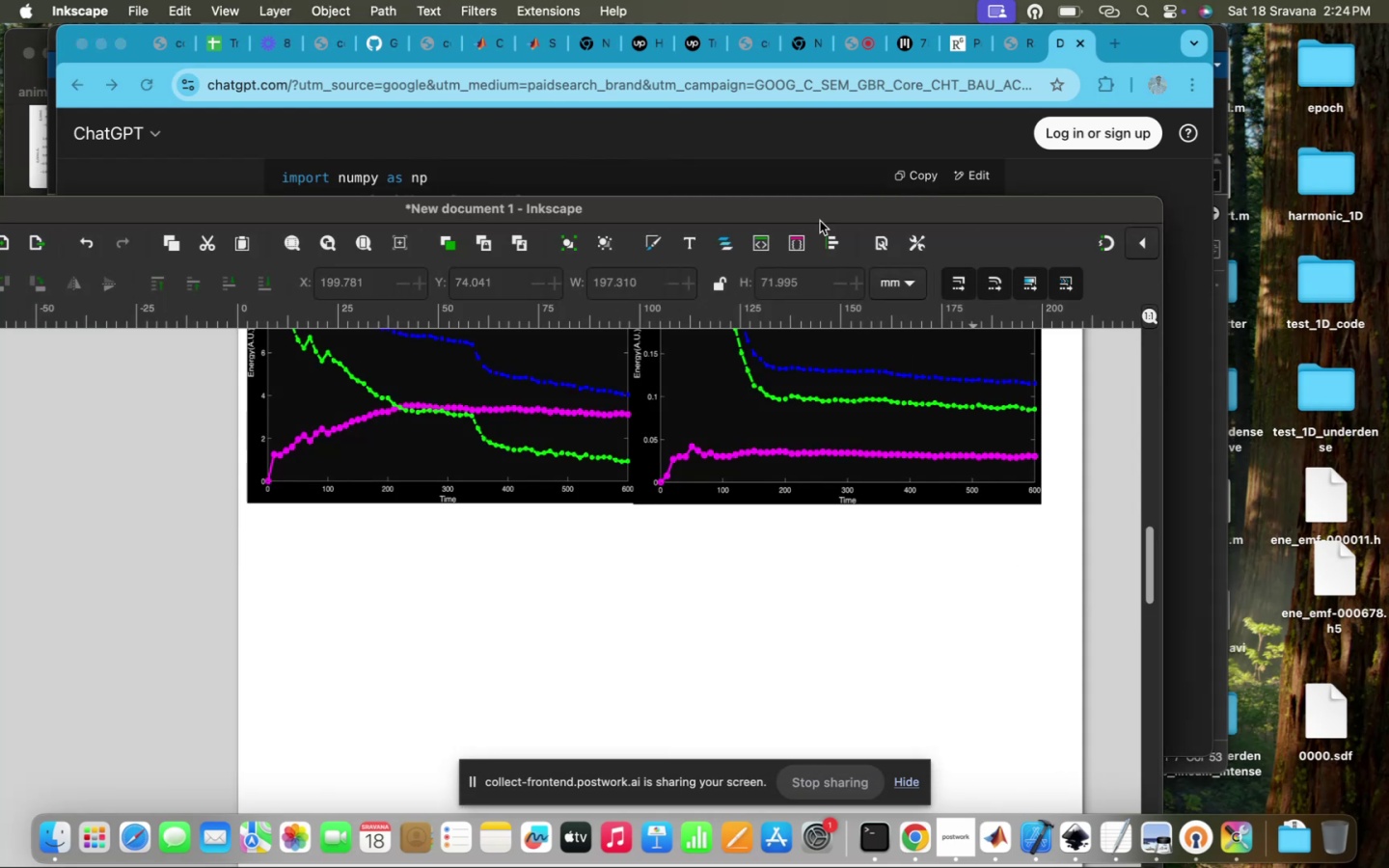 
left_click([769, 168])
 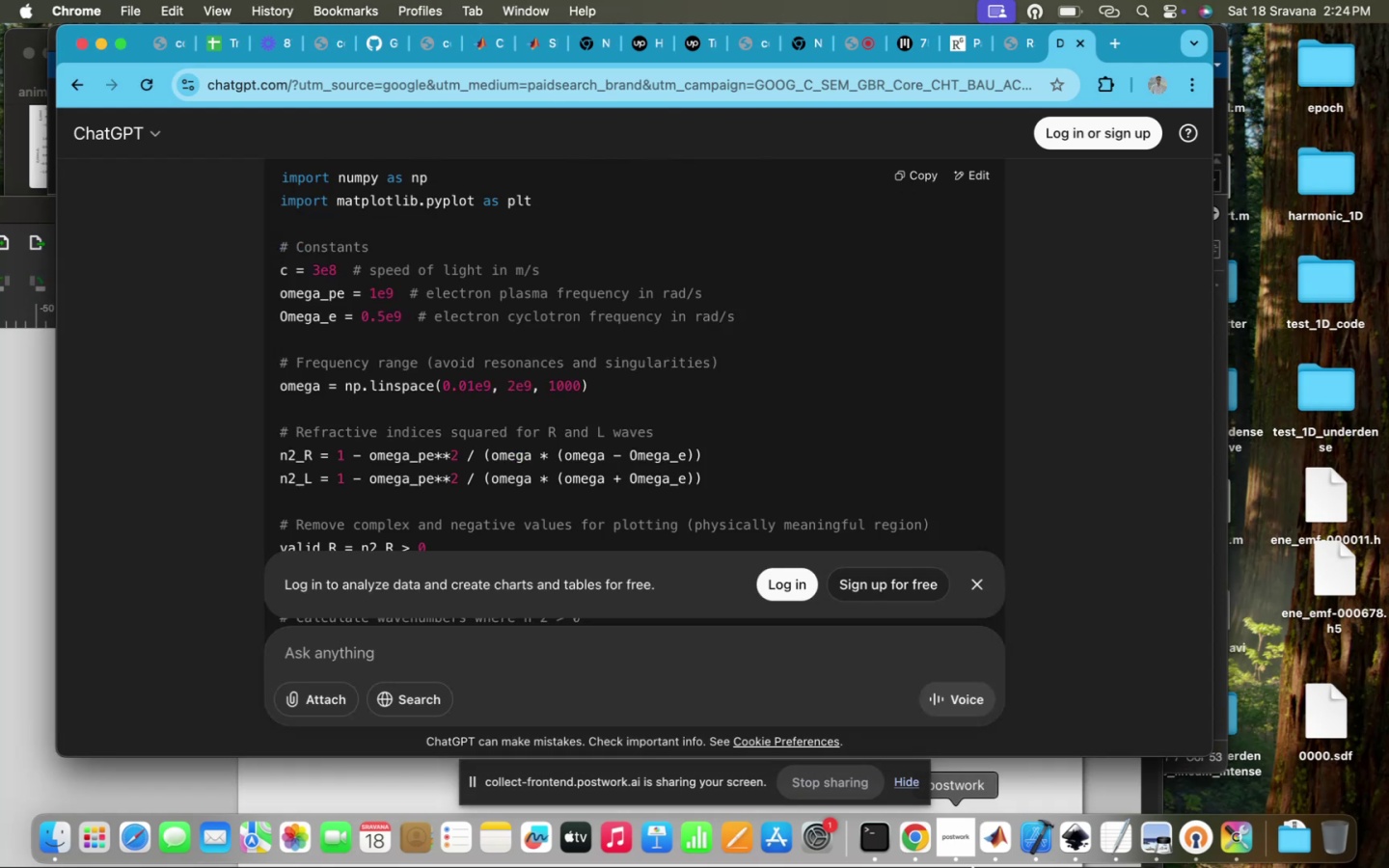 
left_click([982, 854])
 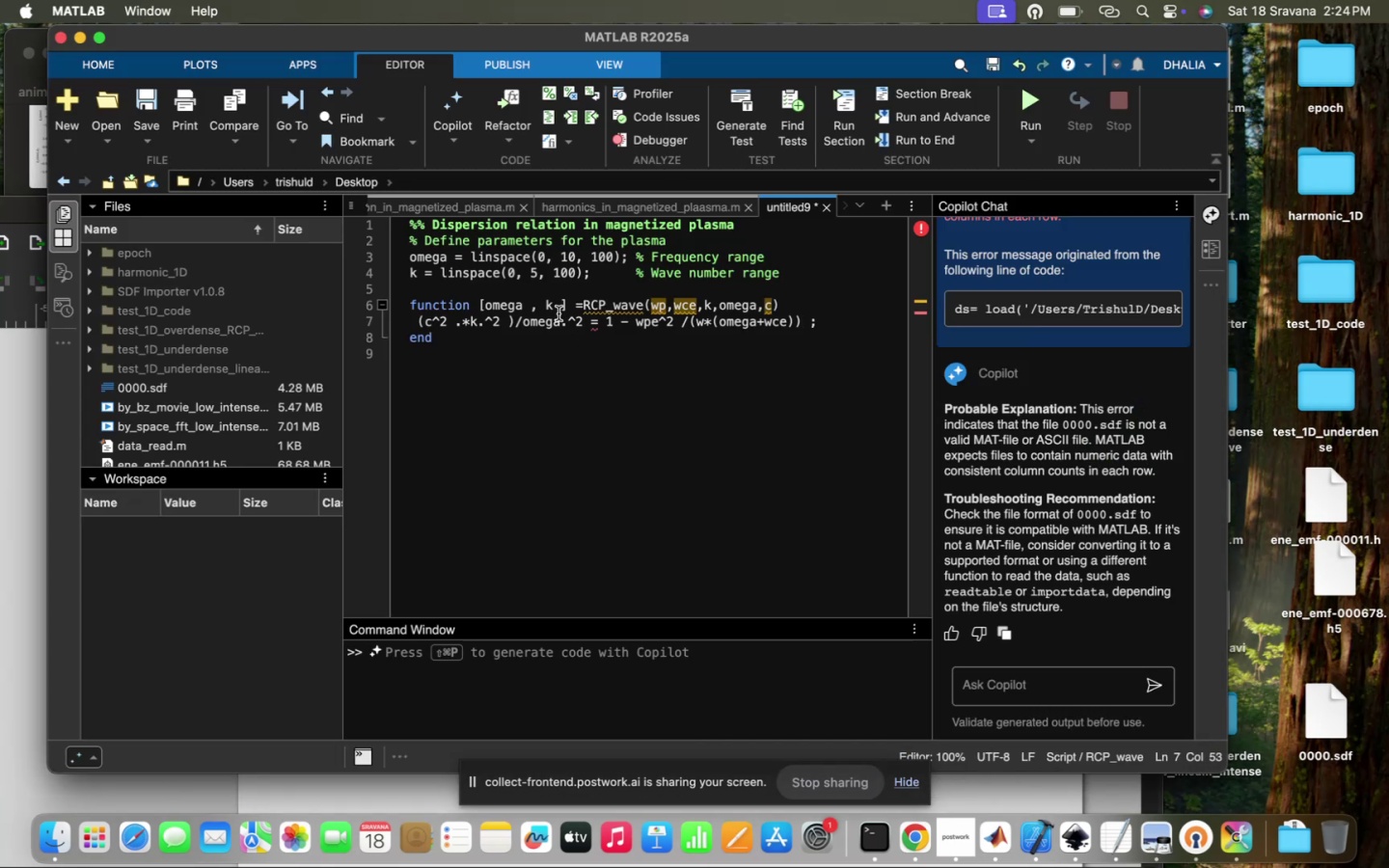 
left_click([549, 299])
 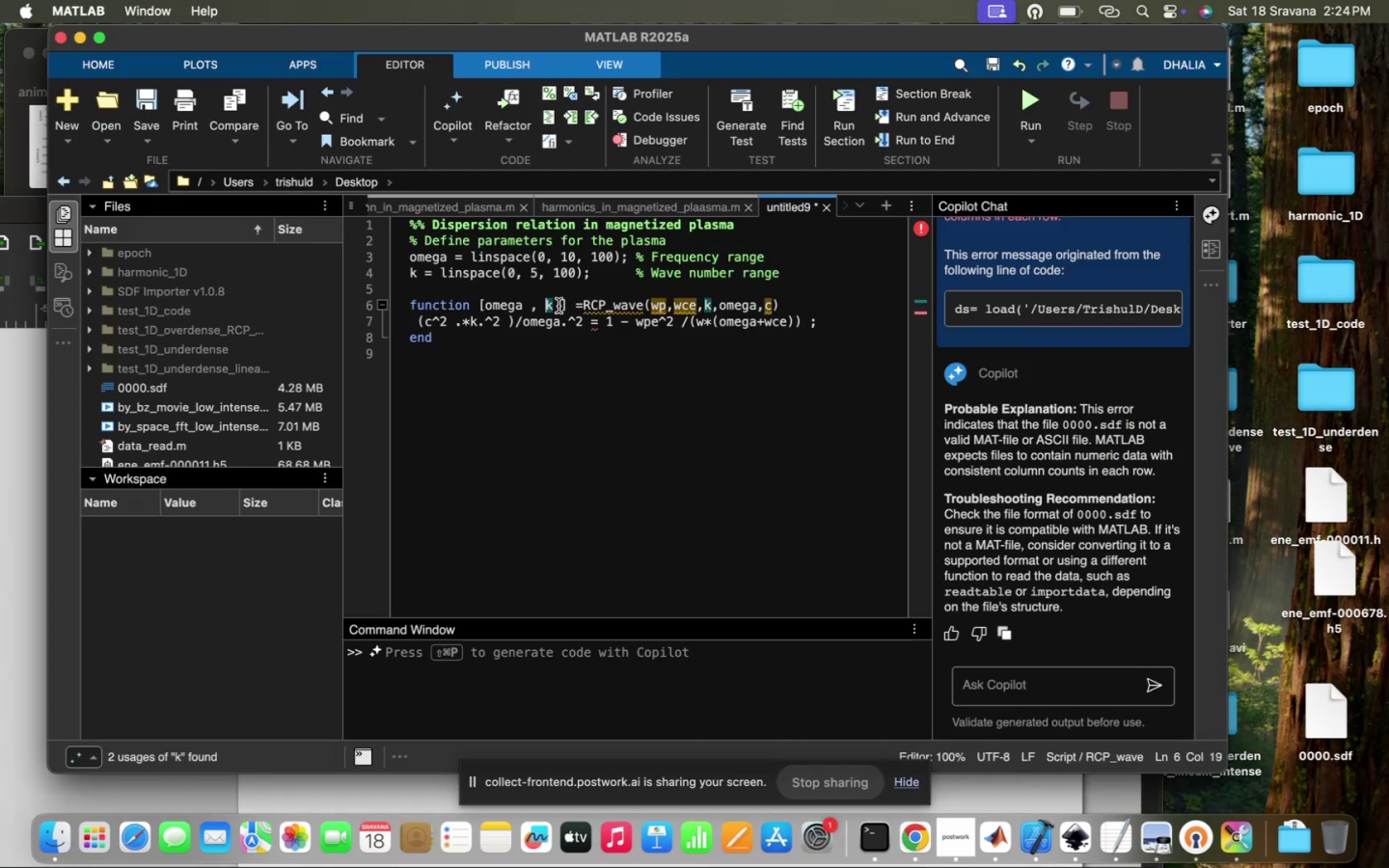 
left_click_drag(start_coordinate=[560, 308], to_coordinate=[485, 308])
 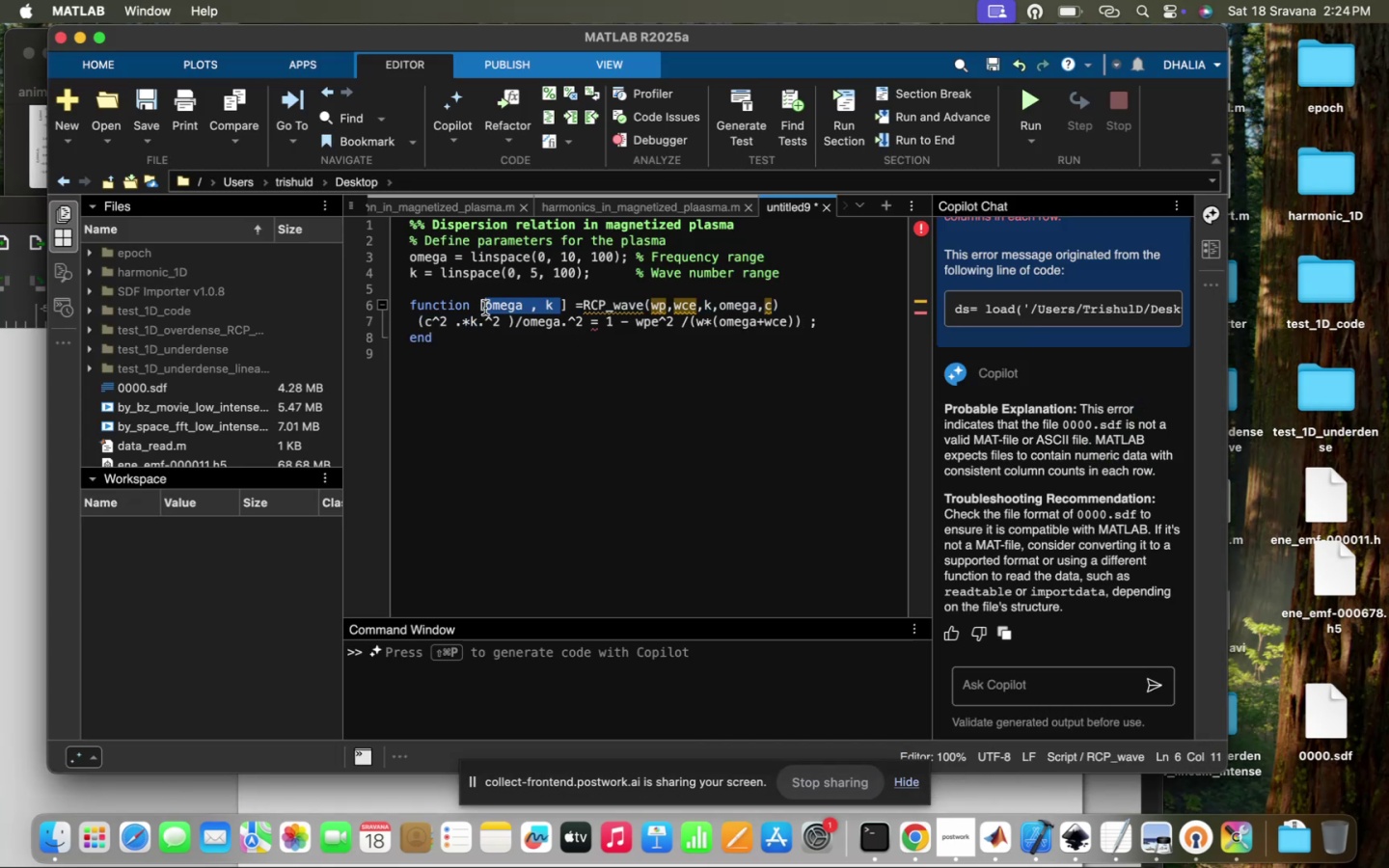 
type(n2_R)
 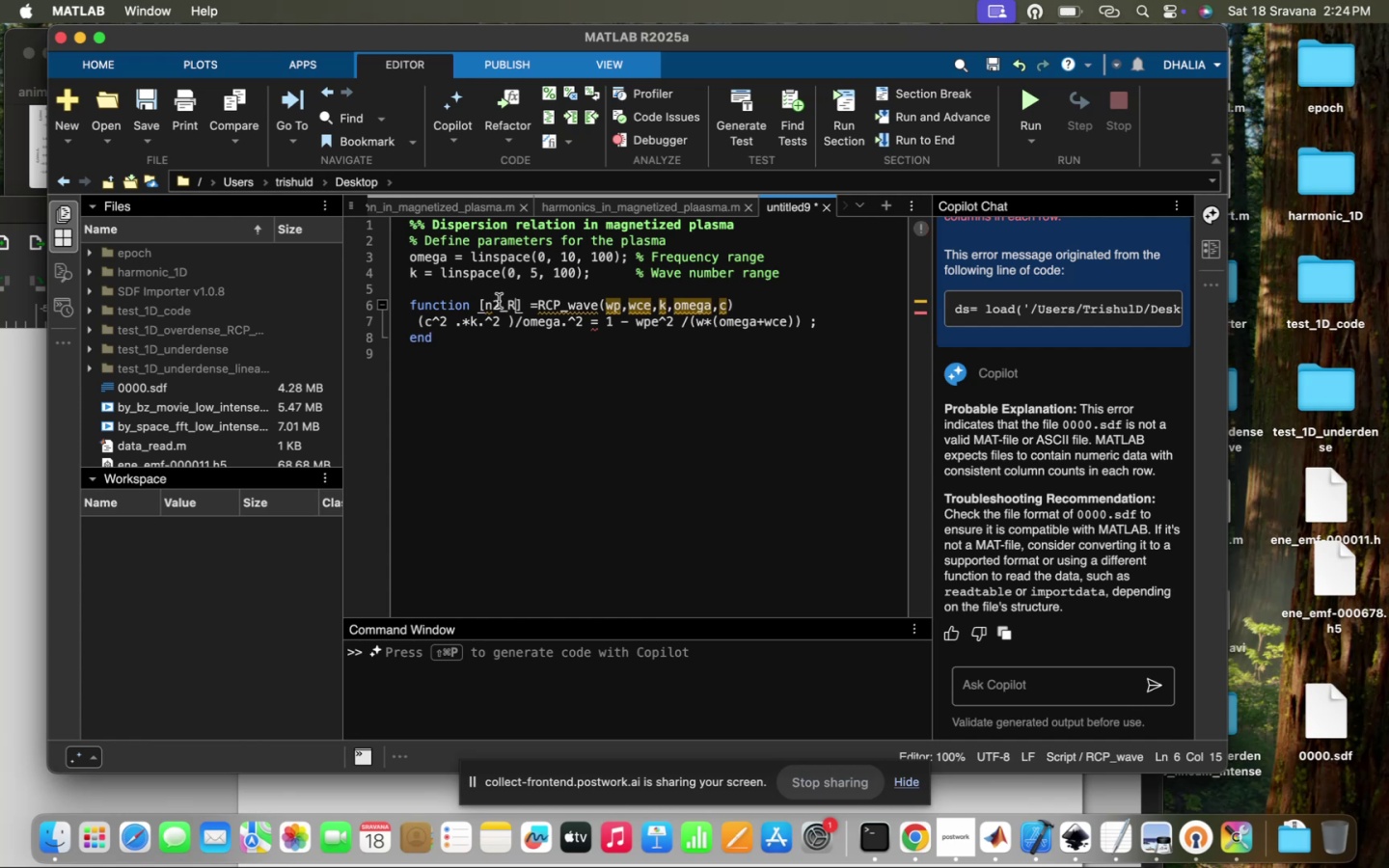 
left_click([735, 286])
 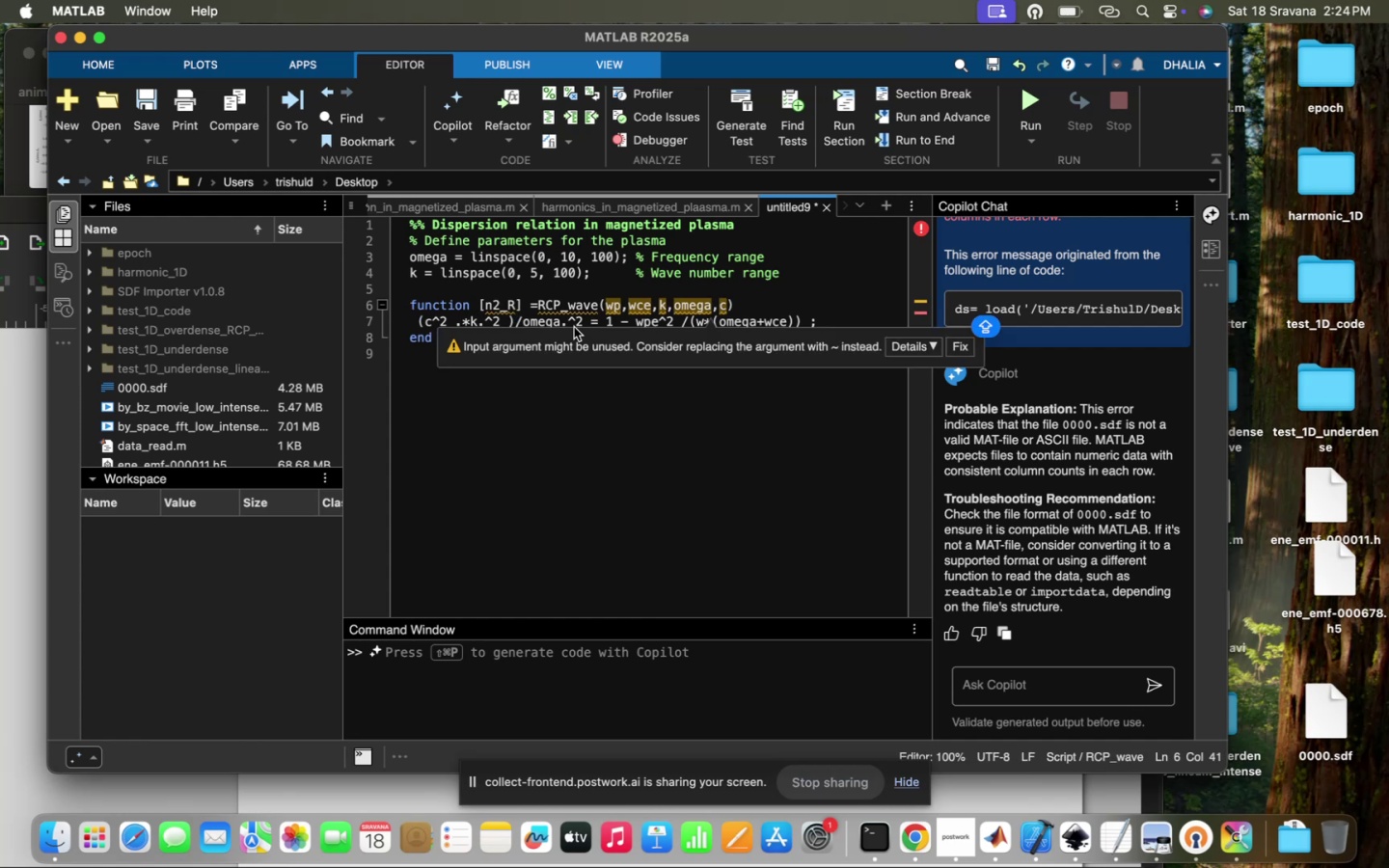 
left_click_drag(start_coordinate=[583, 322], to_coordinate=[420, 318])
 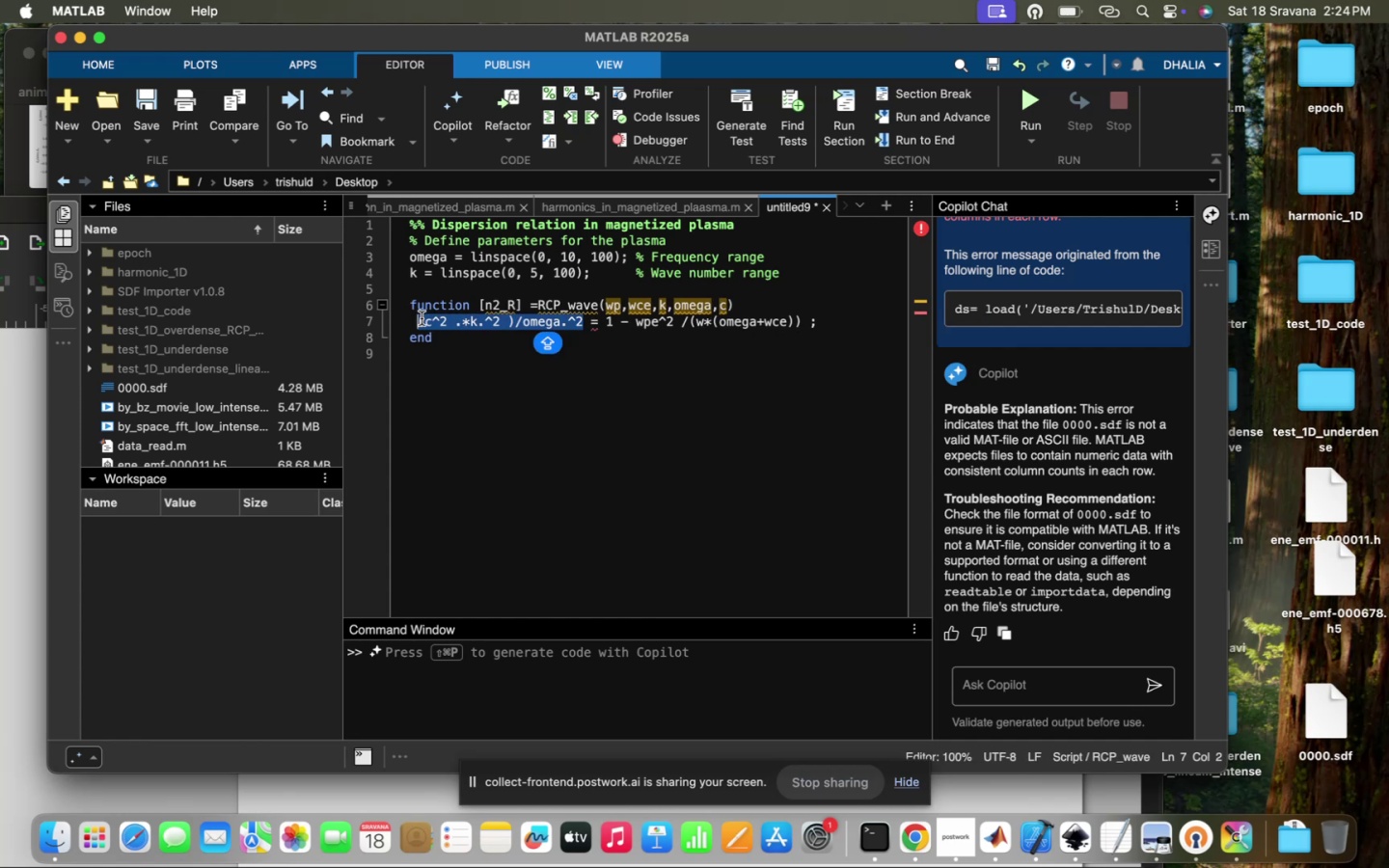 
key(N)
 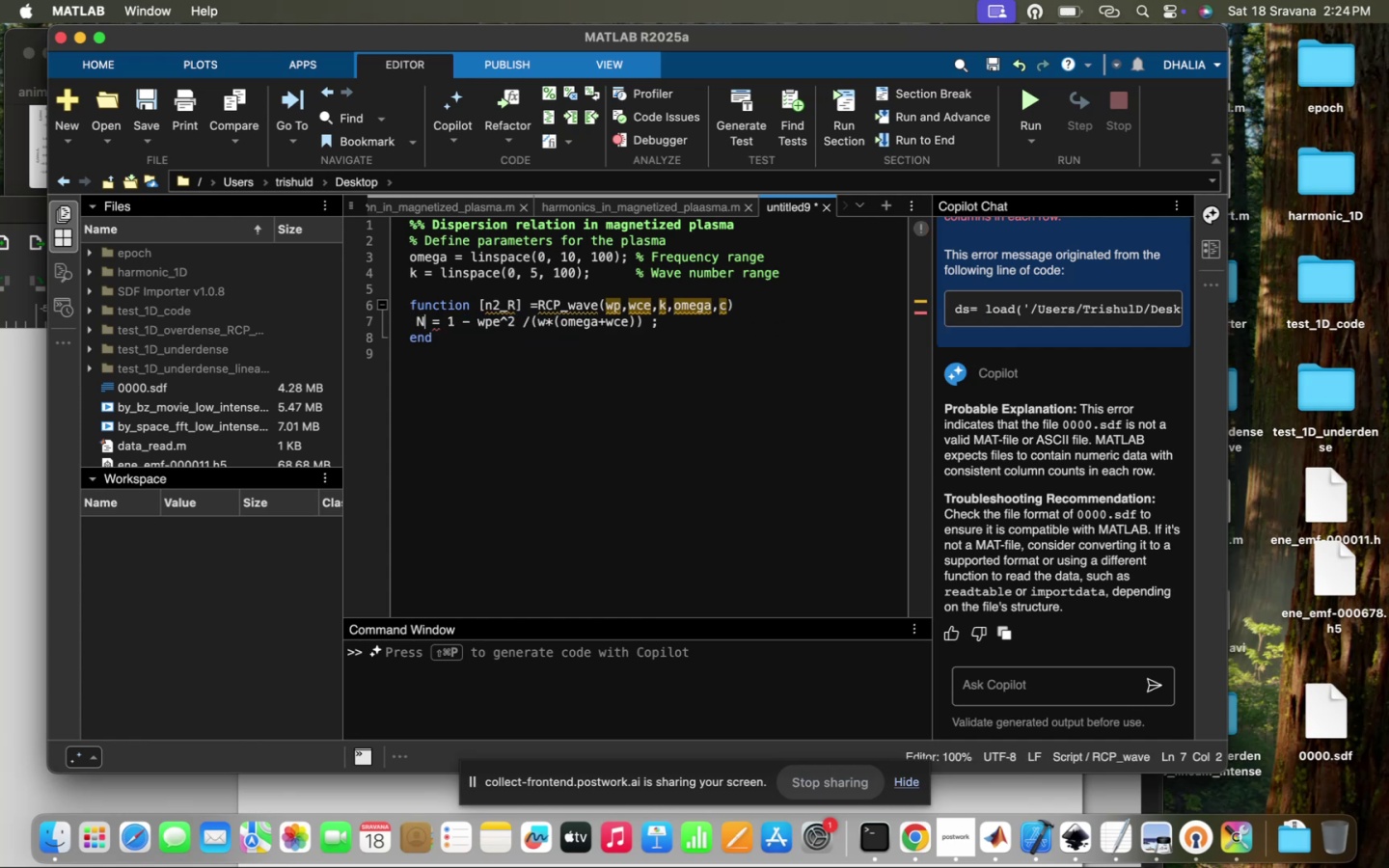 
hold_key(key=ShiftRight, duration=0.32)
 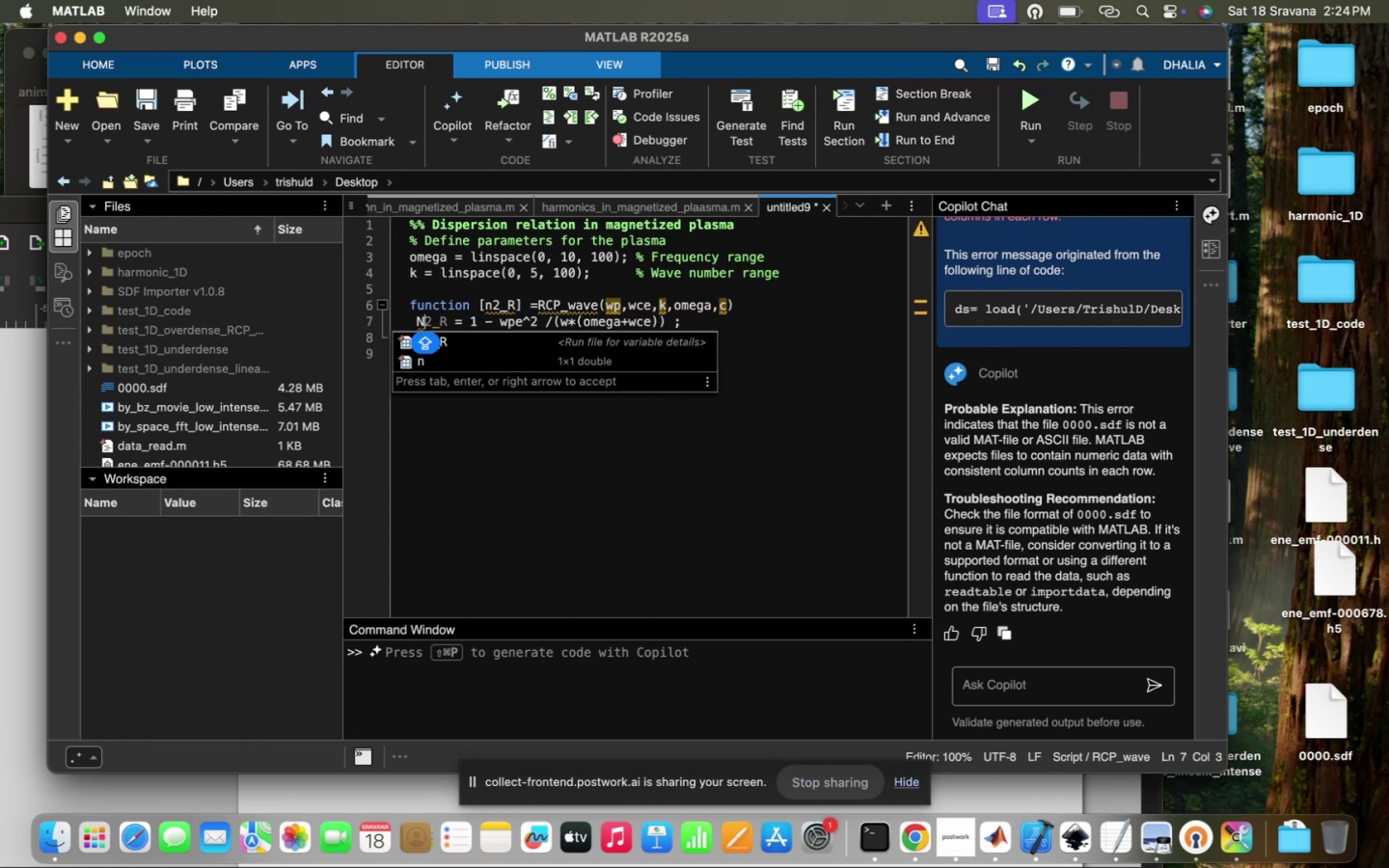 
hold_key(key=ShiftRight, duration=0.34)
 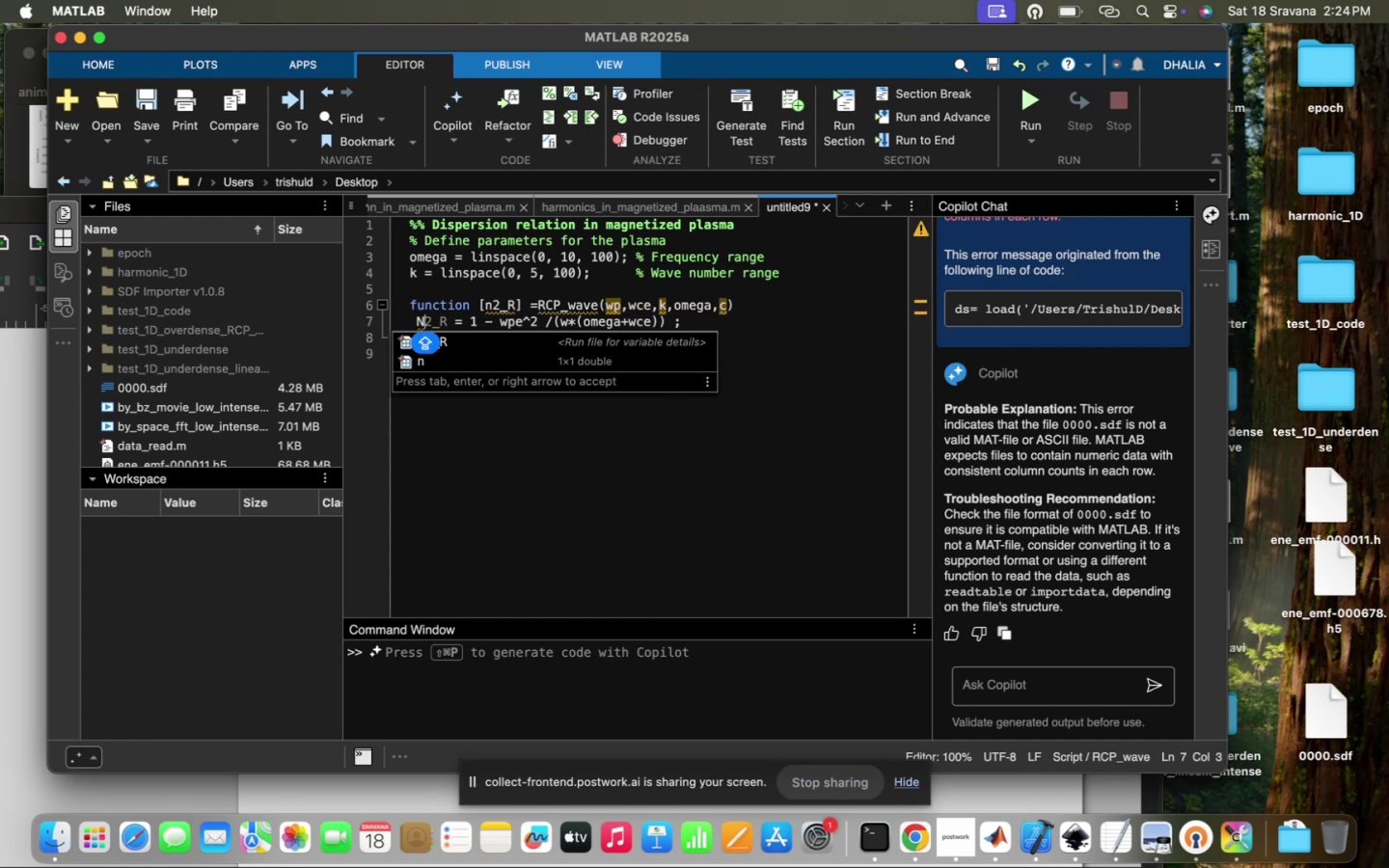 
key(Tab)
 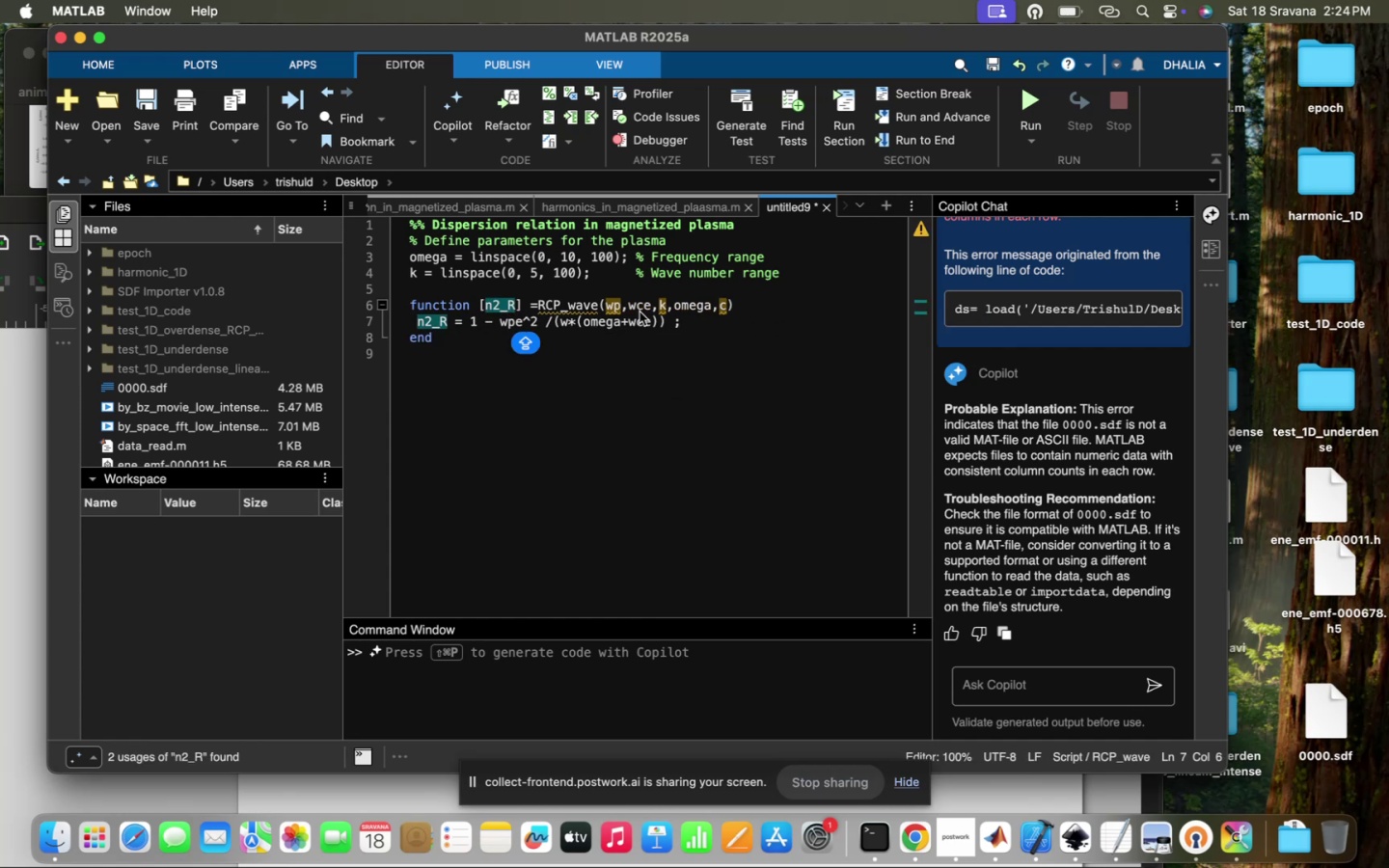 
left_click([767, 309])
 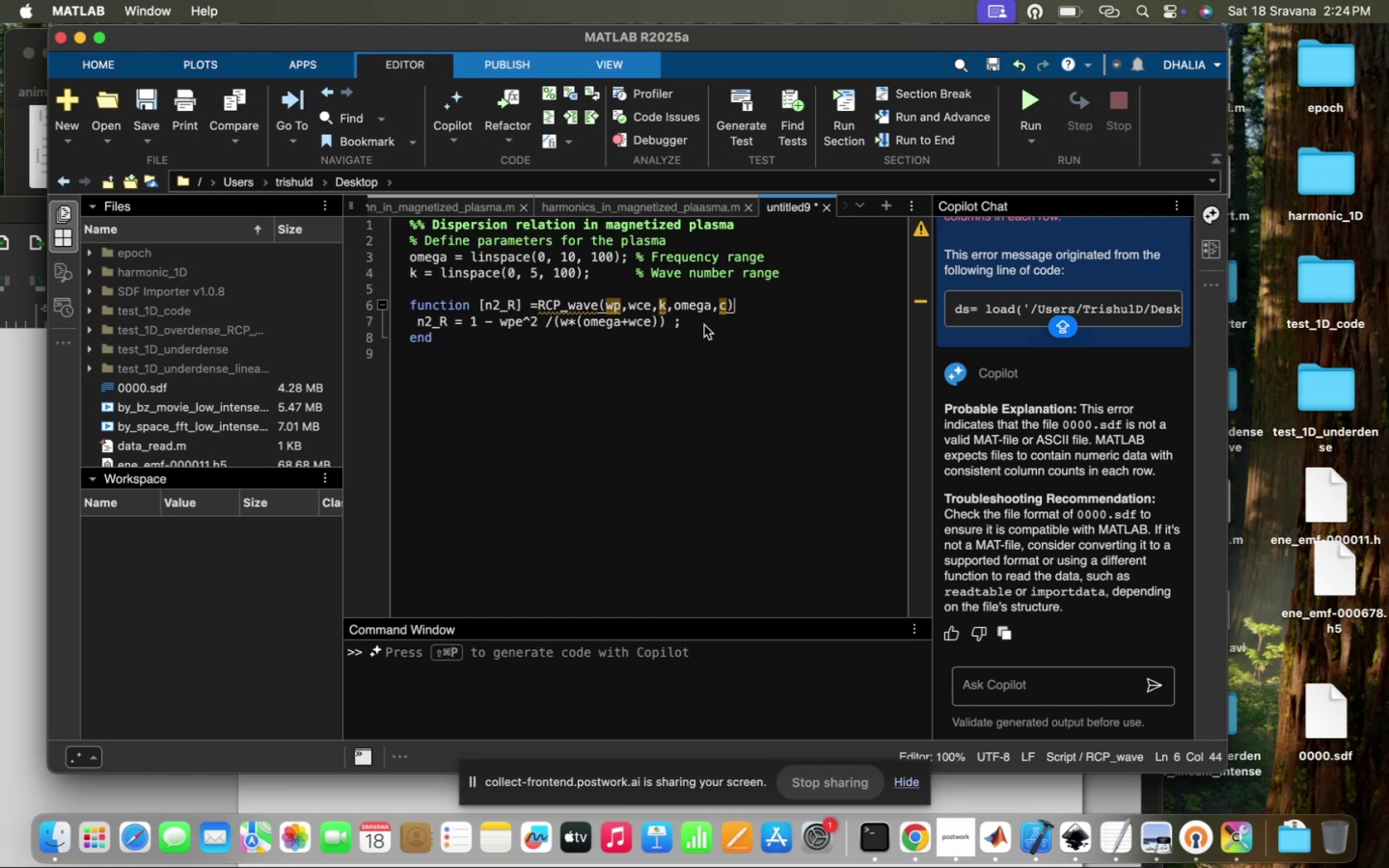 
left_click([704, 325])
 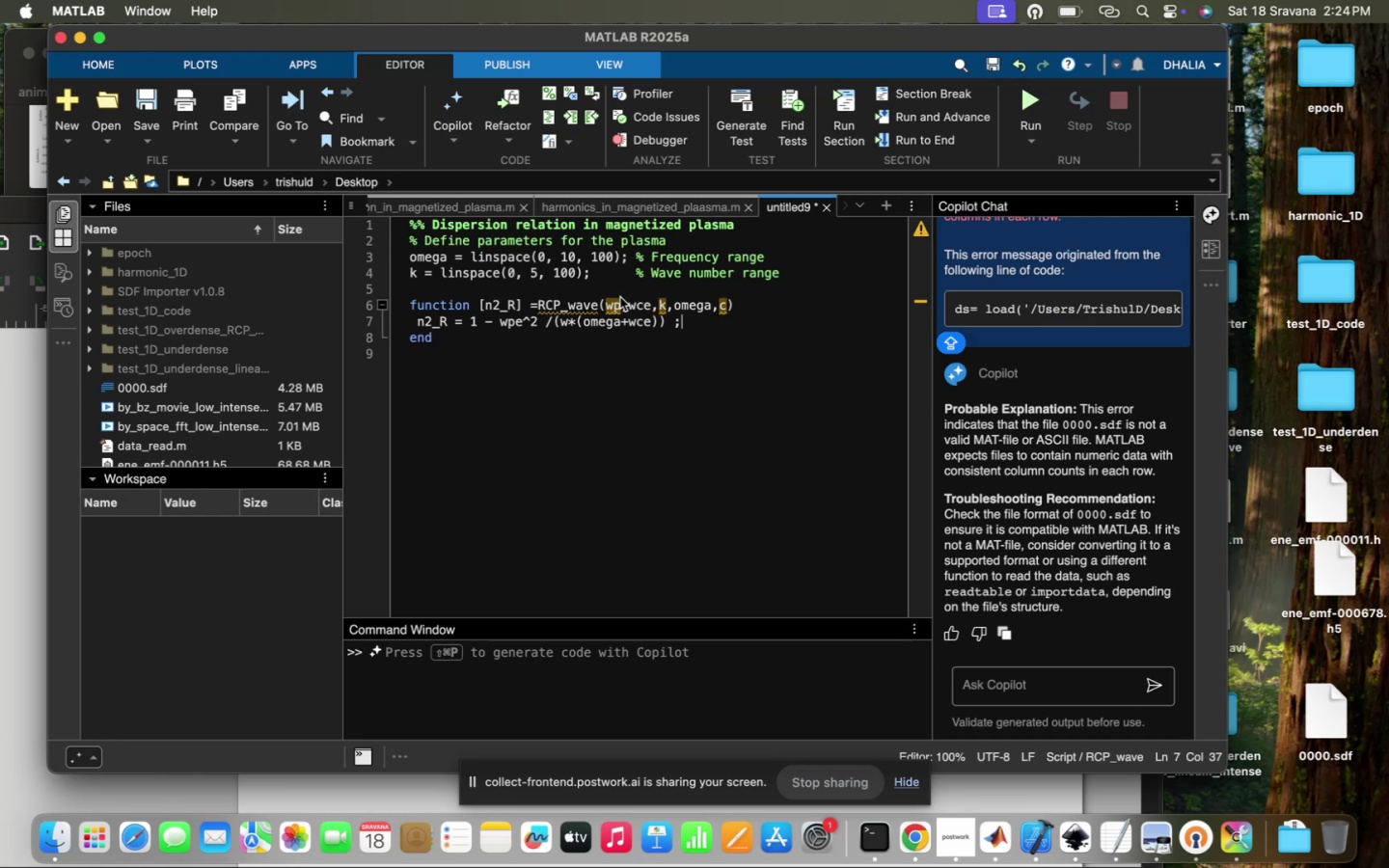 
left_click([620, 302])
 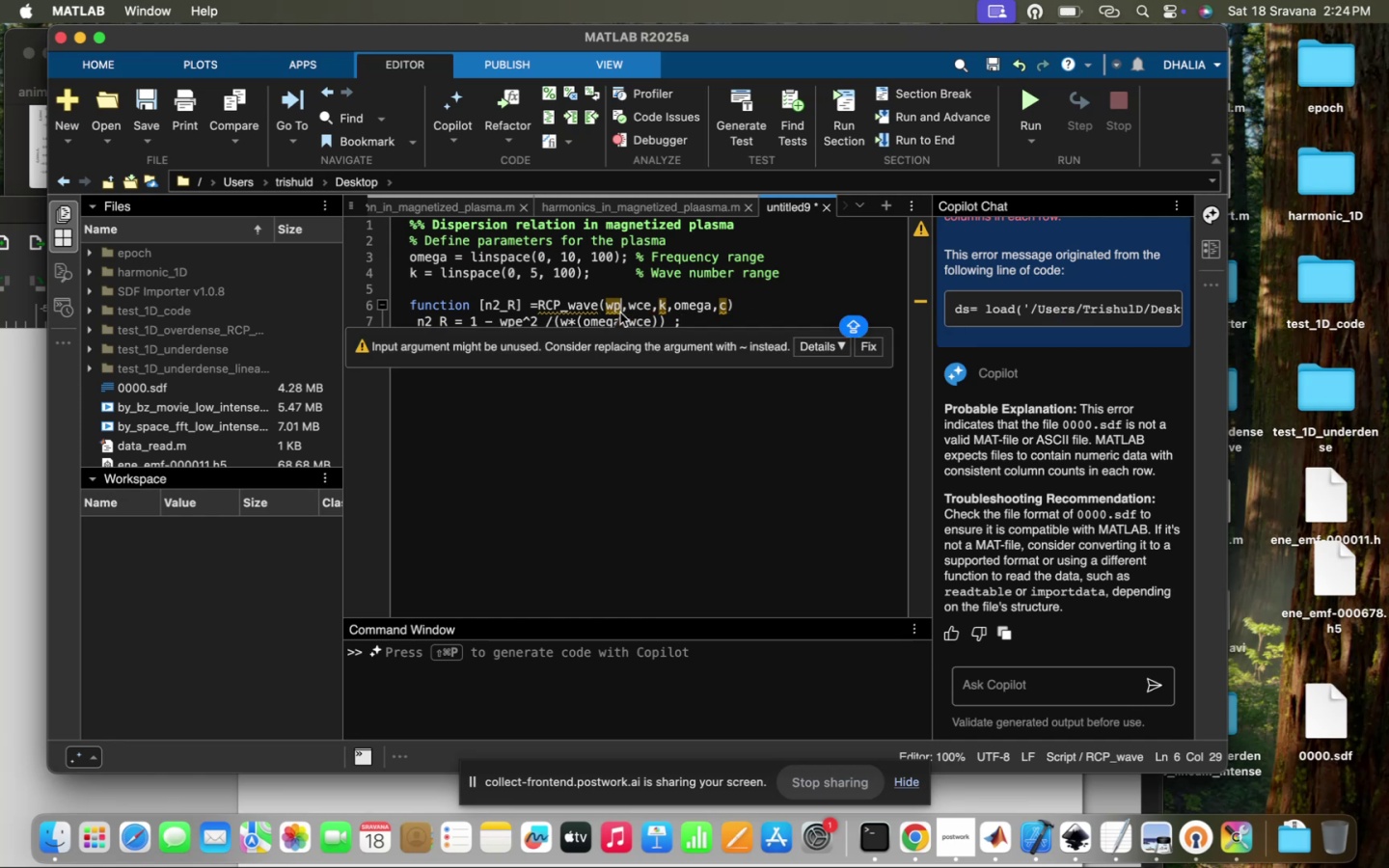 
key(E)
 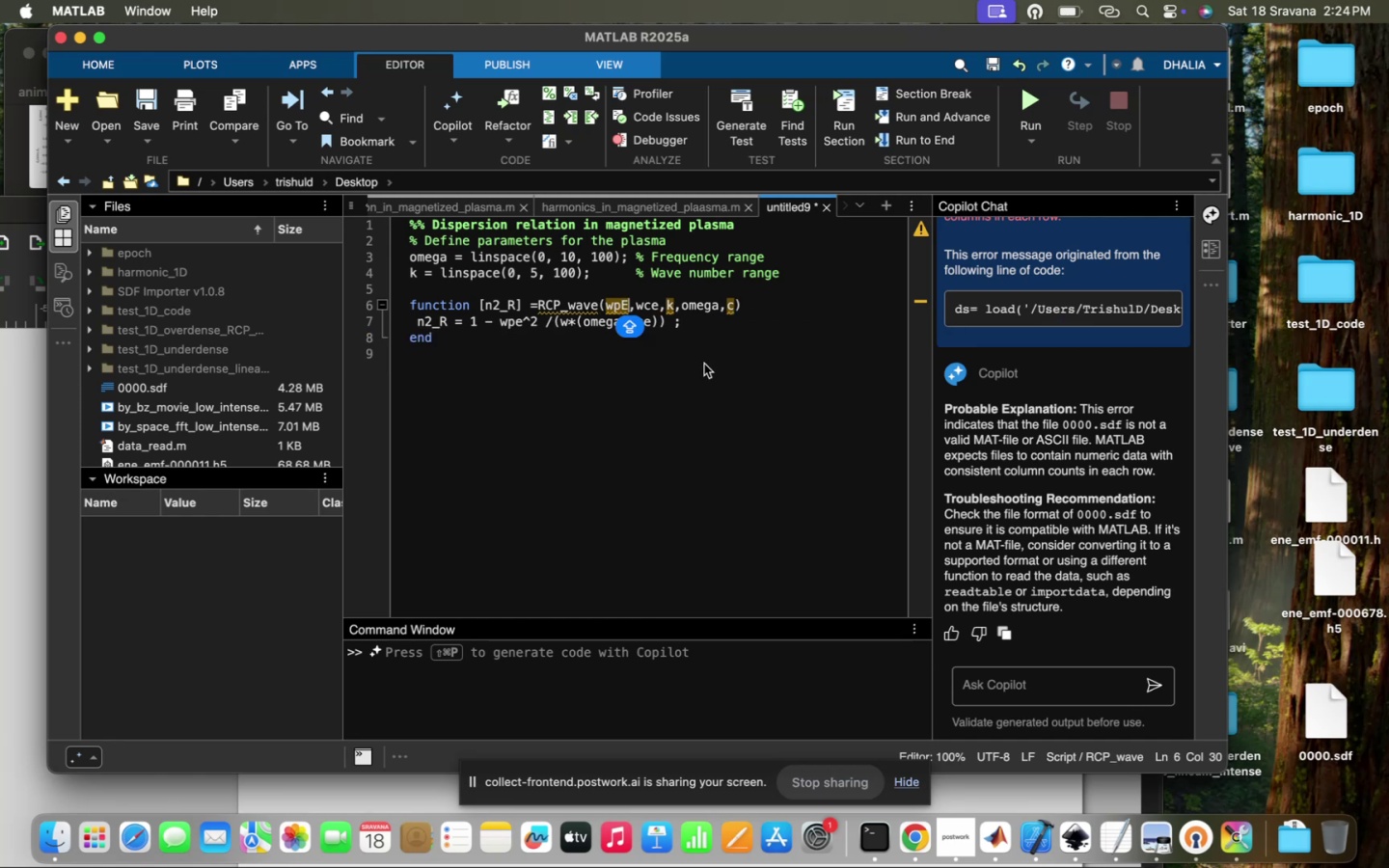 
key(CapsLock)
 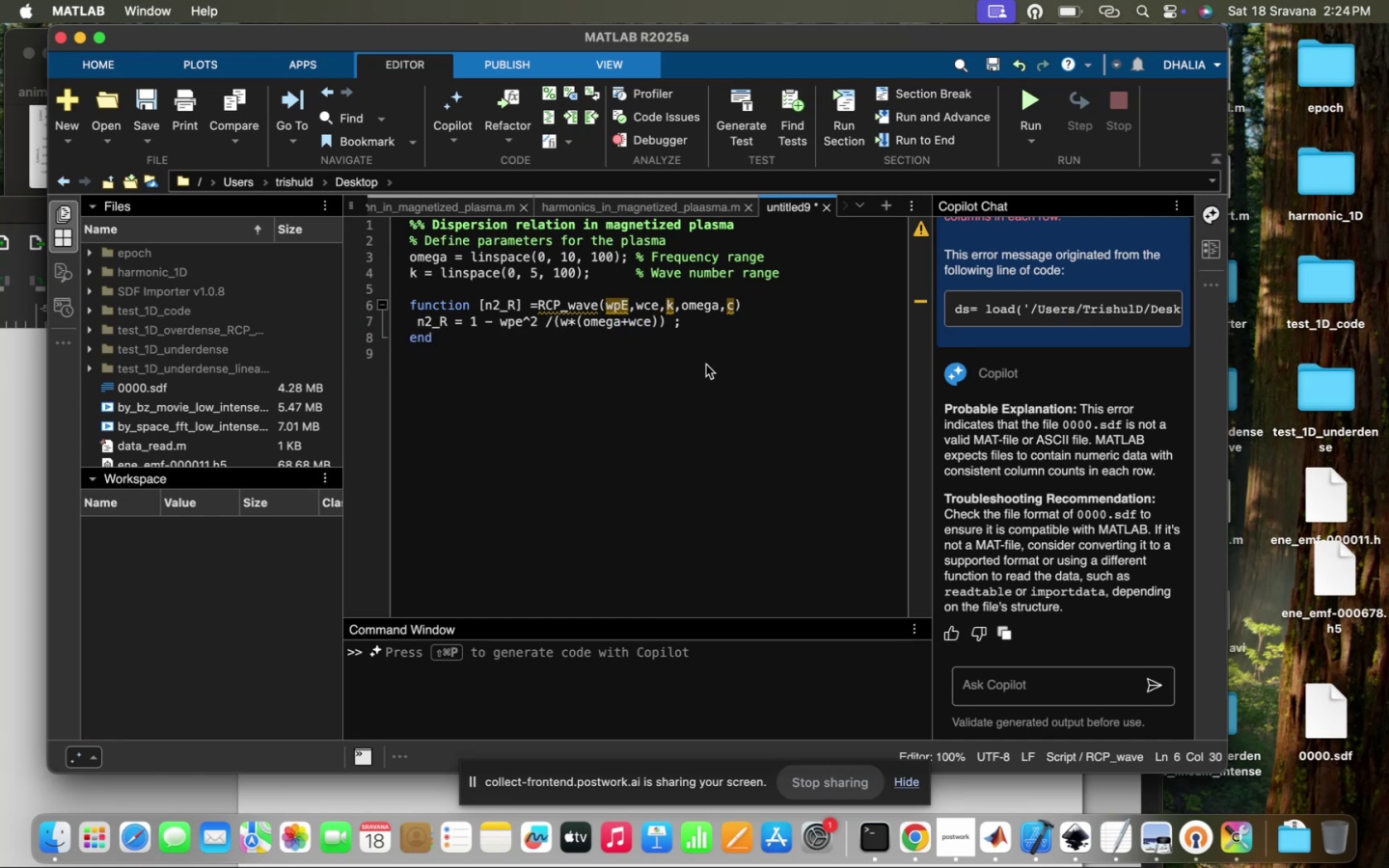 
key(Backspace)
 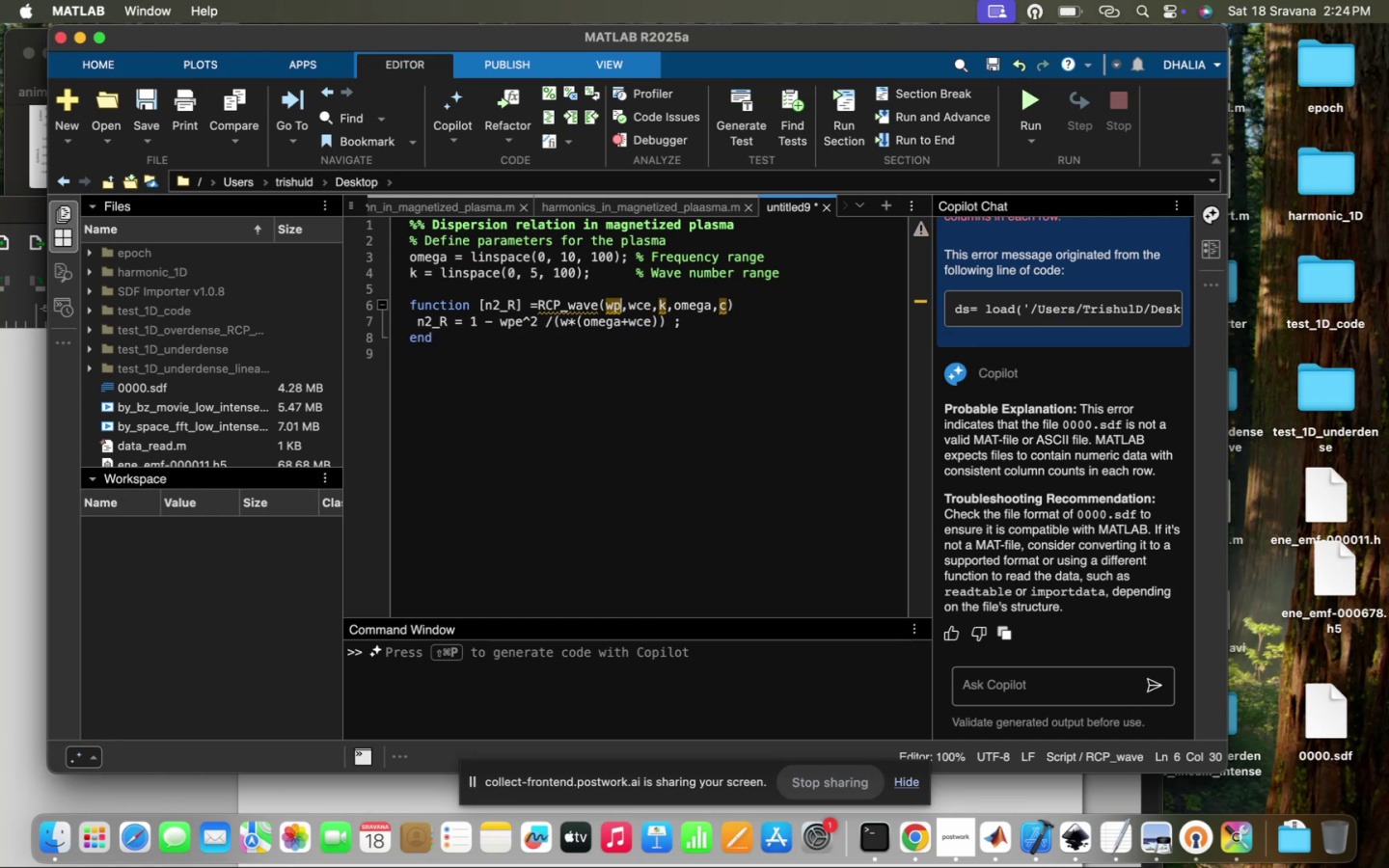 
key(E)
 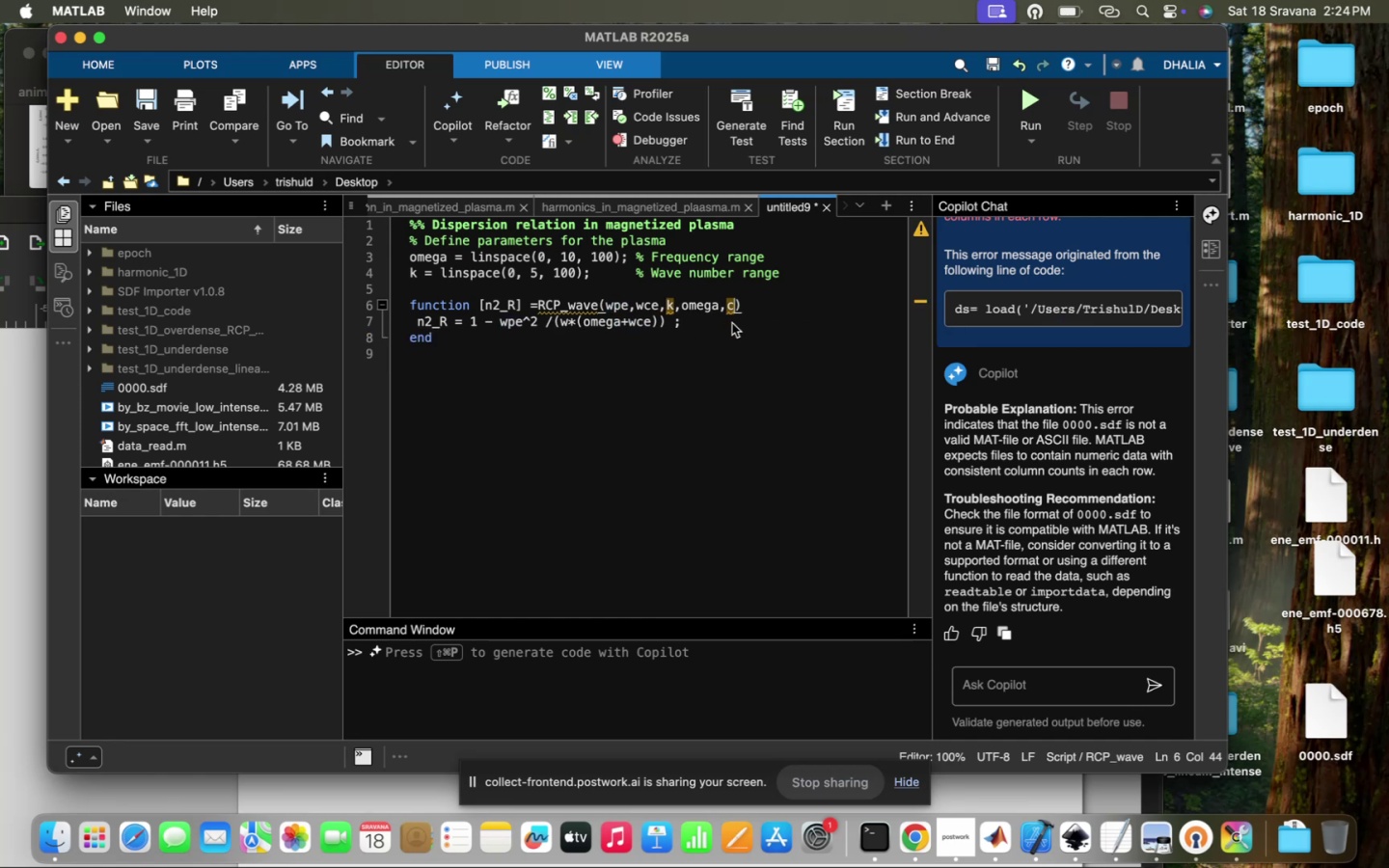 
key(Backspace)
 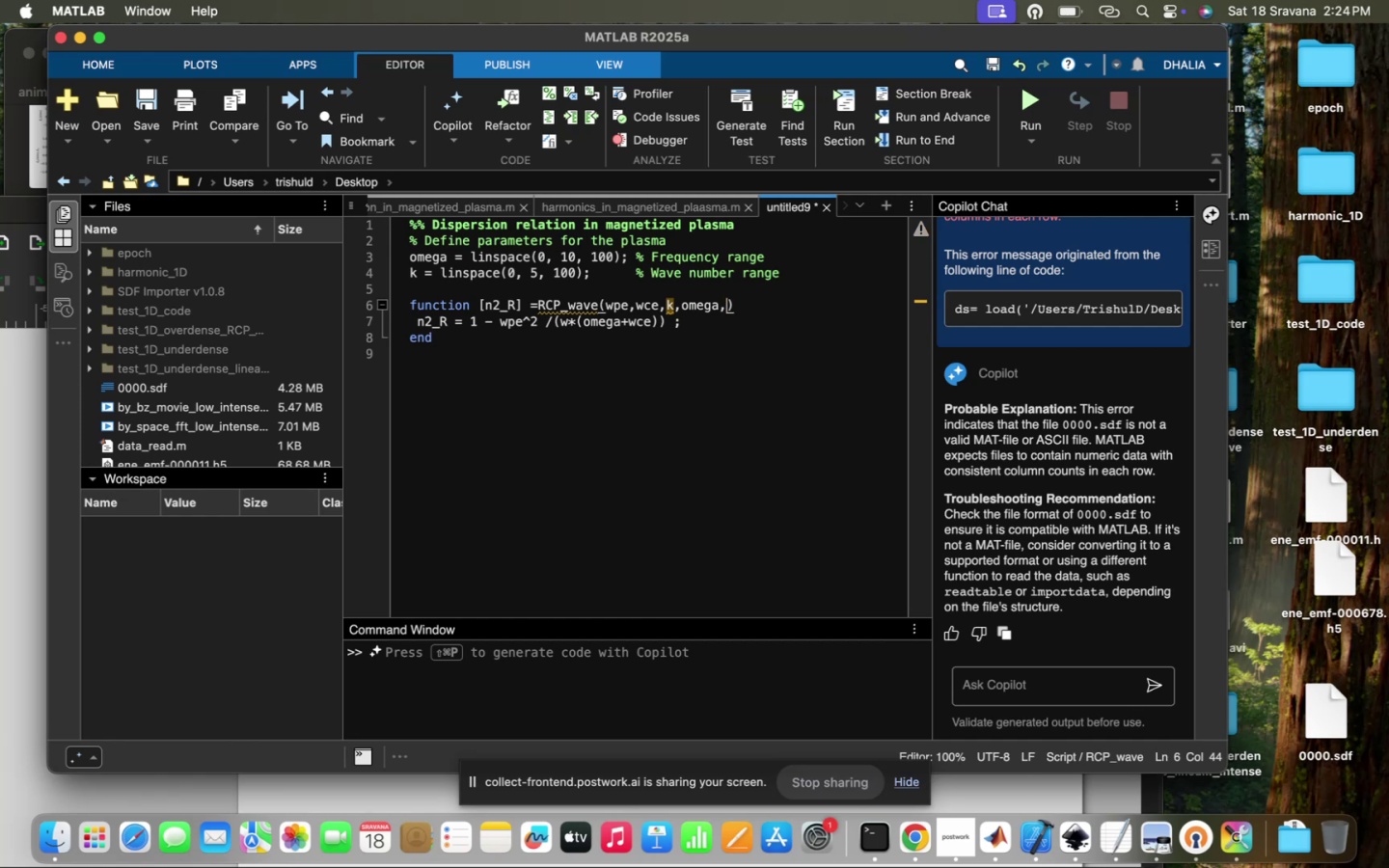 
key(Backspace)
 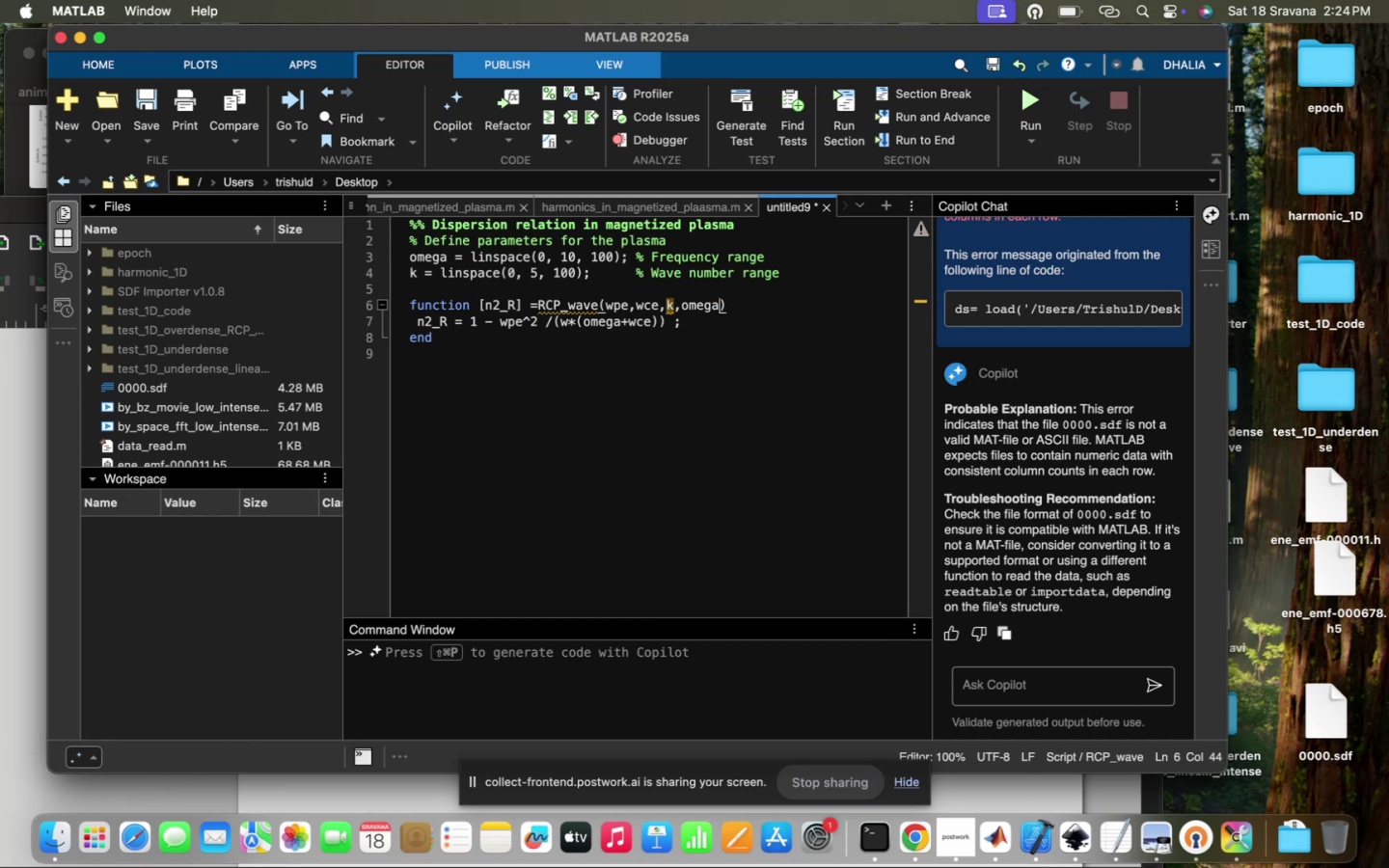 
key(Backspace)
 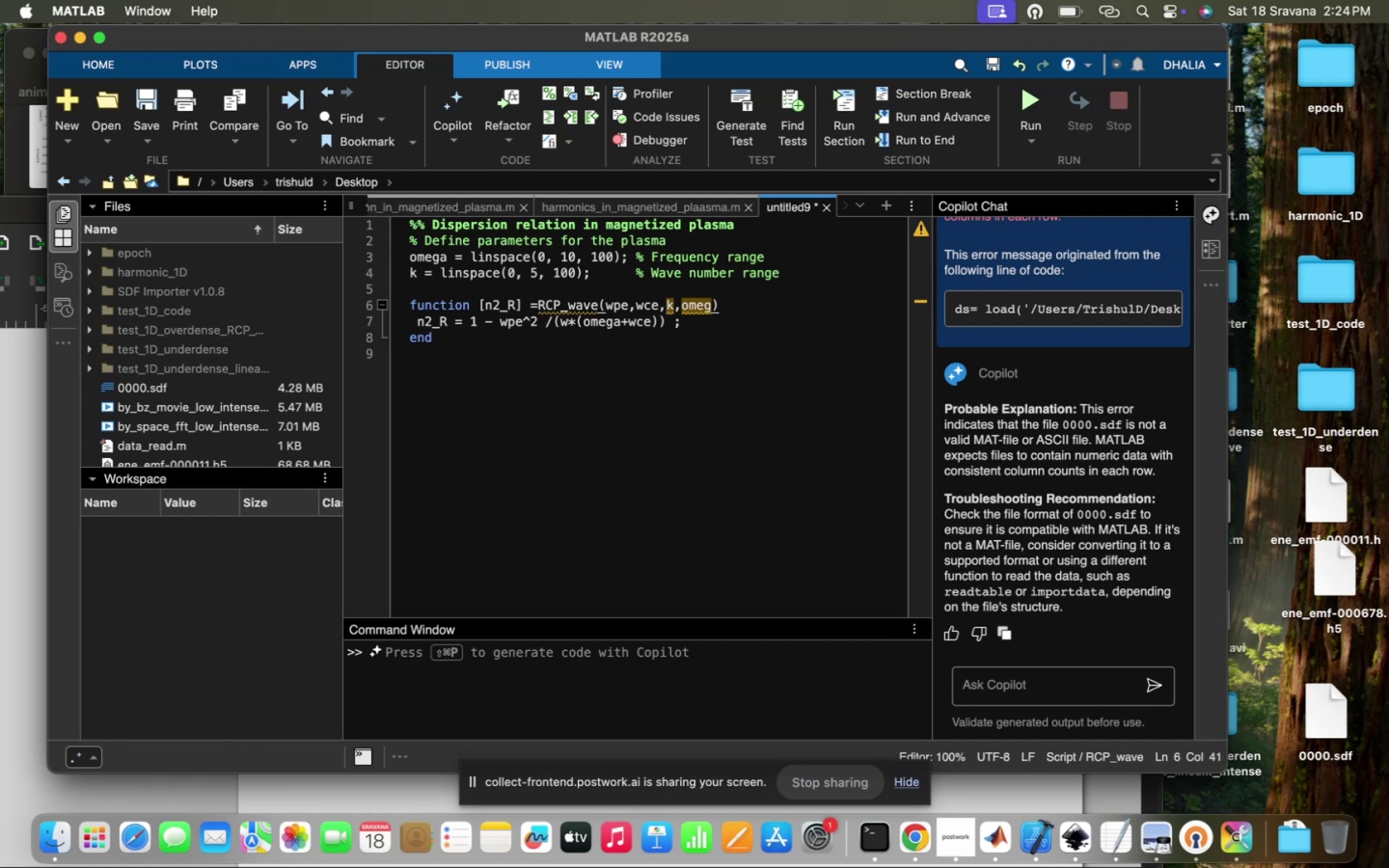 
key(E)
 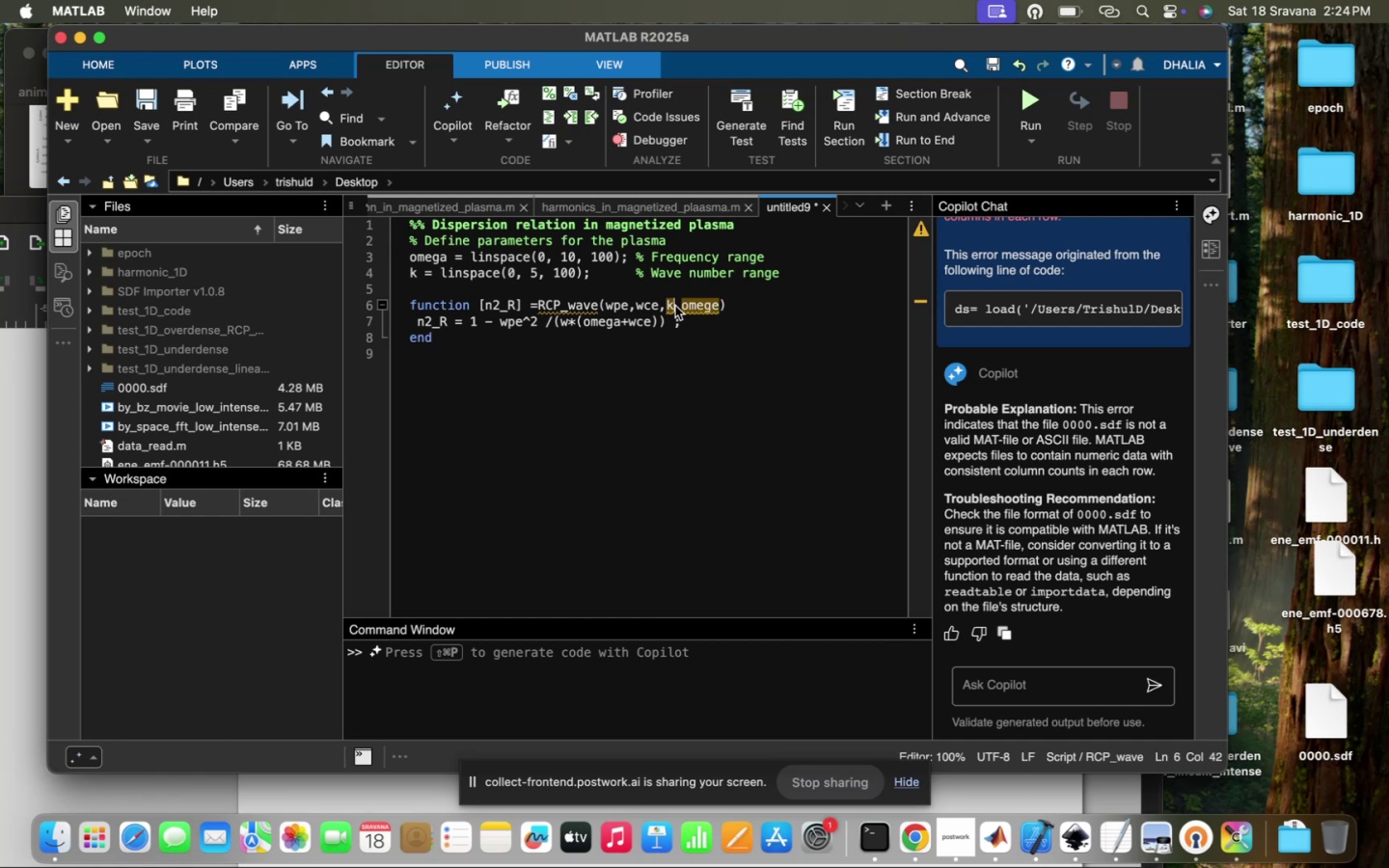 
key(Backspace)
 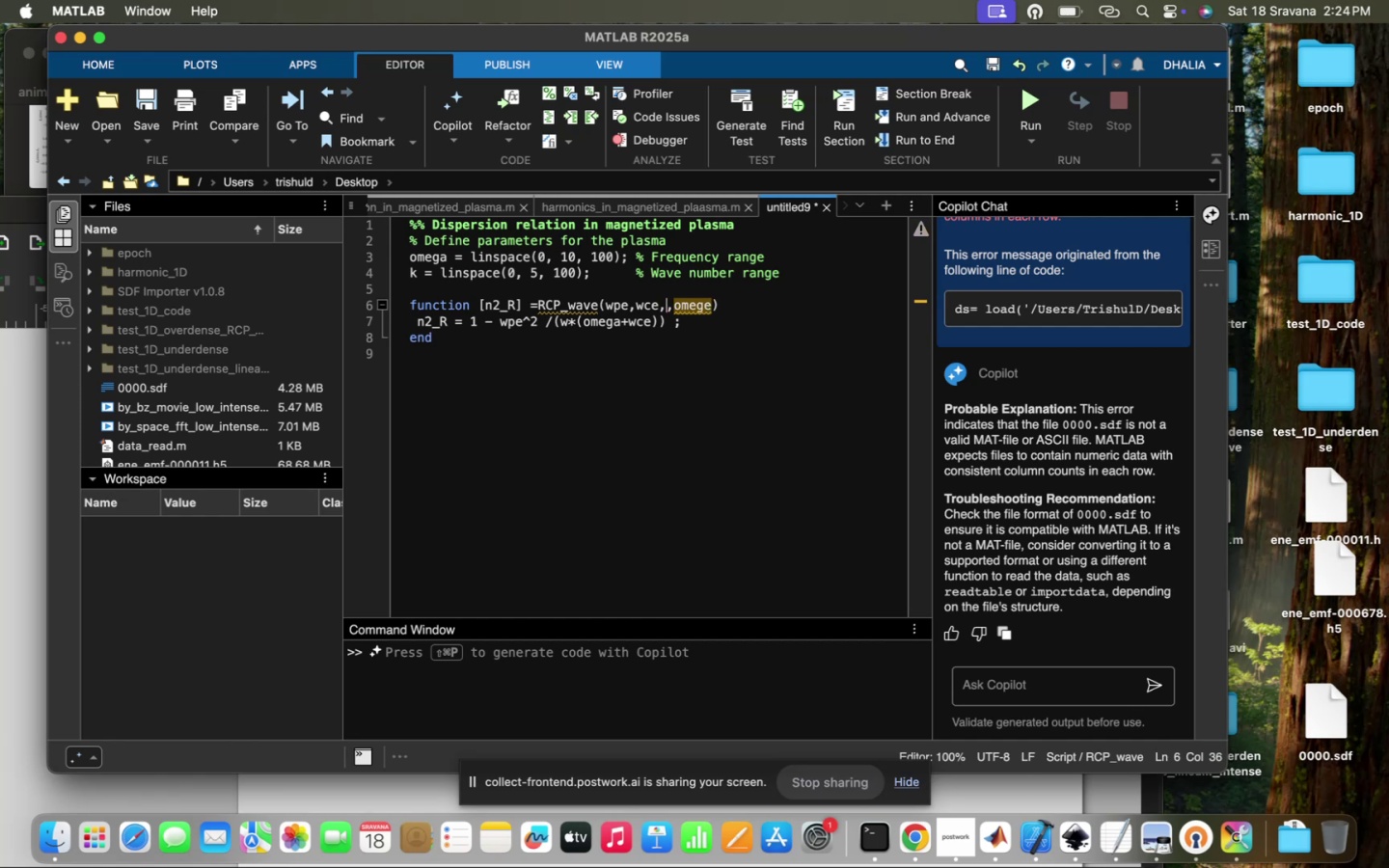 
key(Backspace)
 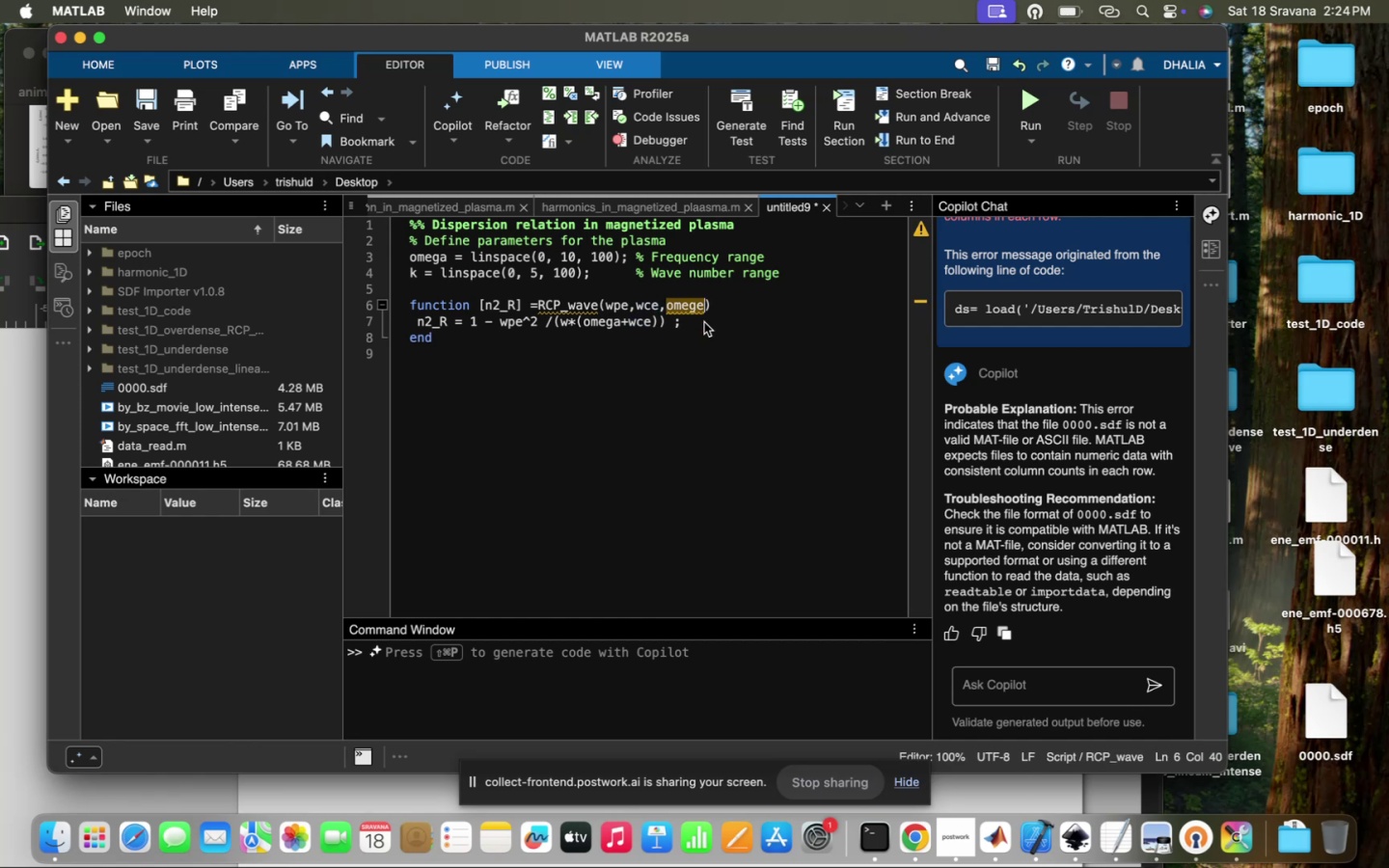 
key(Backspace)
 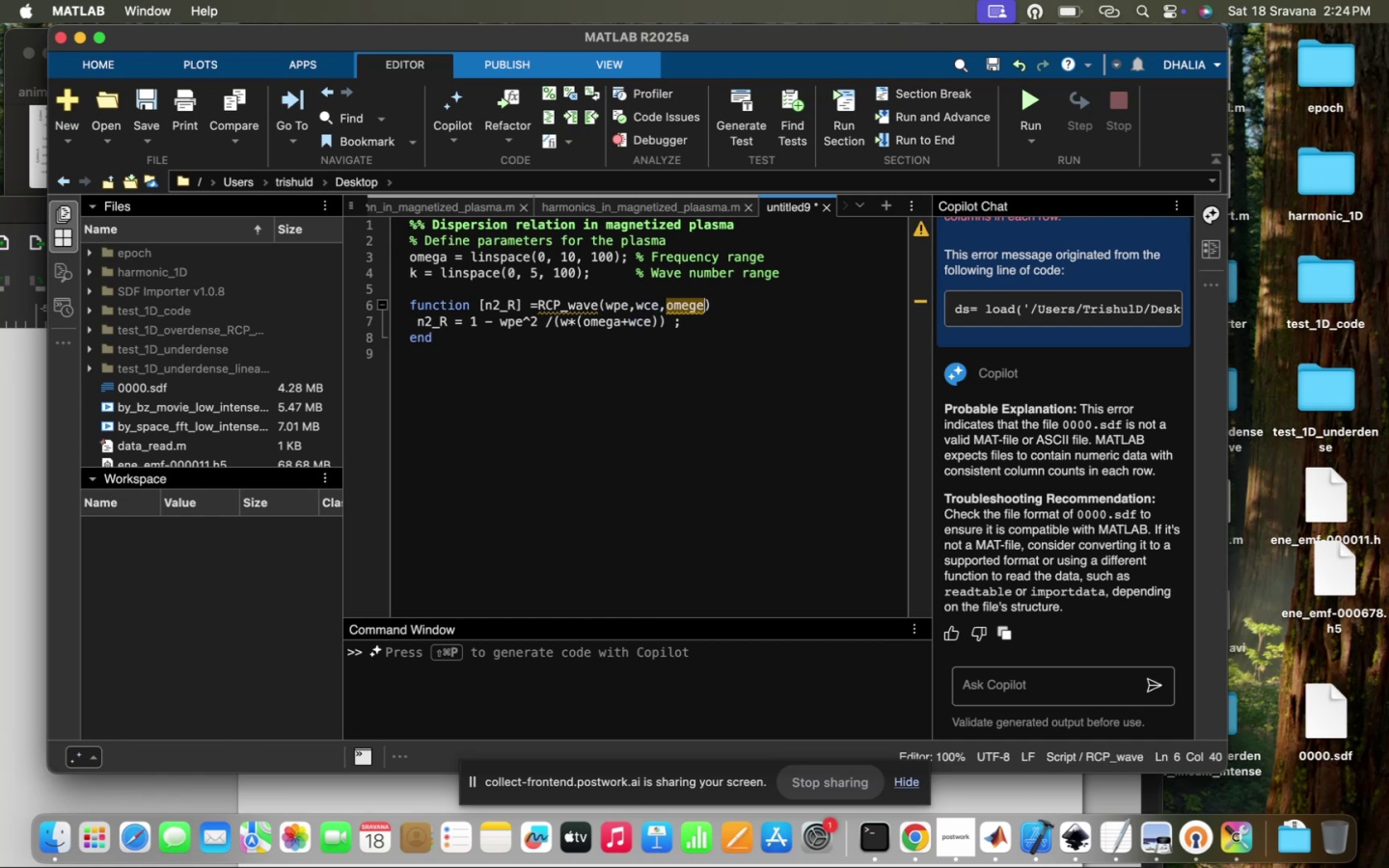 
key(A)
 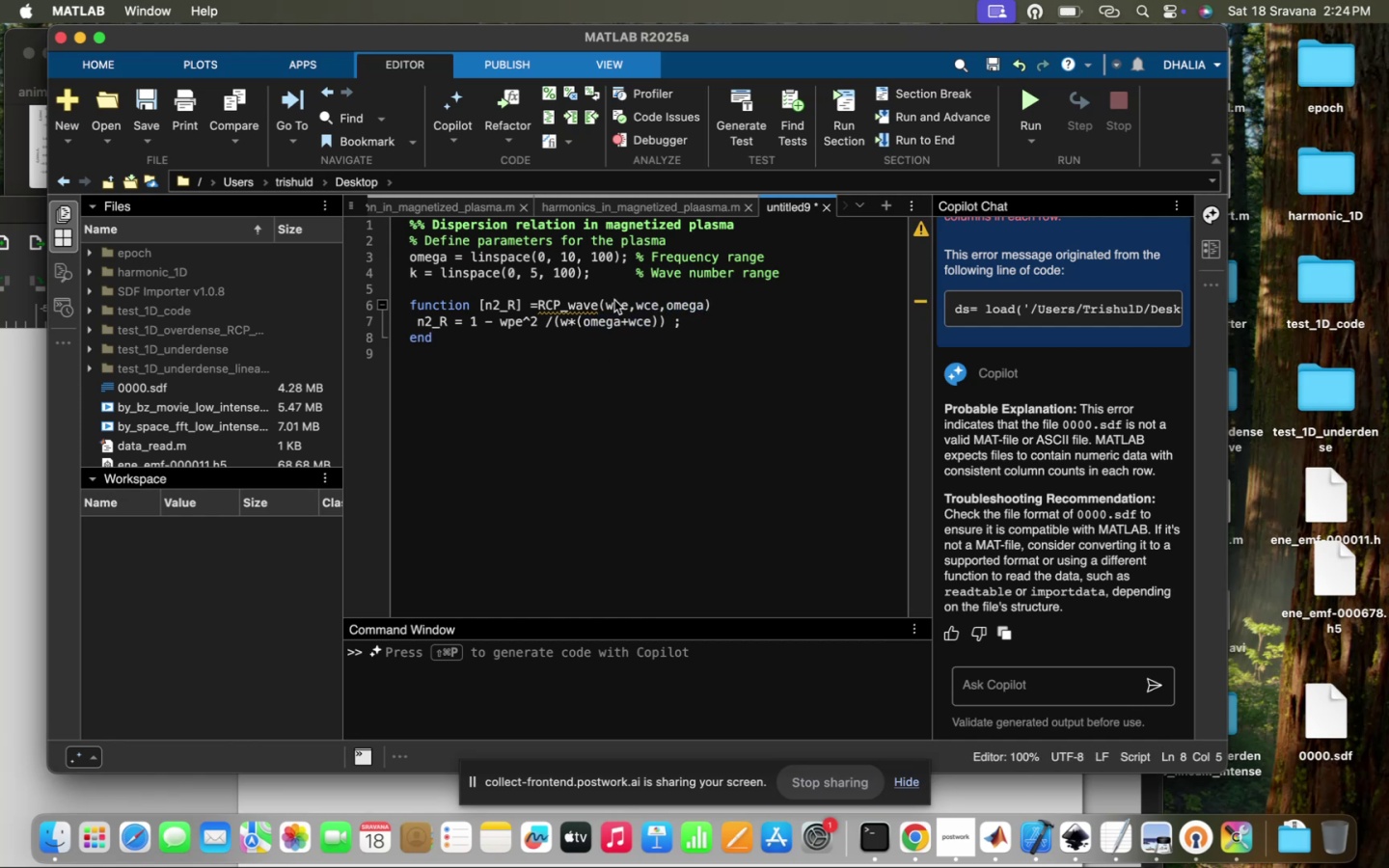 
left_click_drag(start_coordinate=[406, 302], to_coordinate=[442, 340])
 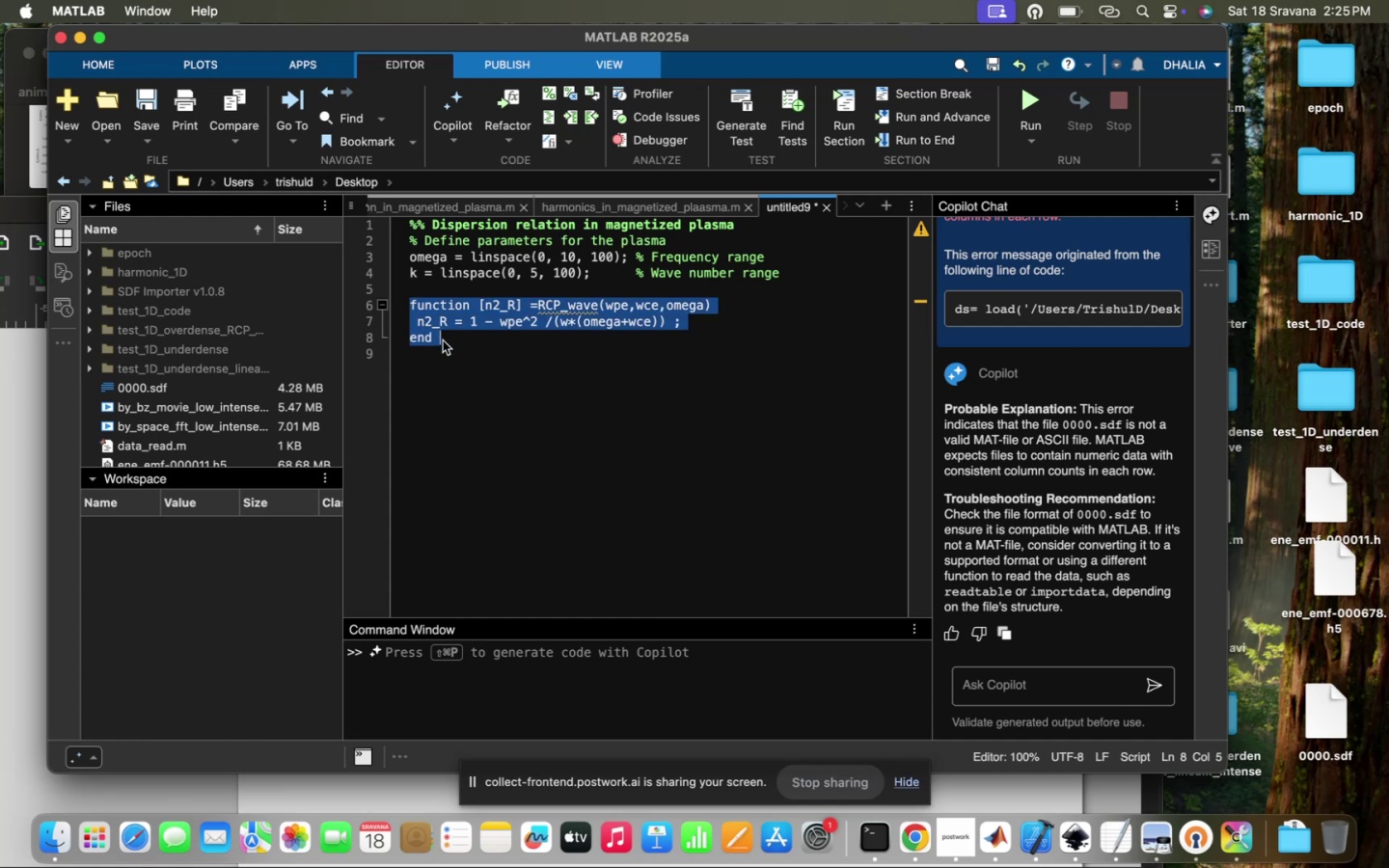 
key(Meta+CommandLeft)
 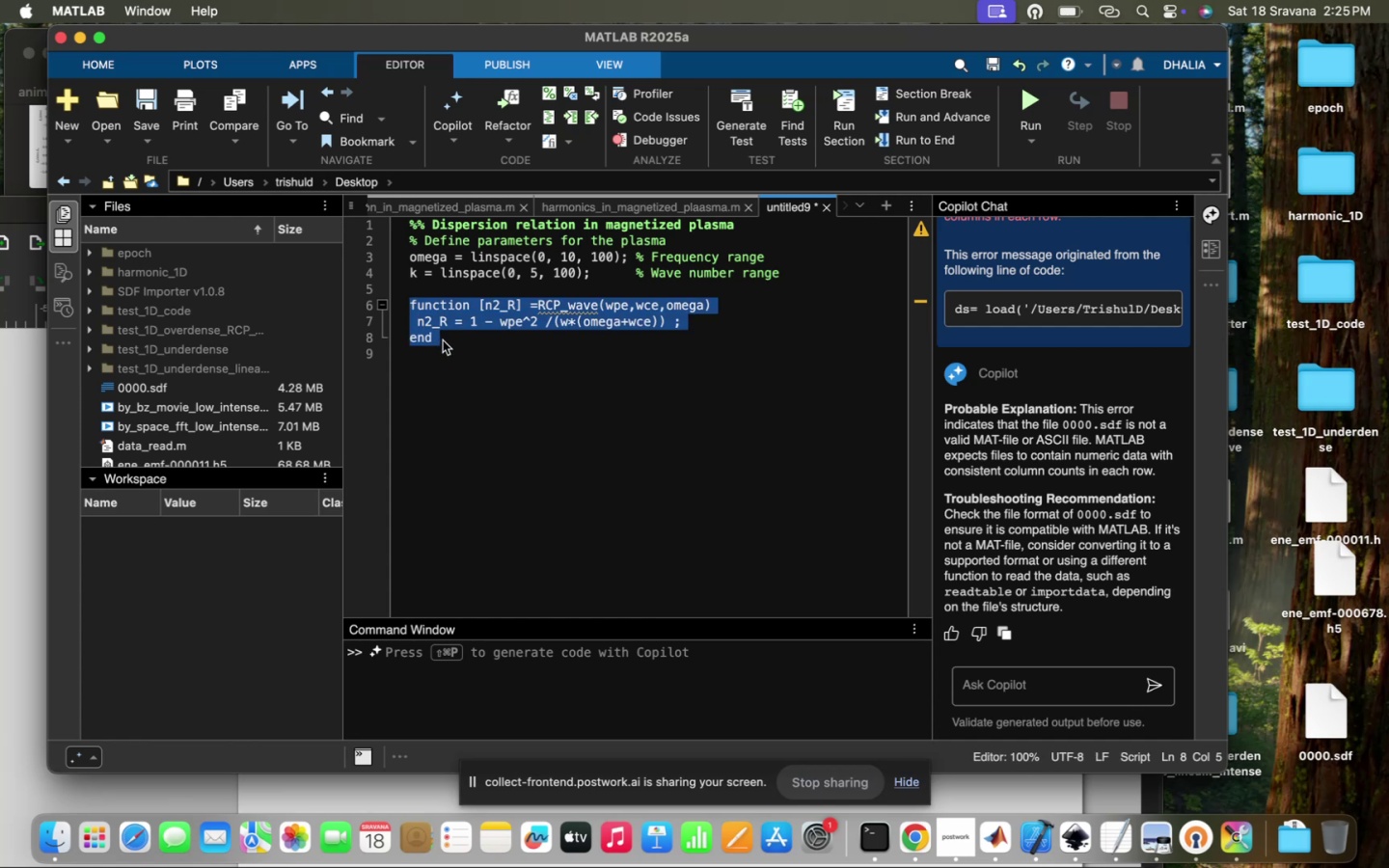 
key(Meta+C)
 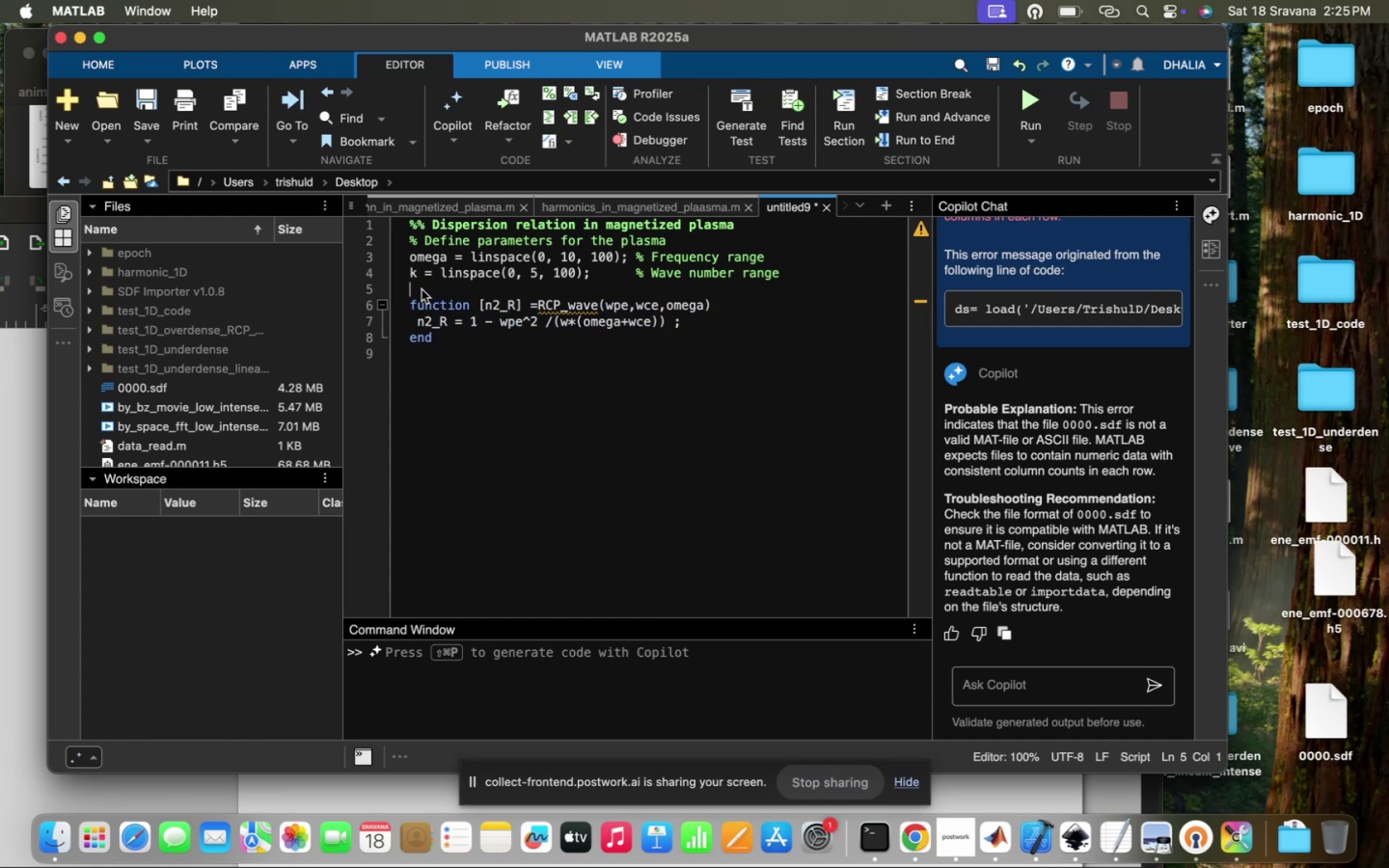 
left_click([438, 355])
 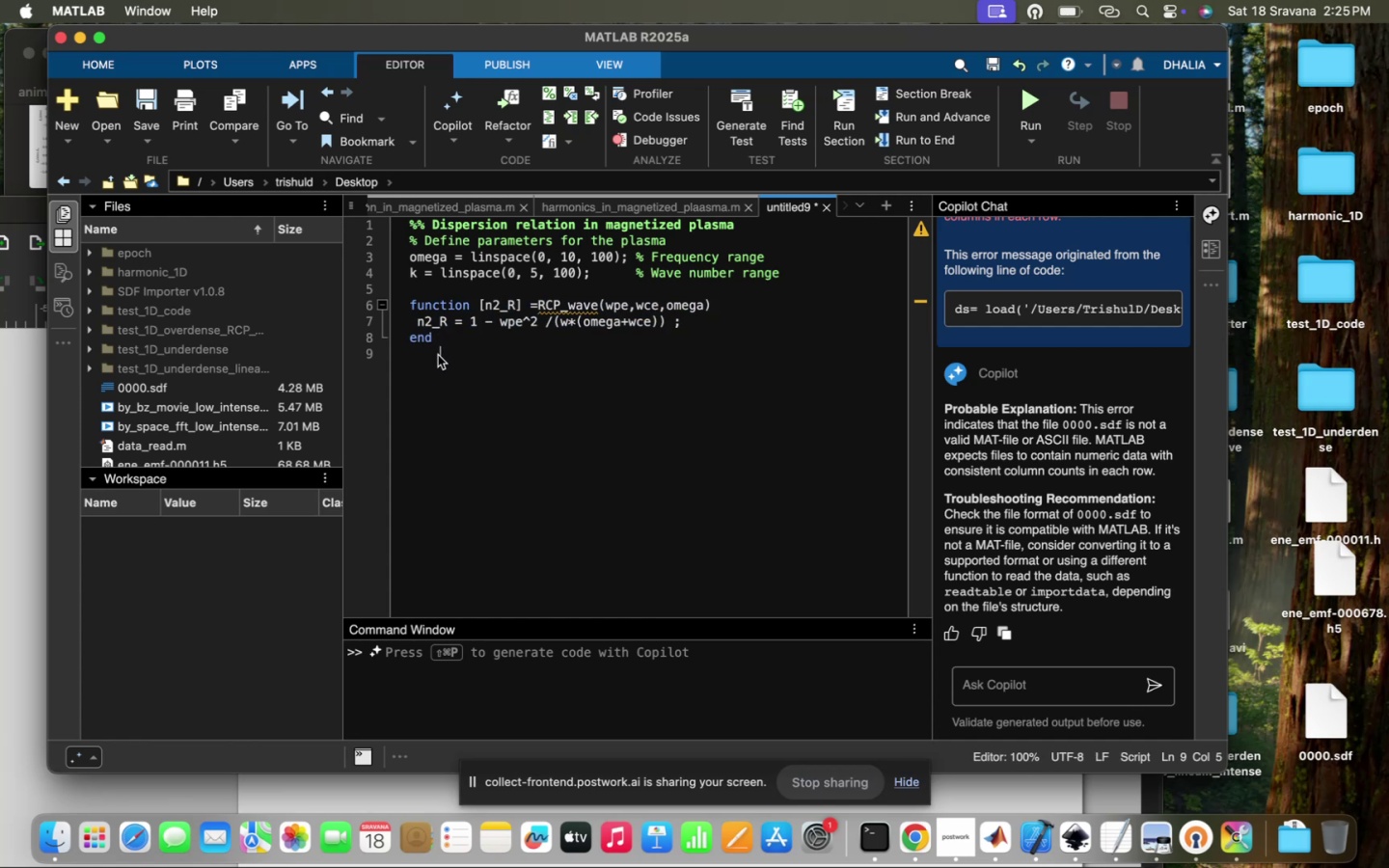 
key(Meta+V)
 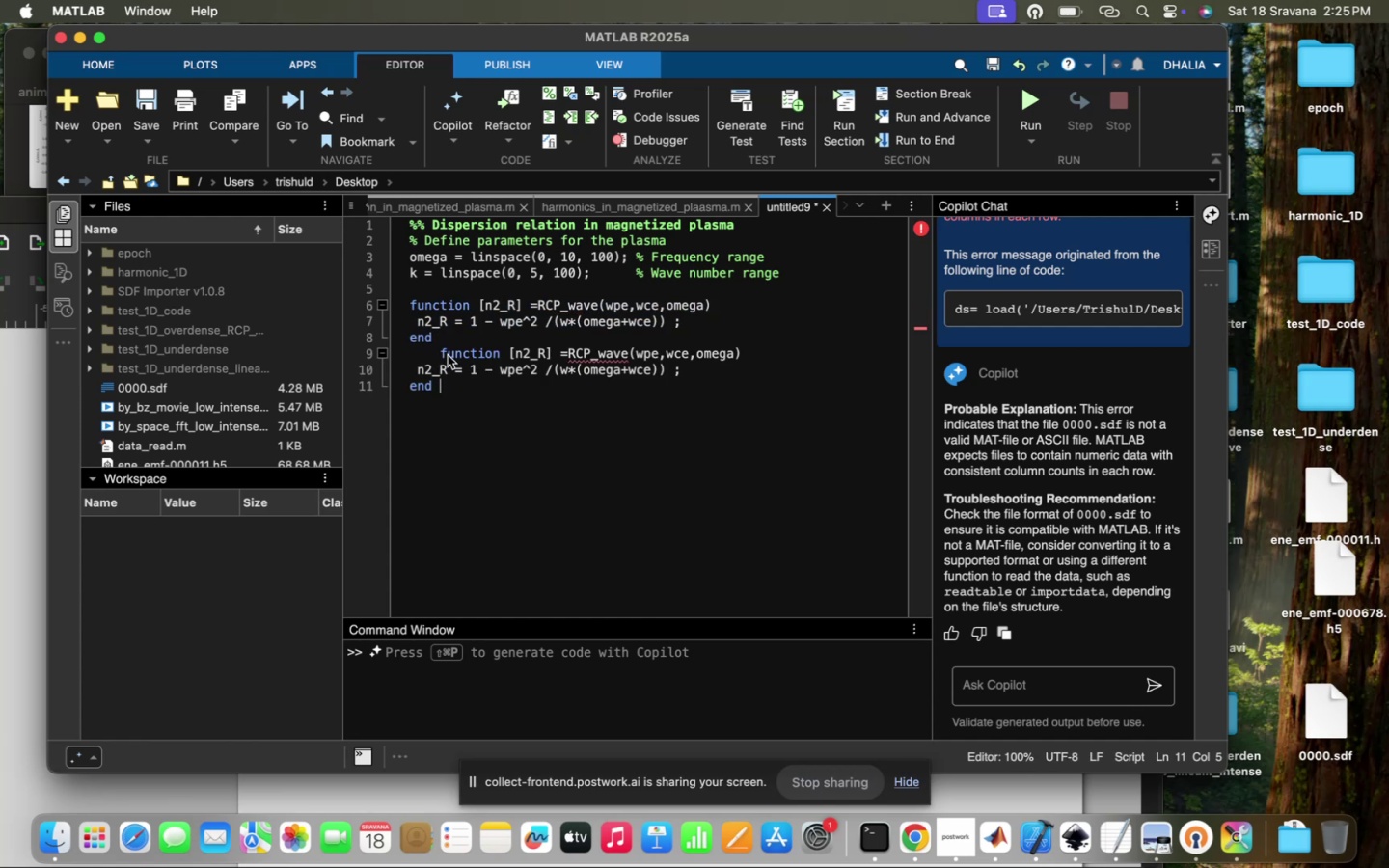 
left_click([438, 354])
 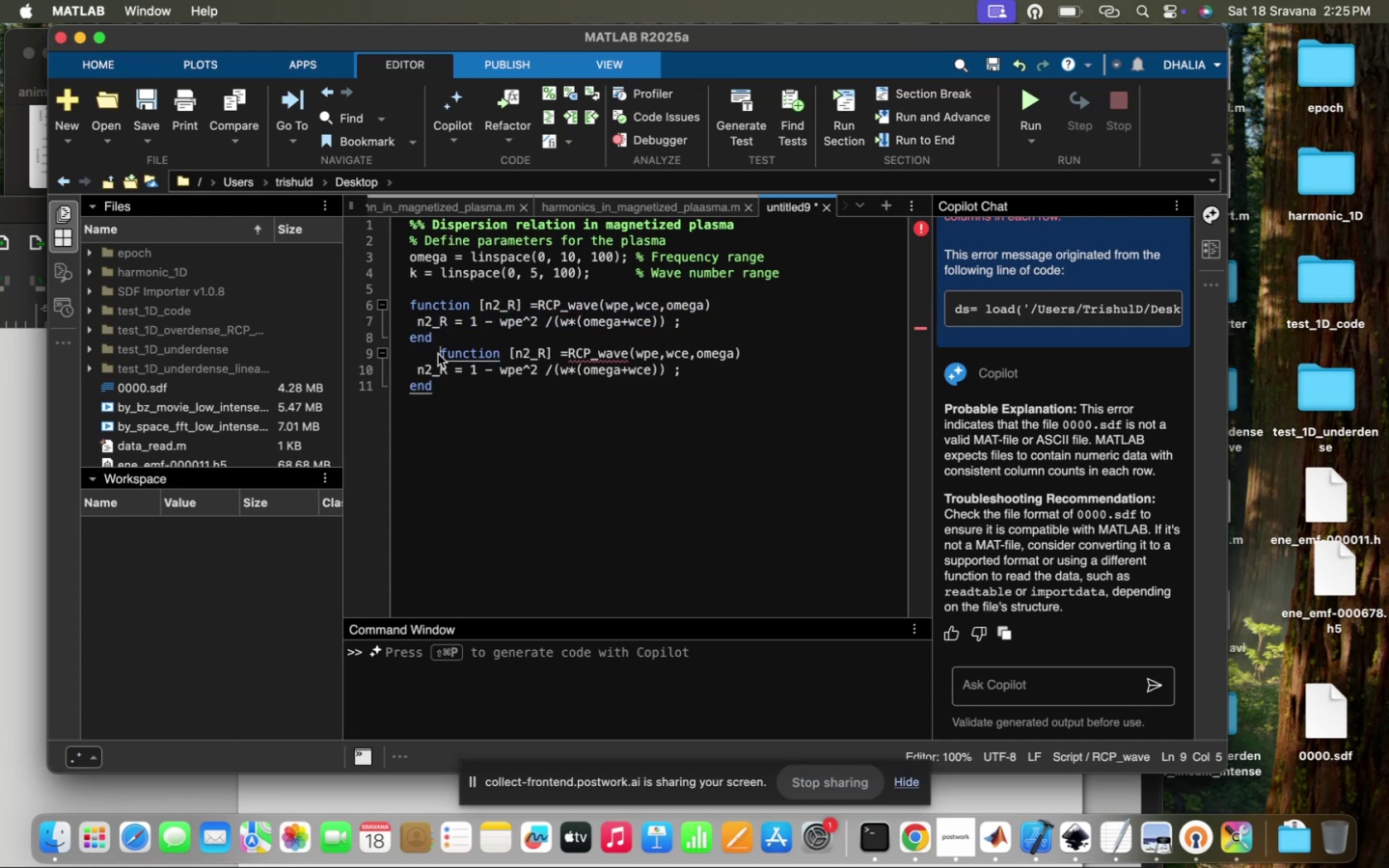 
key(Backspace)
 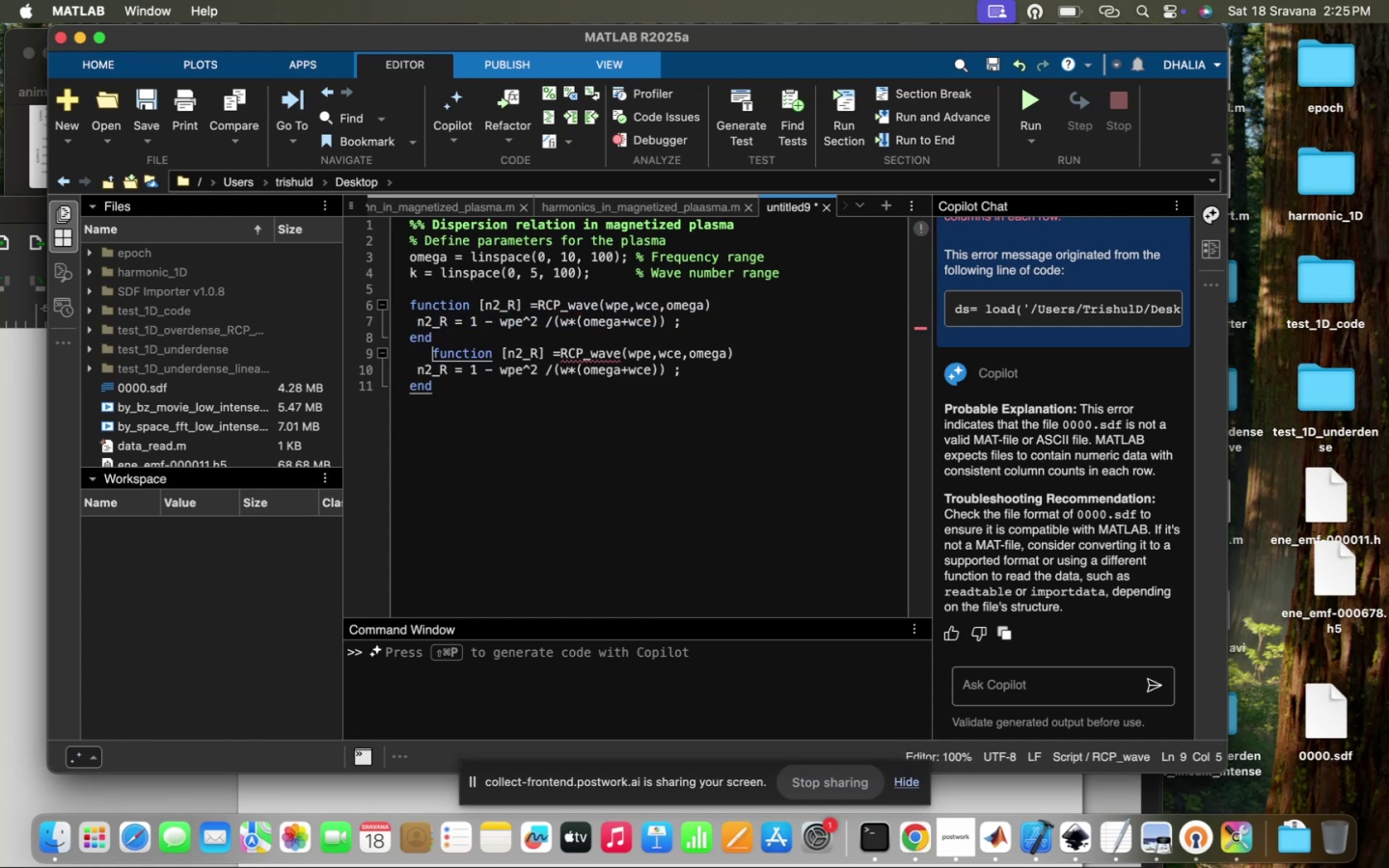 
key(Backspace)
 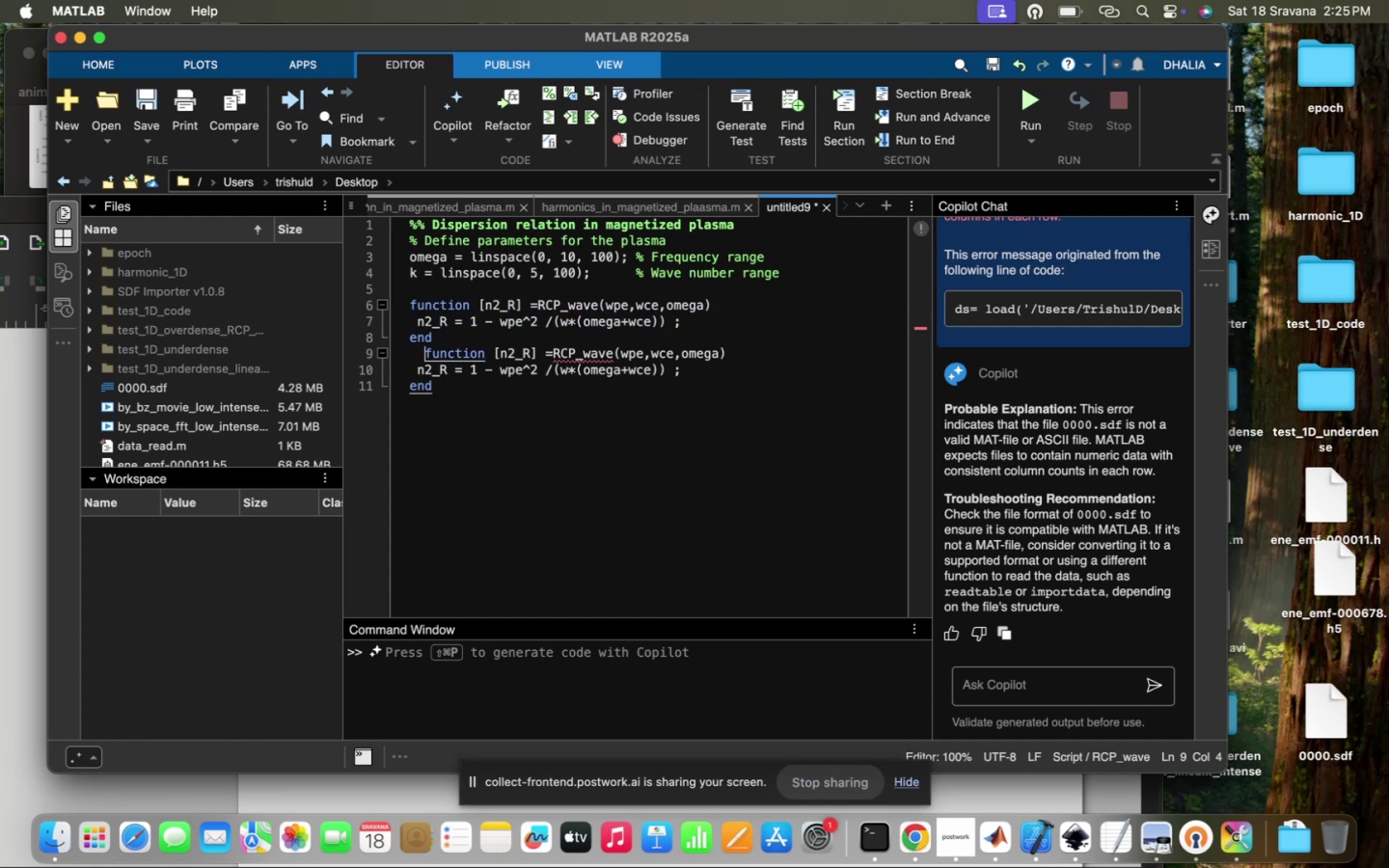 
key(Backspace)
 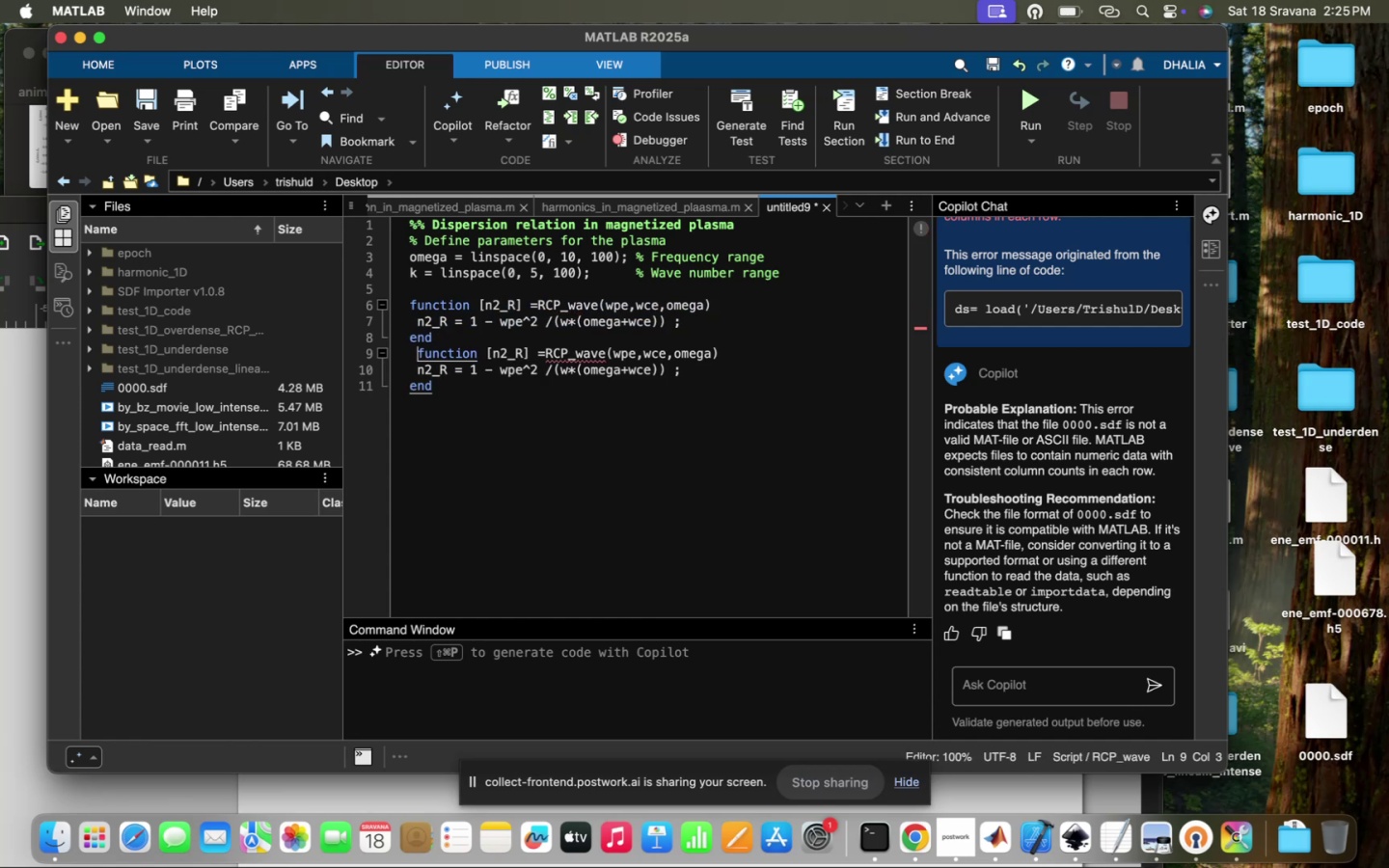 
key(Backspace)
 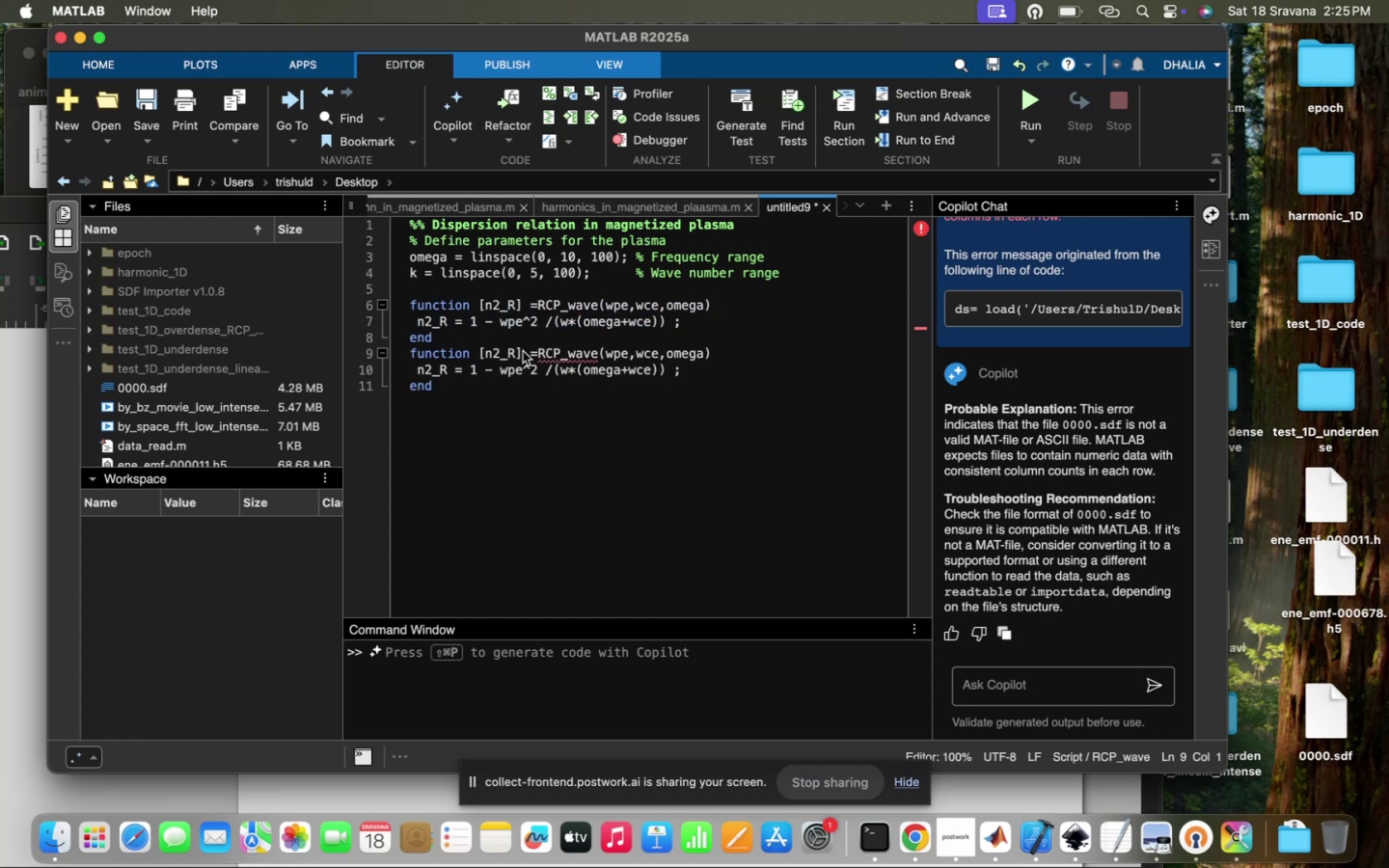 
left_click([512, 353])
 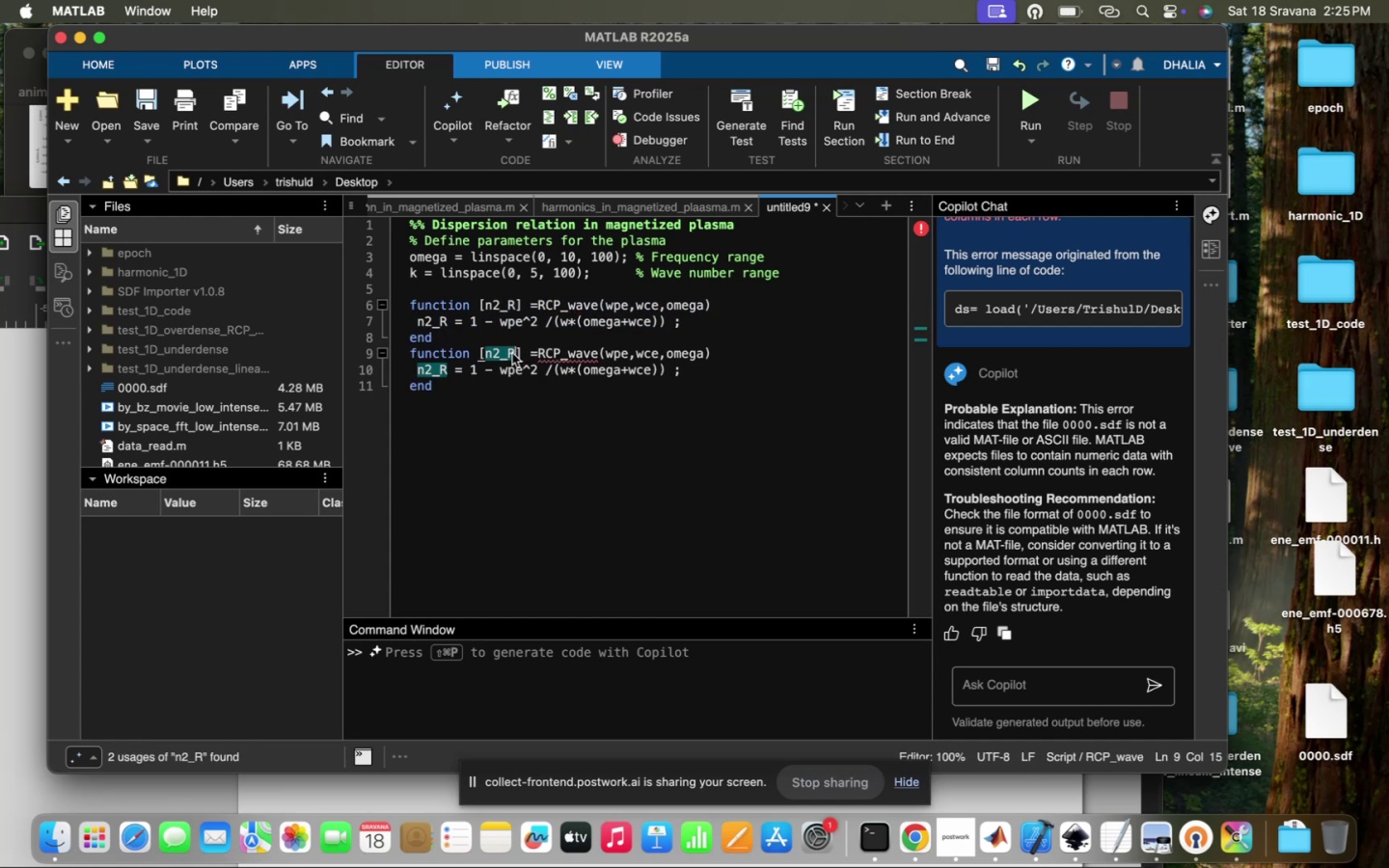 
key(Backspace)
 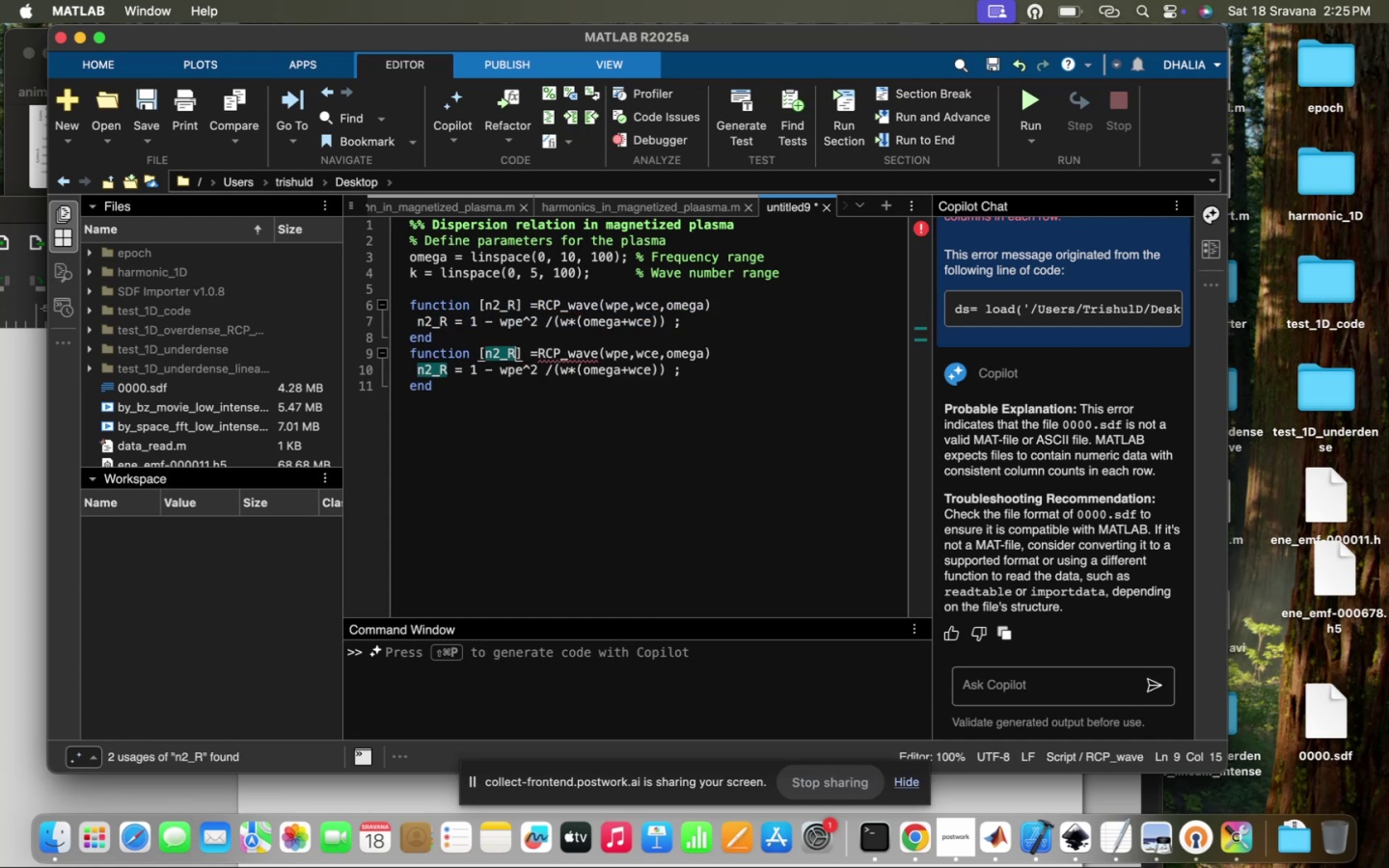 
key(CapsLock)
 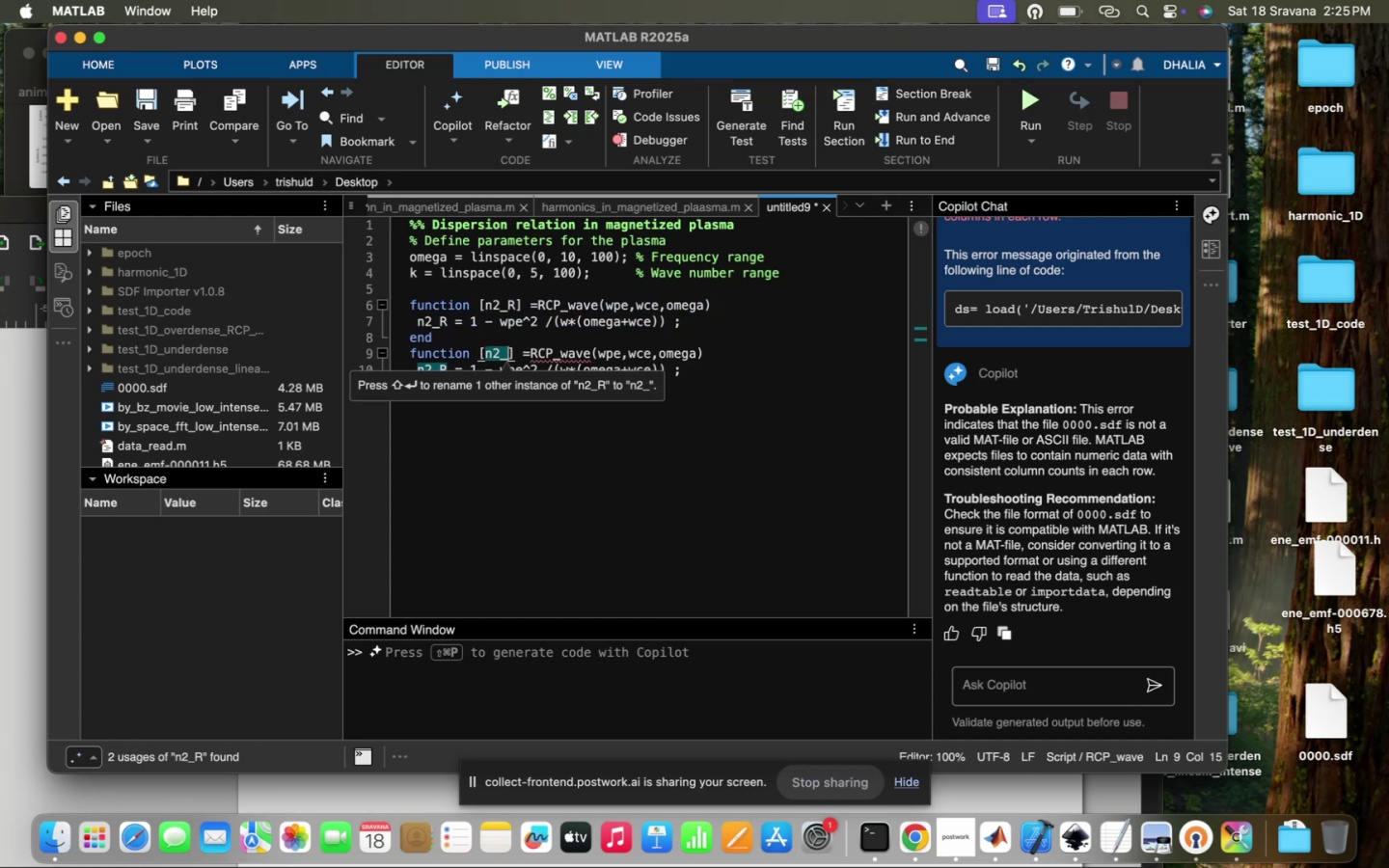 
key(L)
 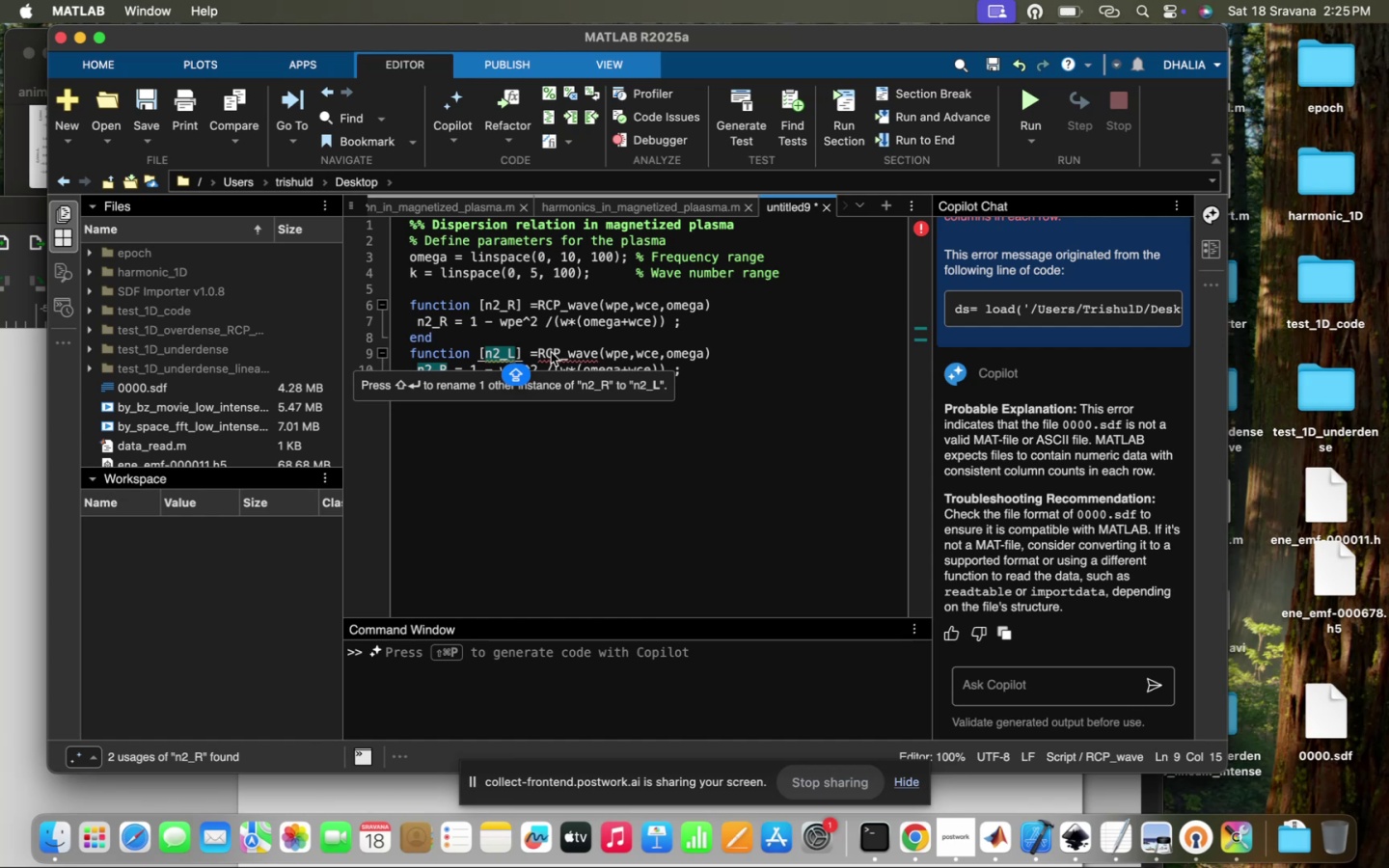 
left_click([547, 352])
 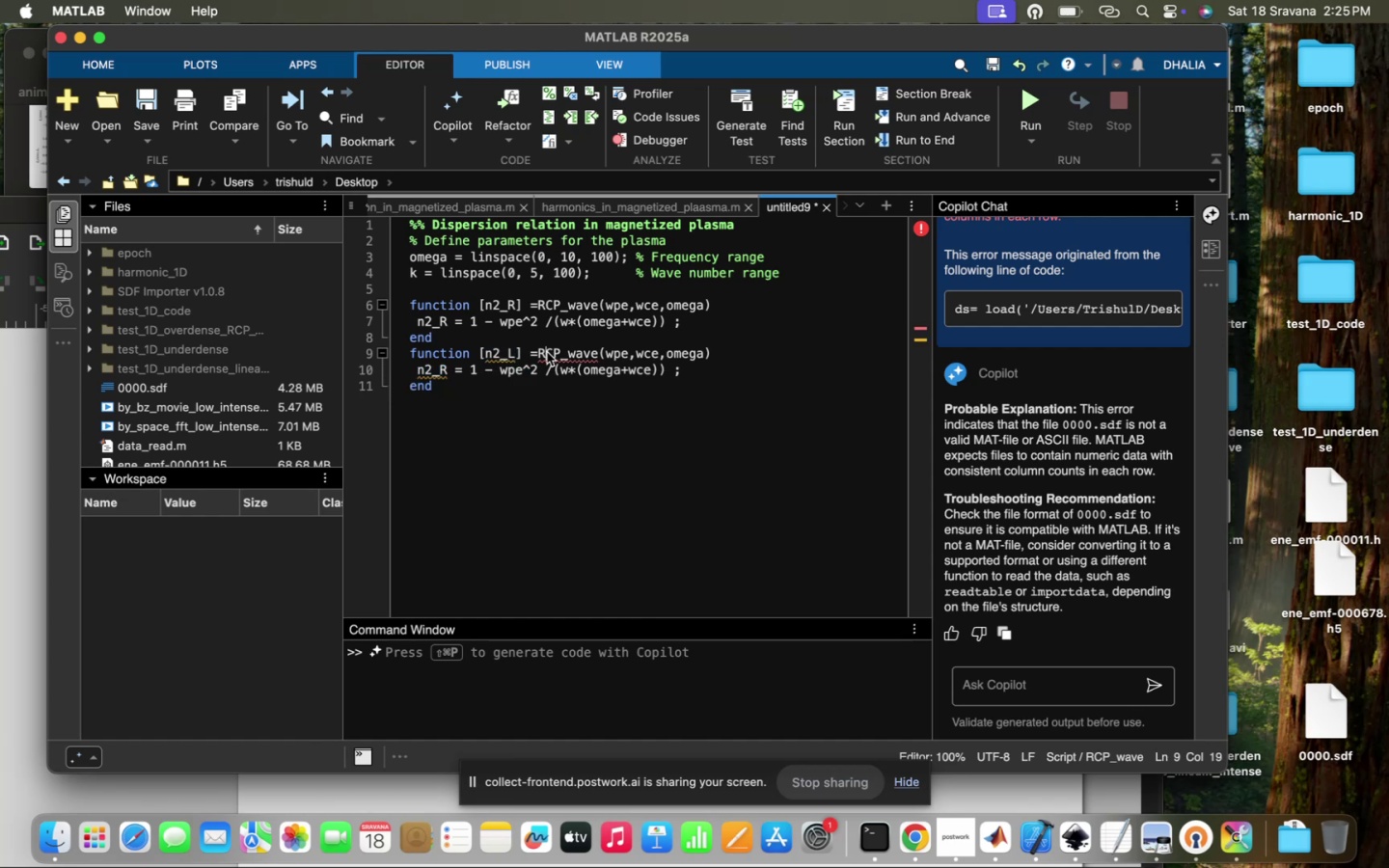 
key(Backspace)
 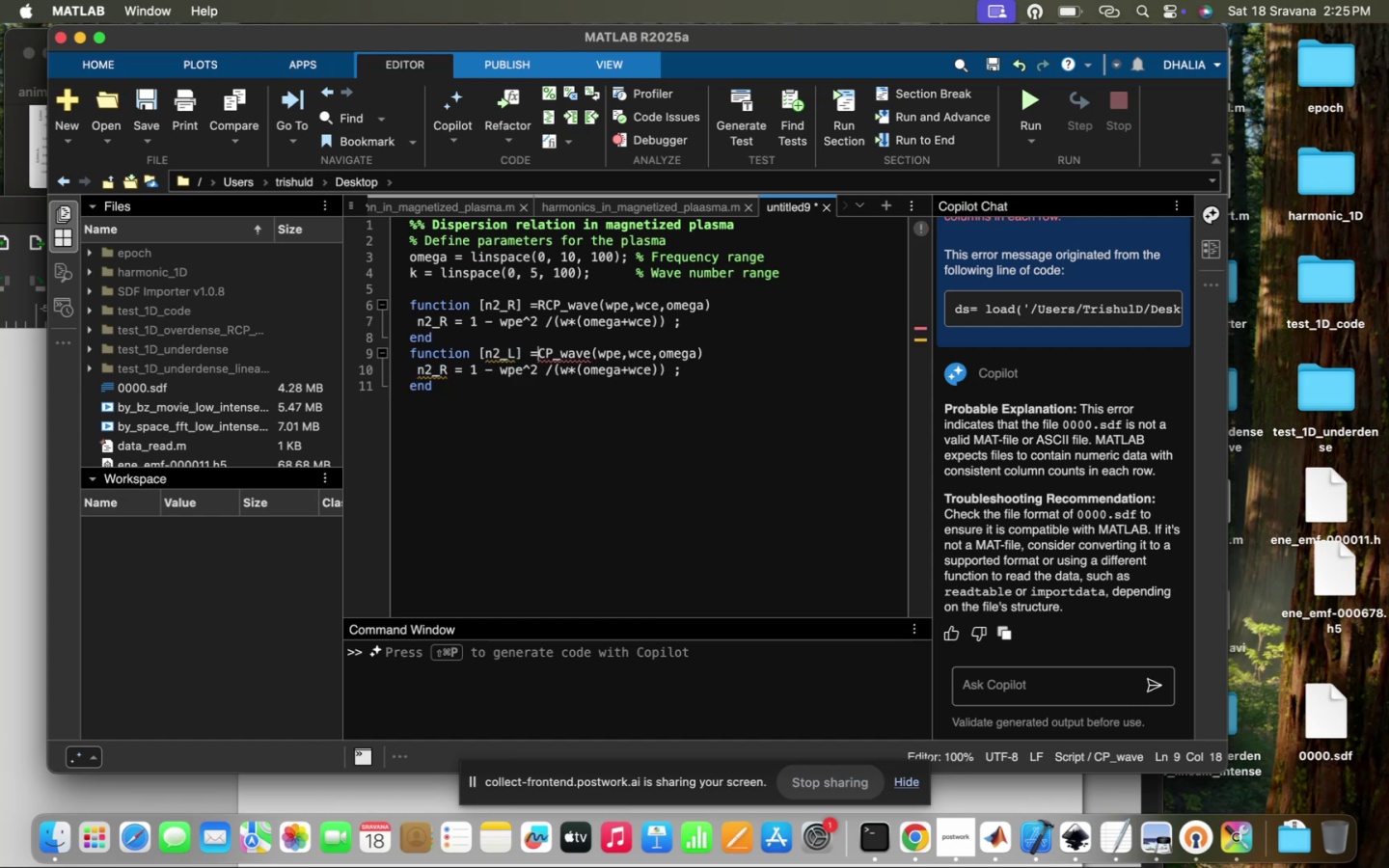 
key(L)
 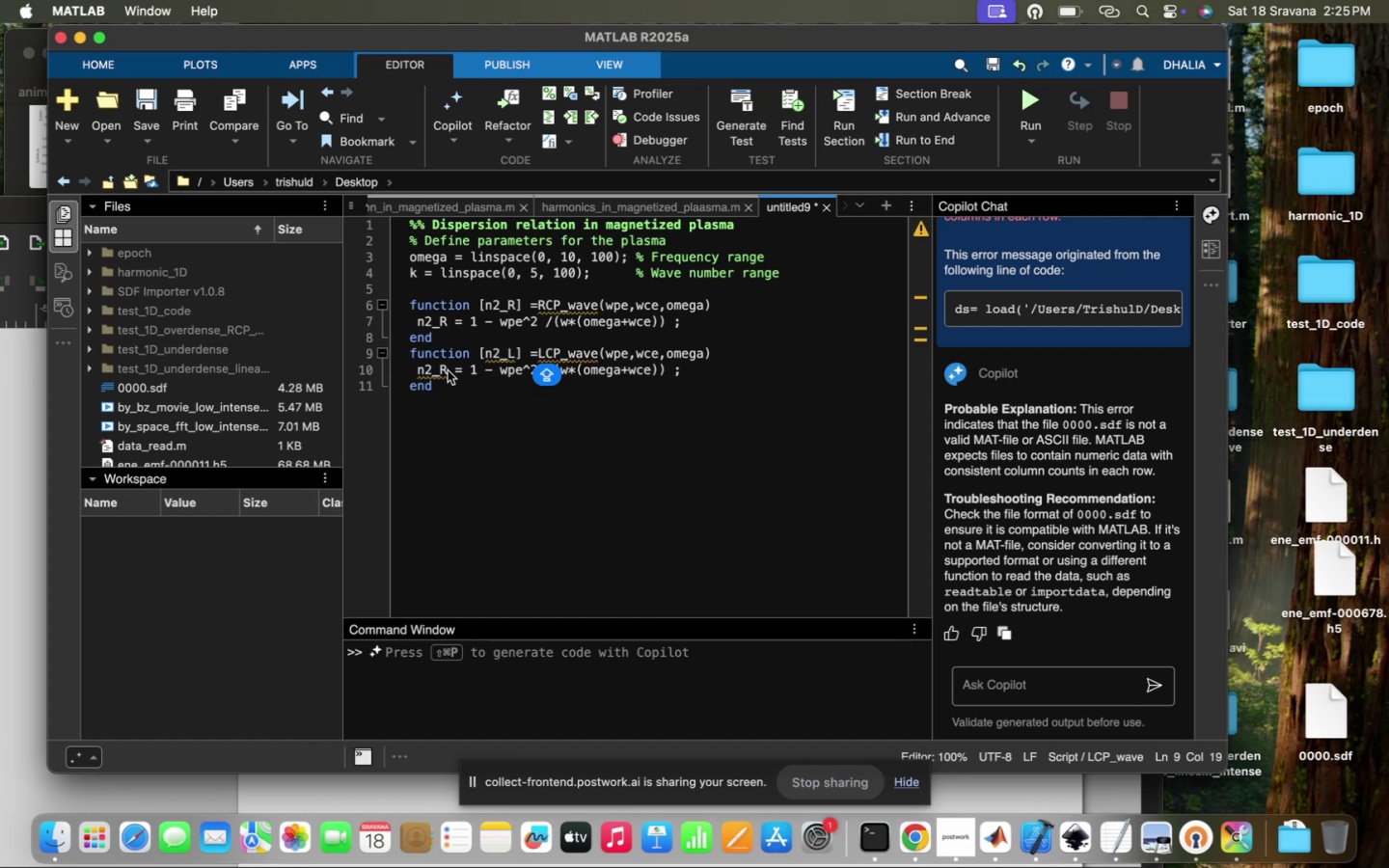 
left_click([429, 366])
 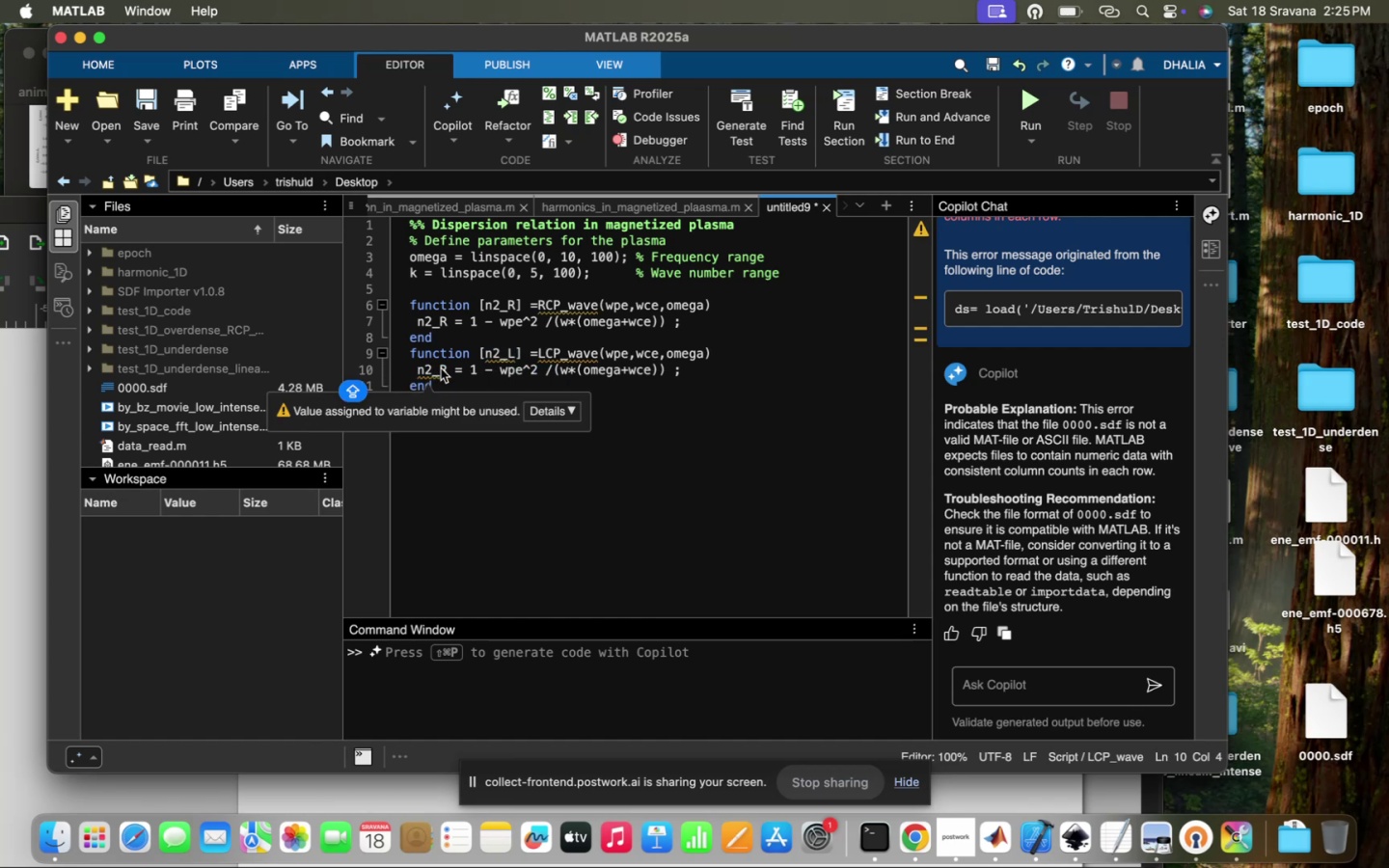 
left_click([441, 368])
 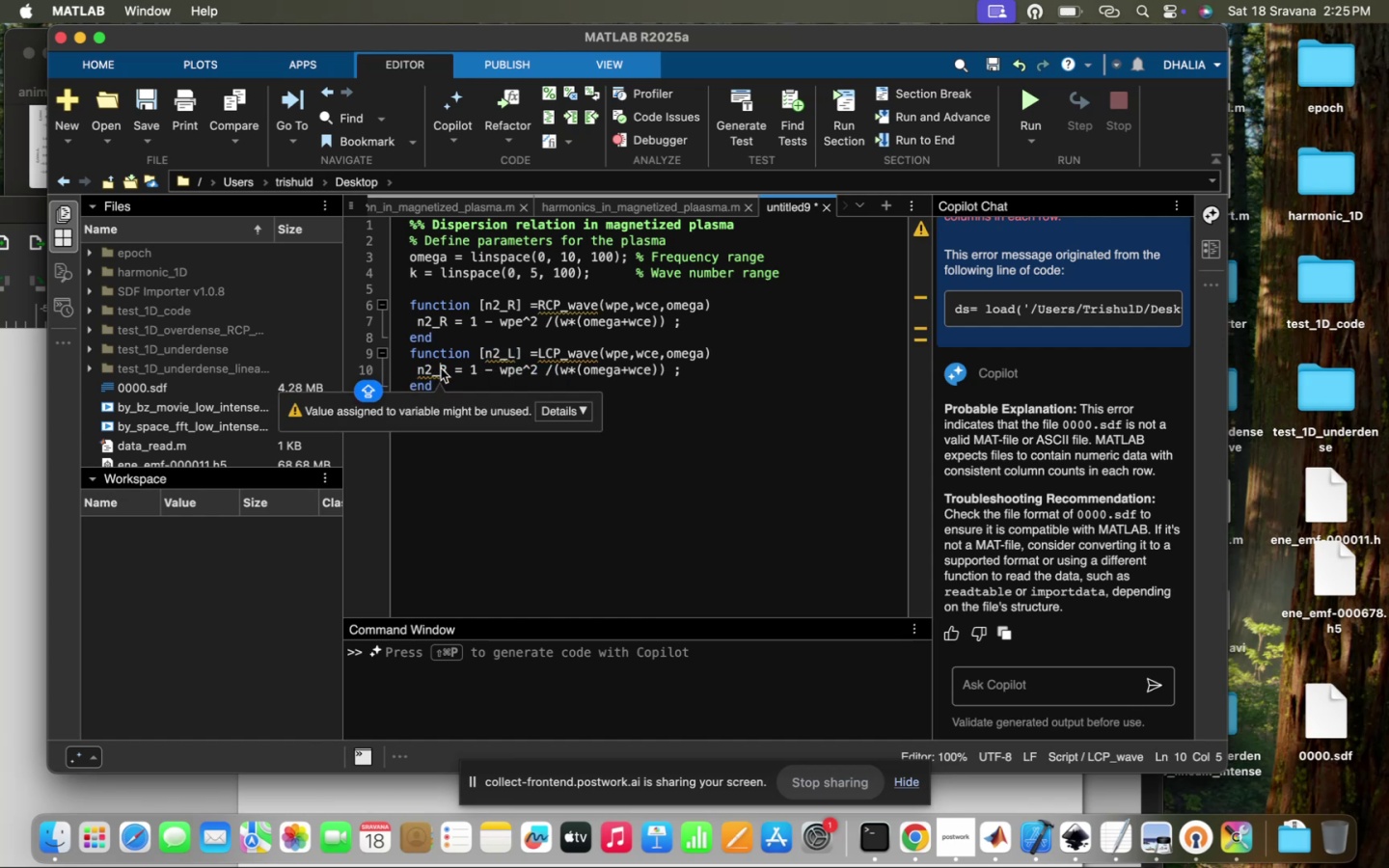 
key(ArrowRight)
 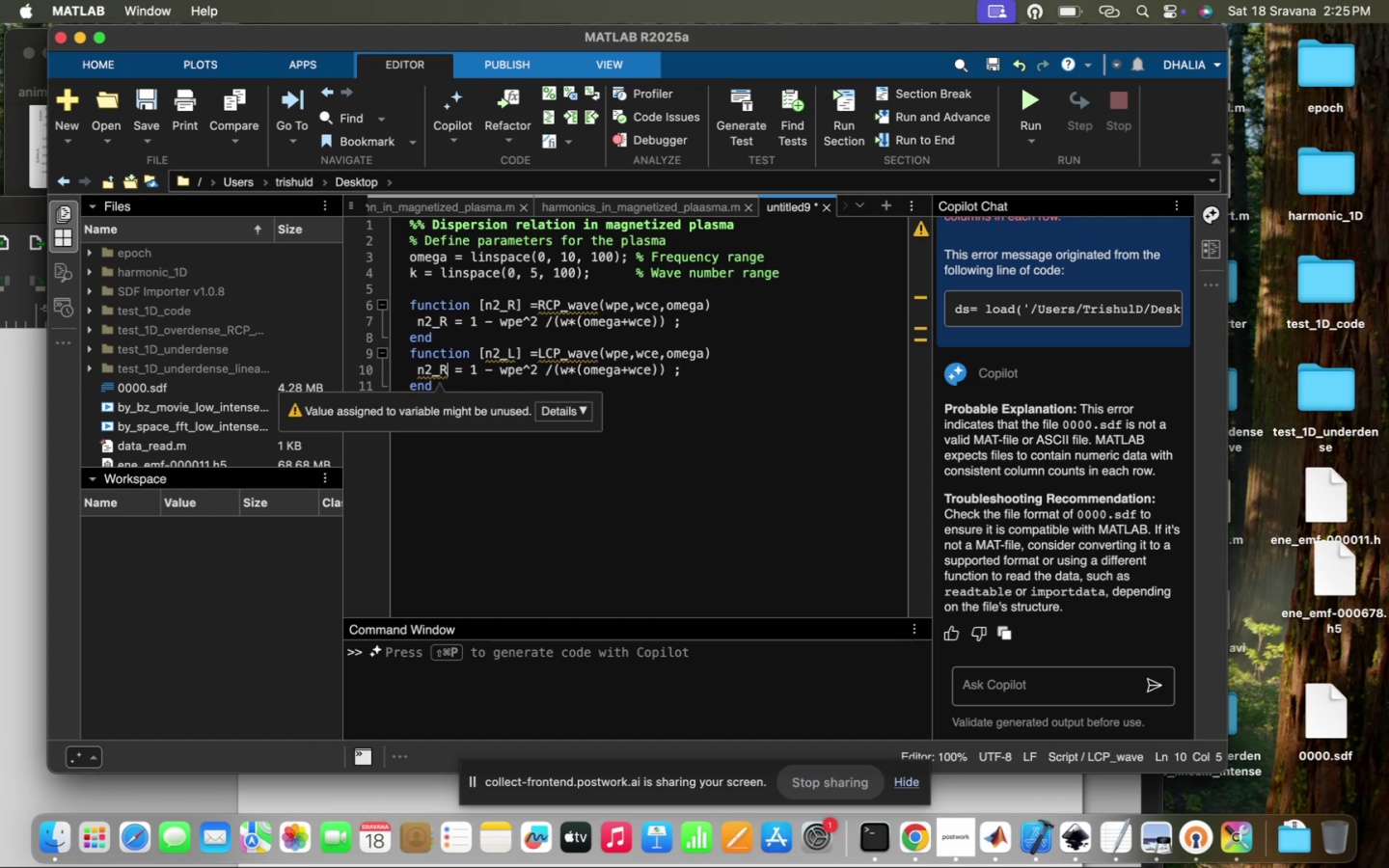 
key(Backspace)
 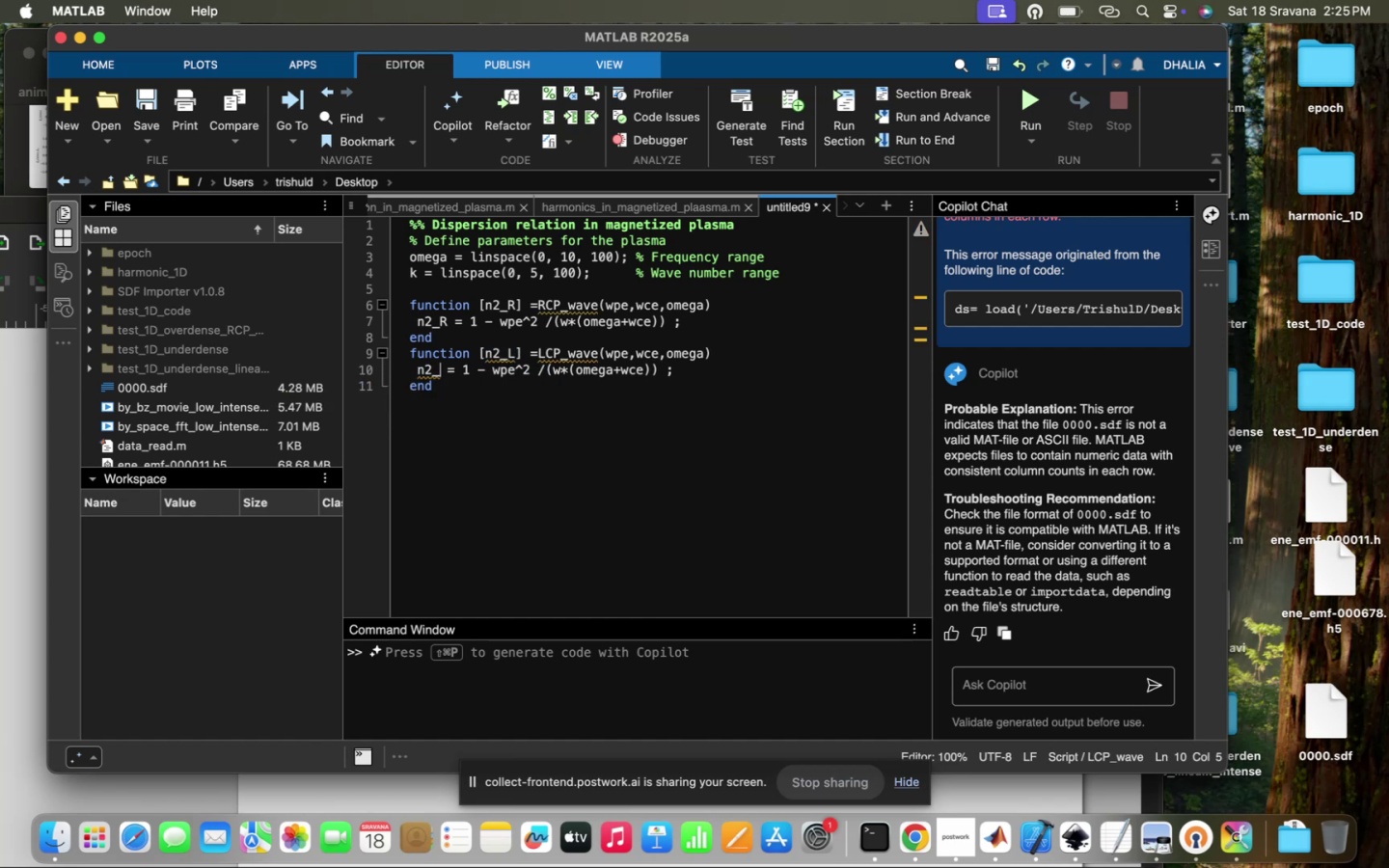 
key(L)
 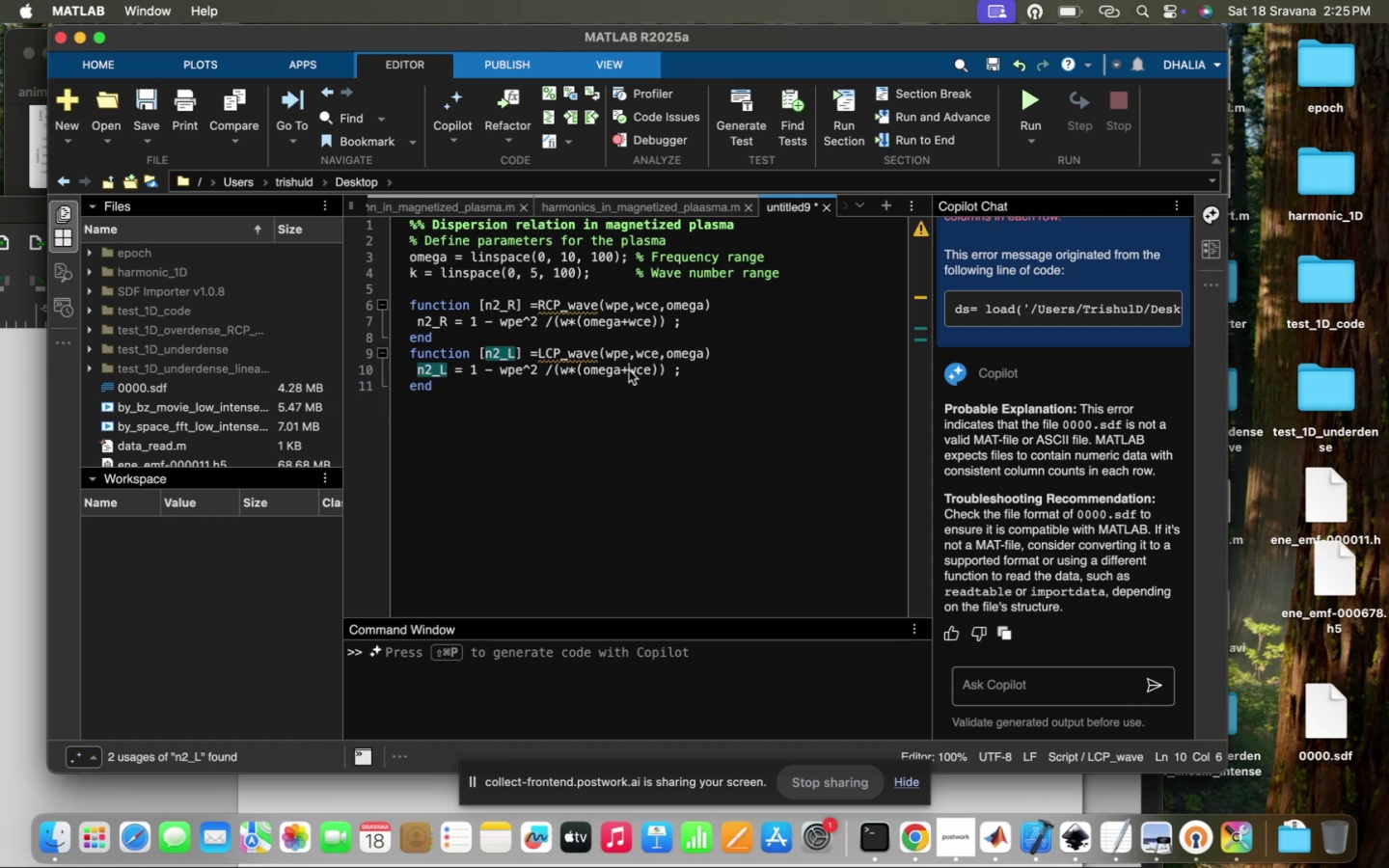 
key(Backspace)
 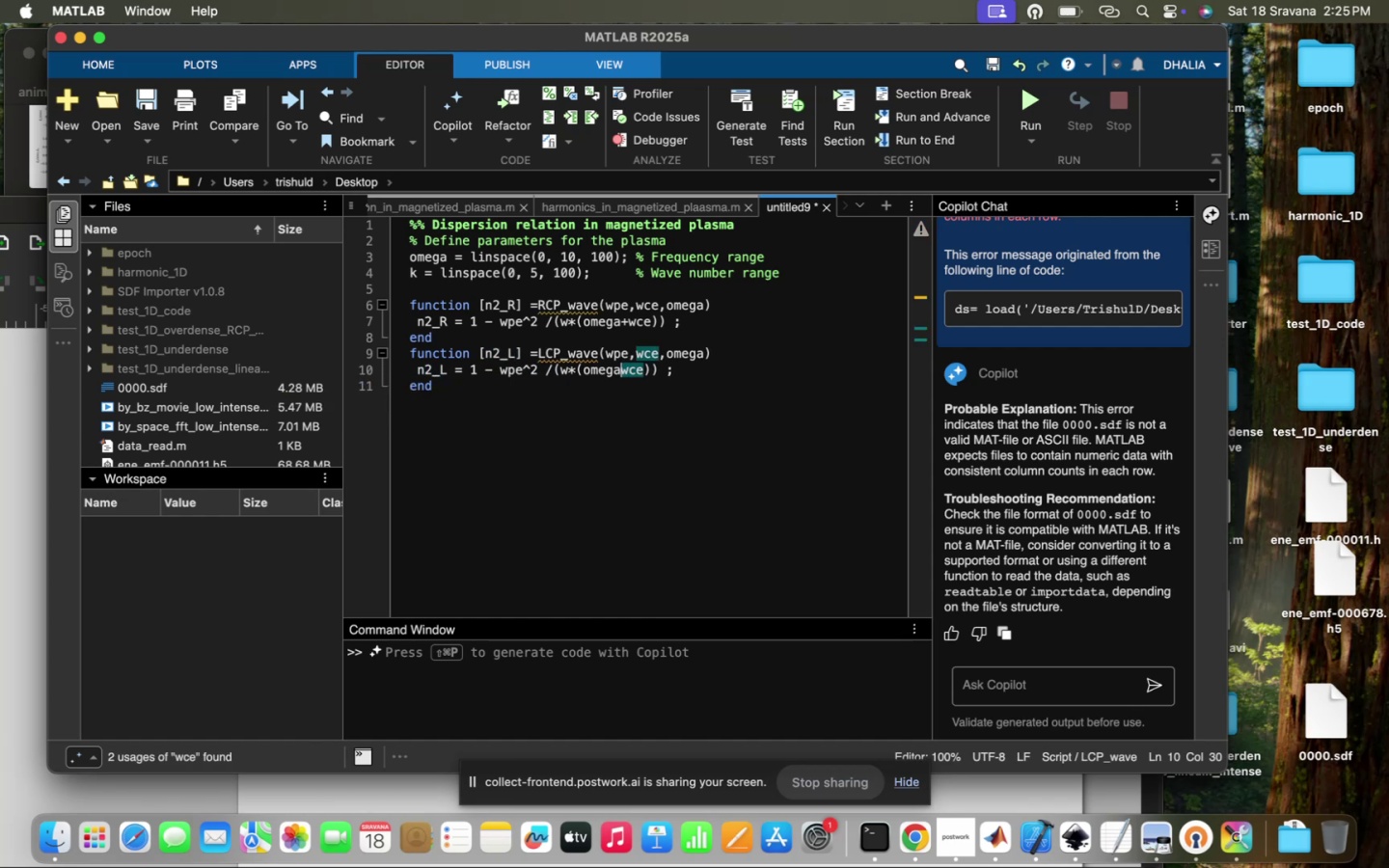 
key(Minus)
 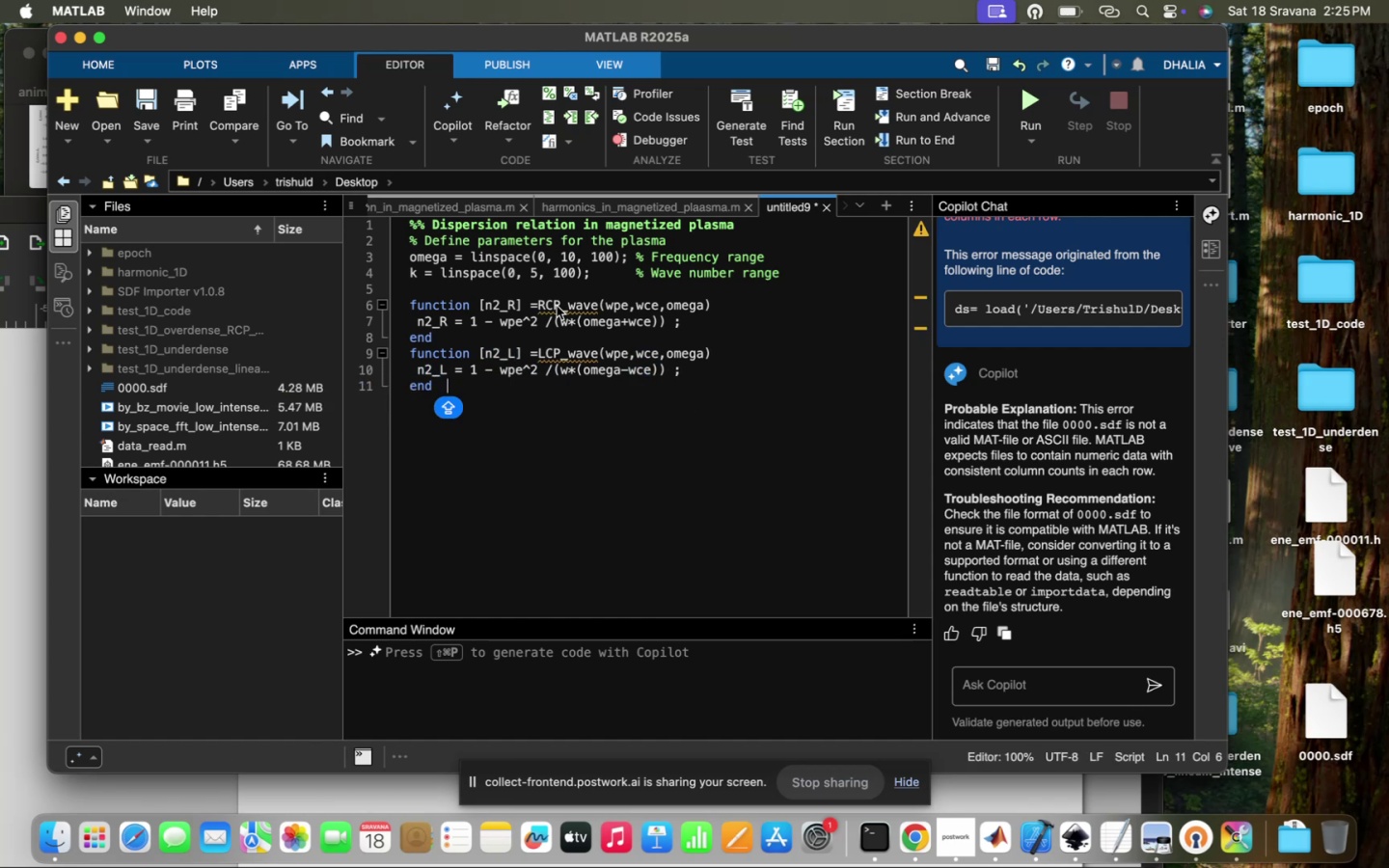 
left_click([803, 276])
 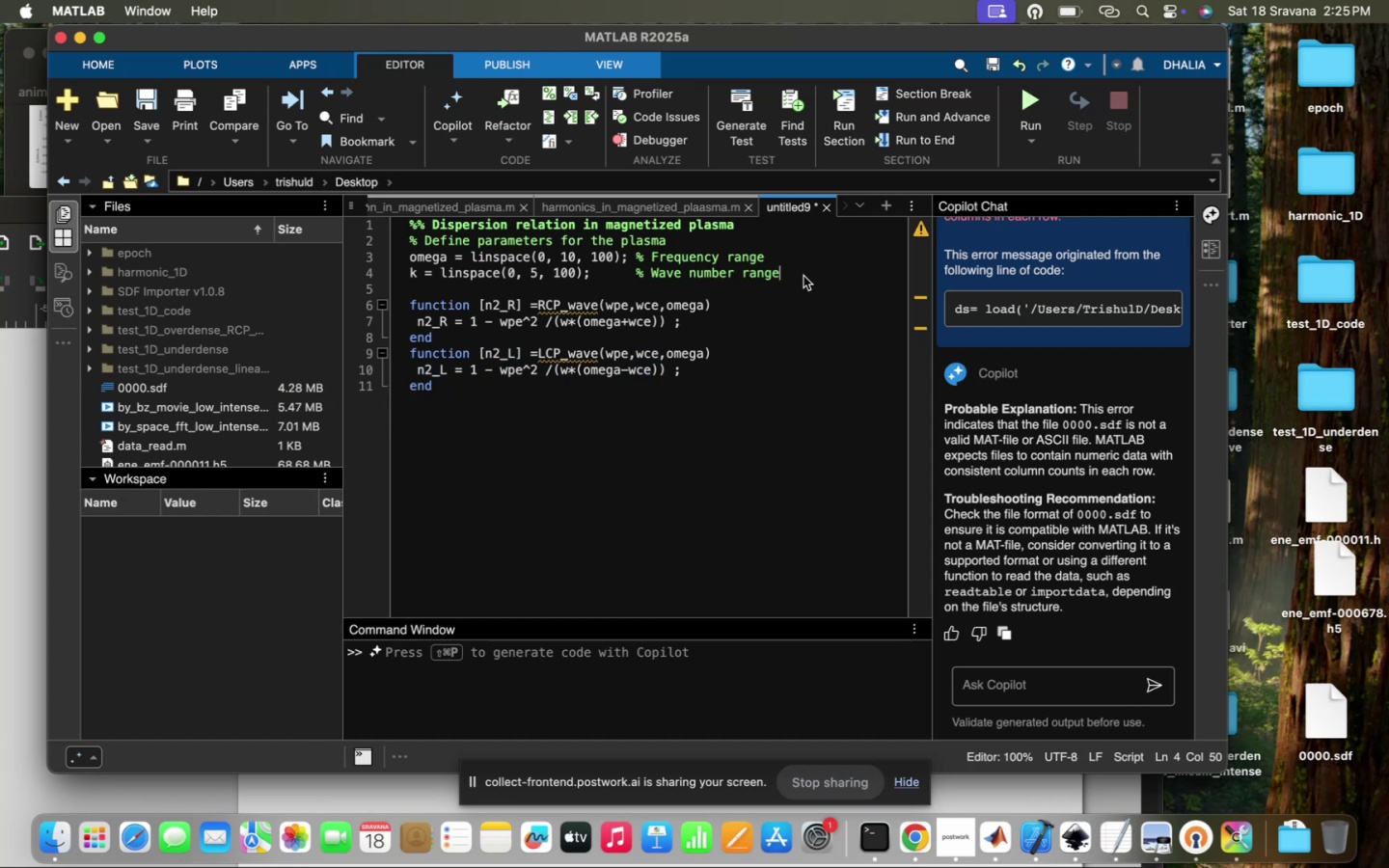 
key(Enter)
 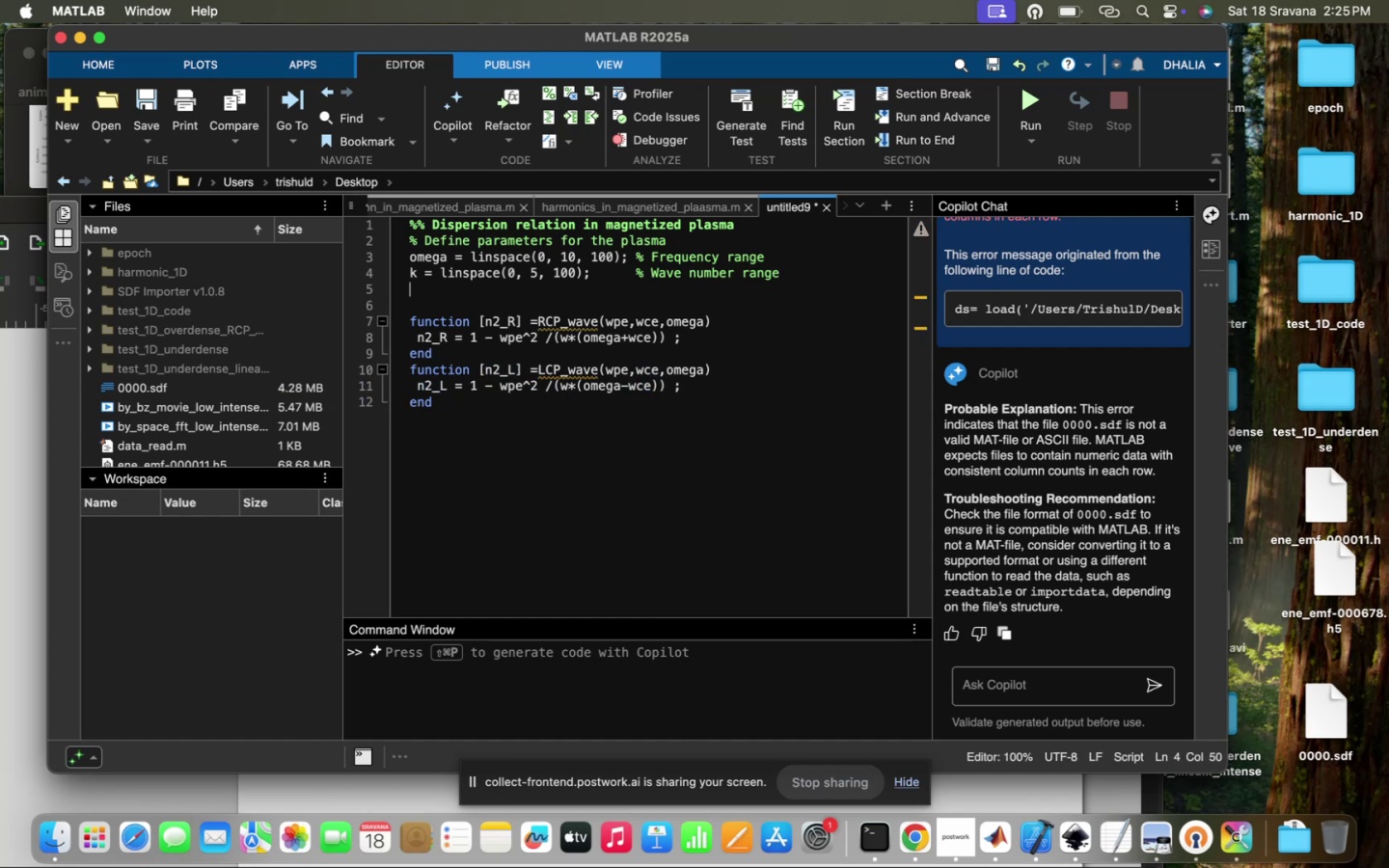 
key(Enter)
 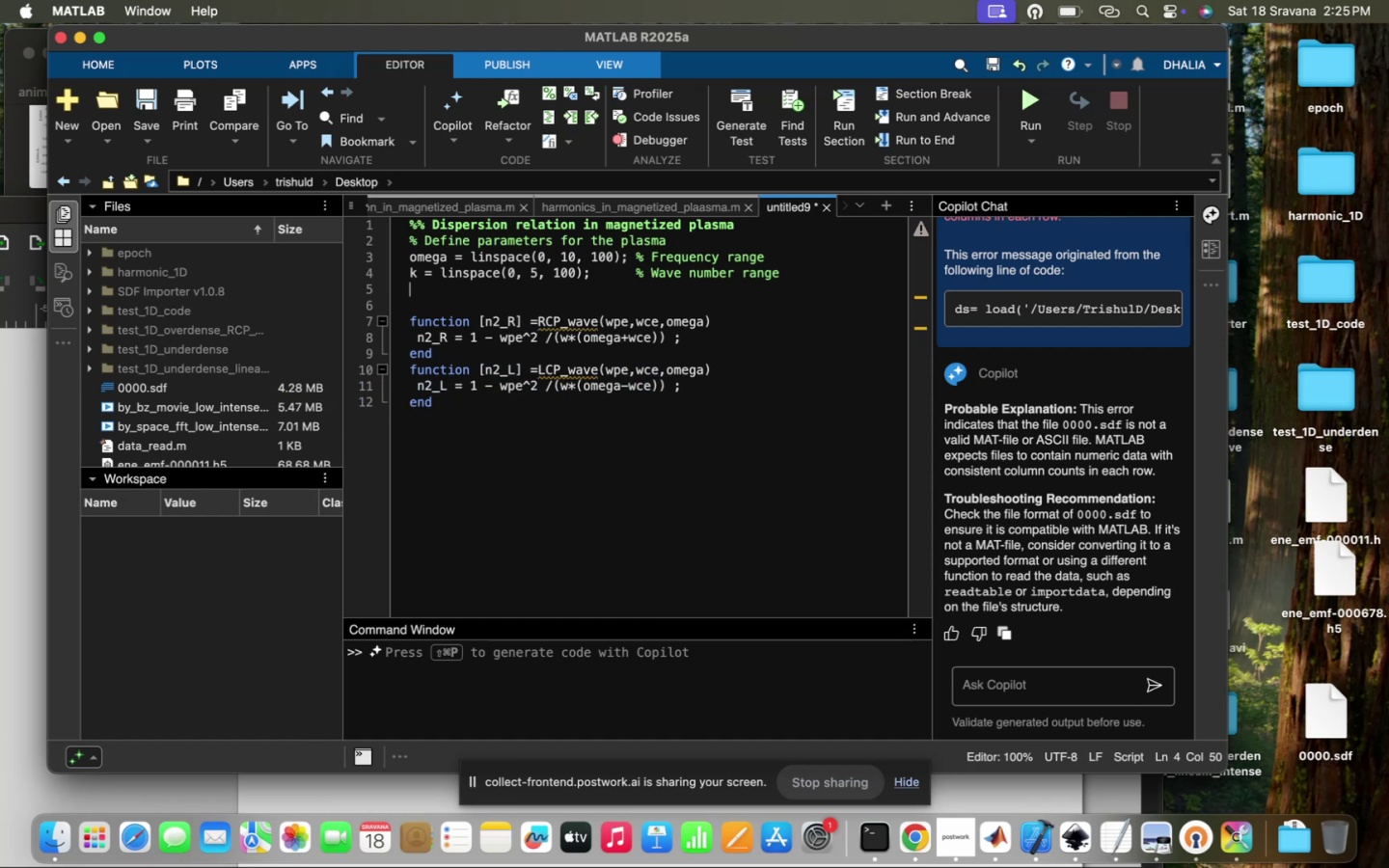 
key(Enter)
 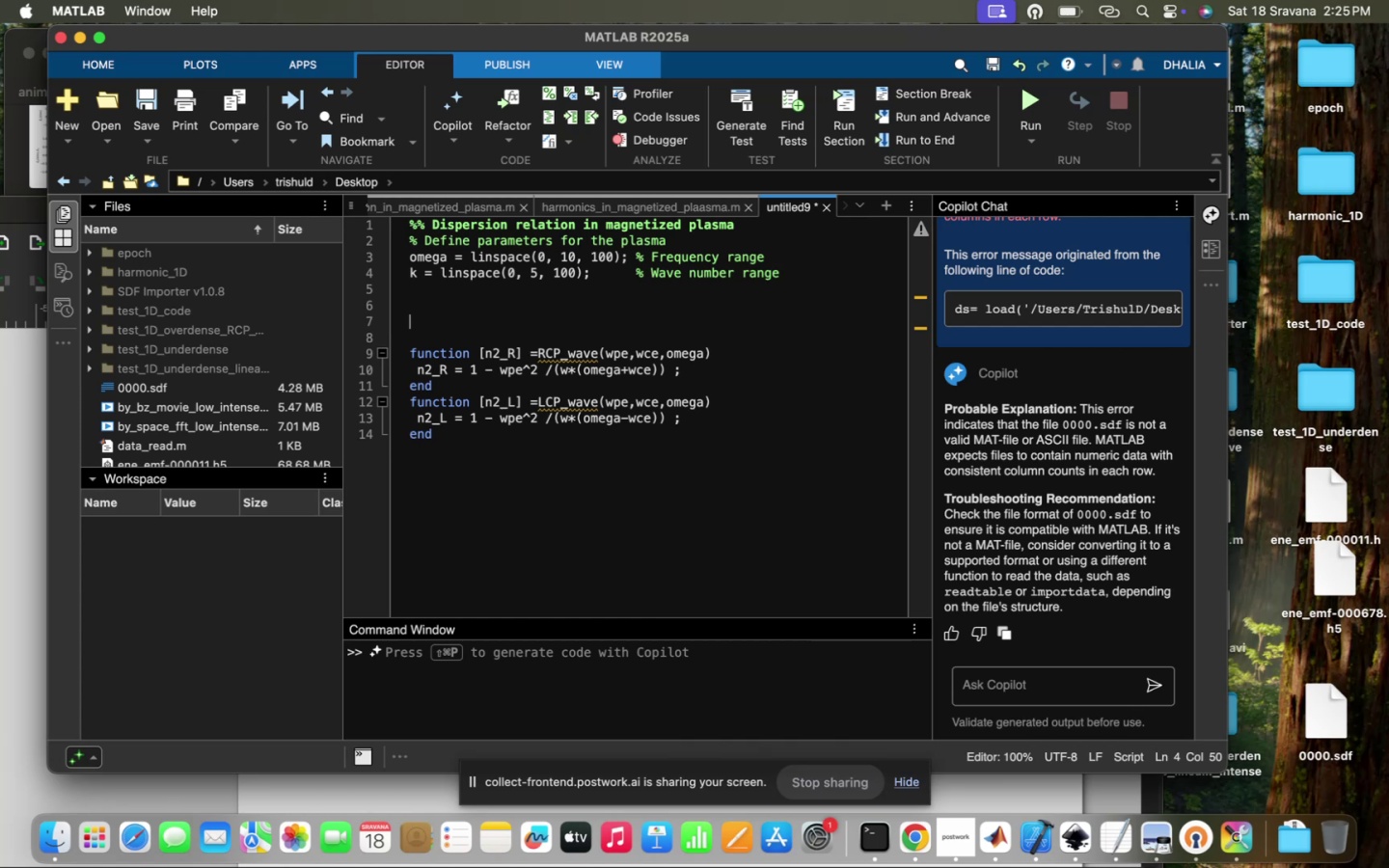 
key(Enter)
 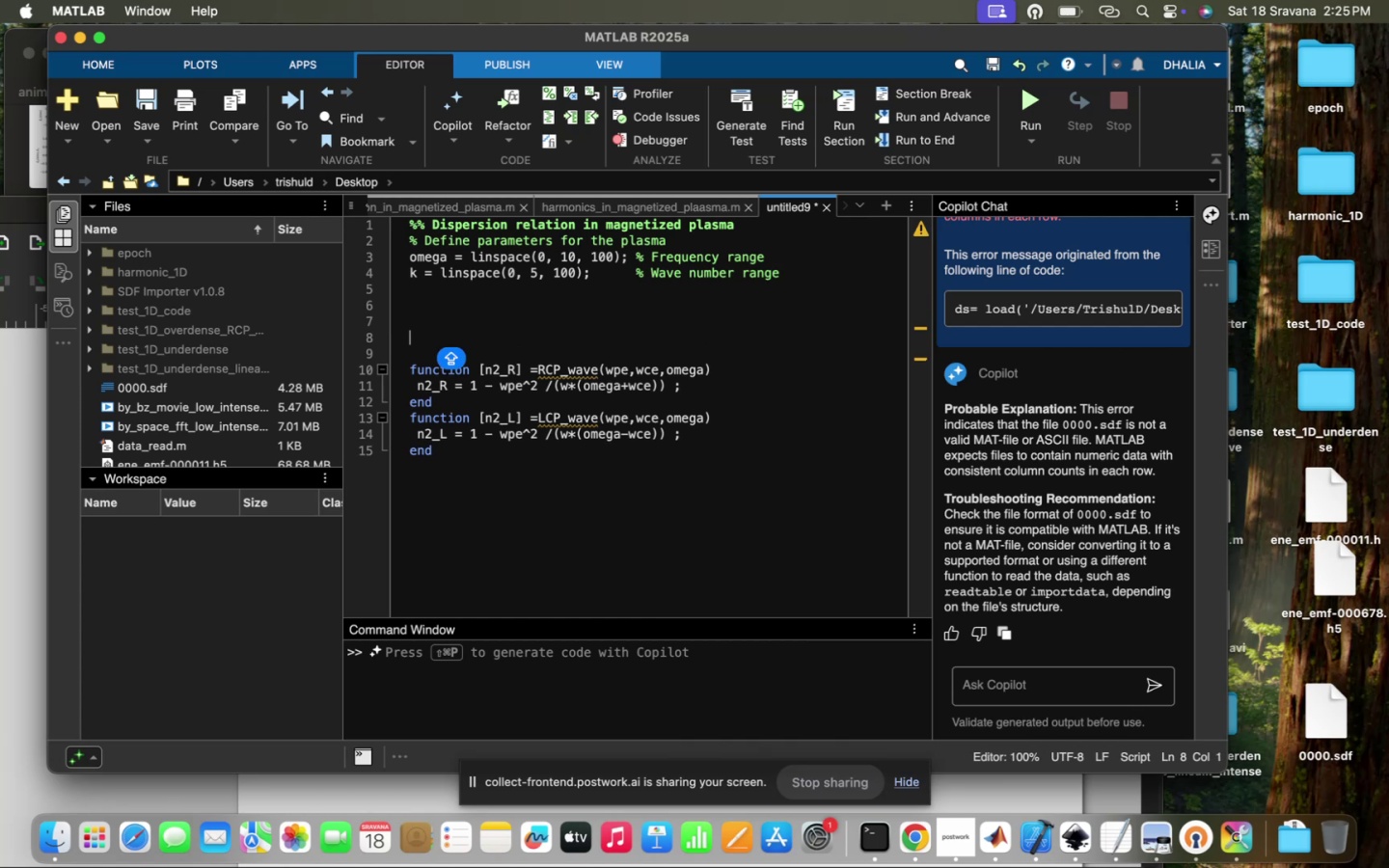 
key(ArrowUp)
 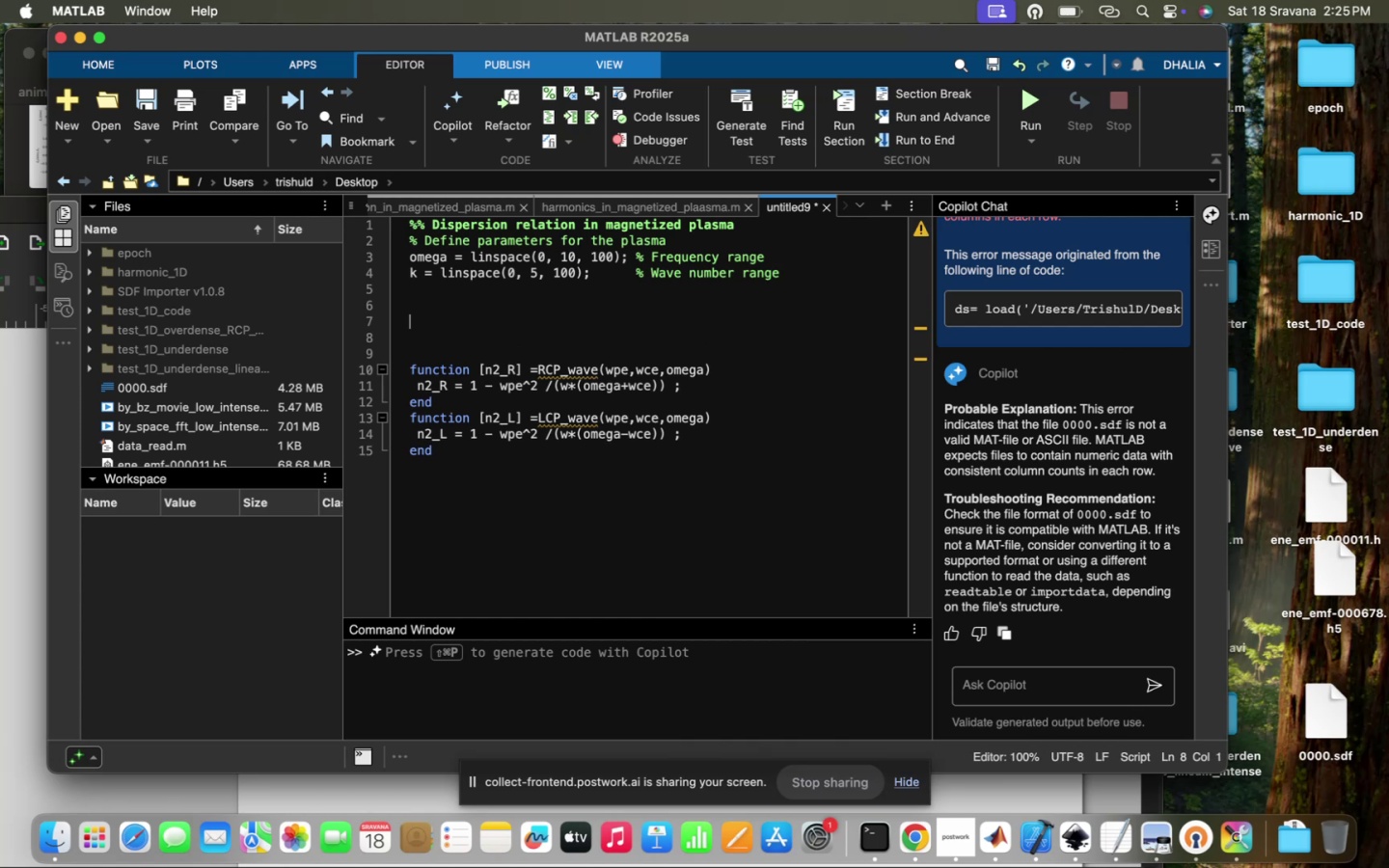 
key(ArrowUp)
 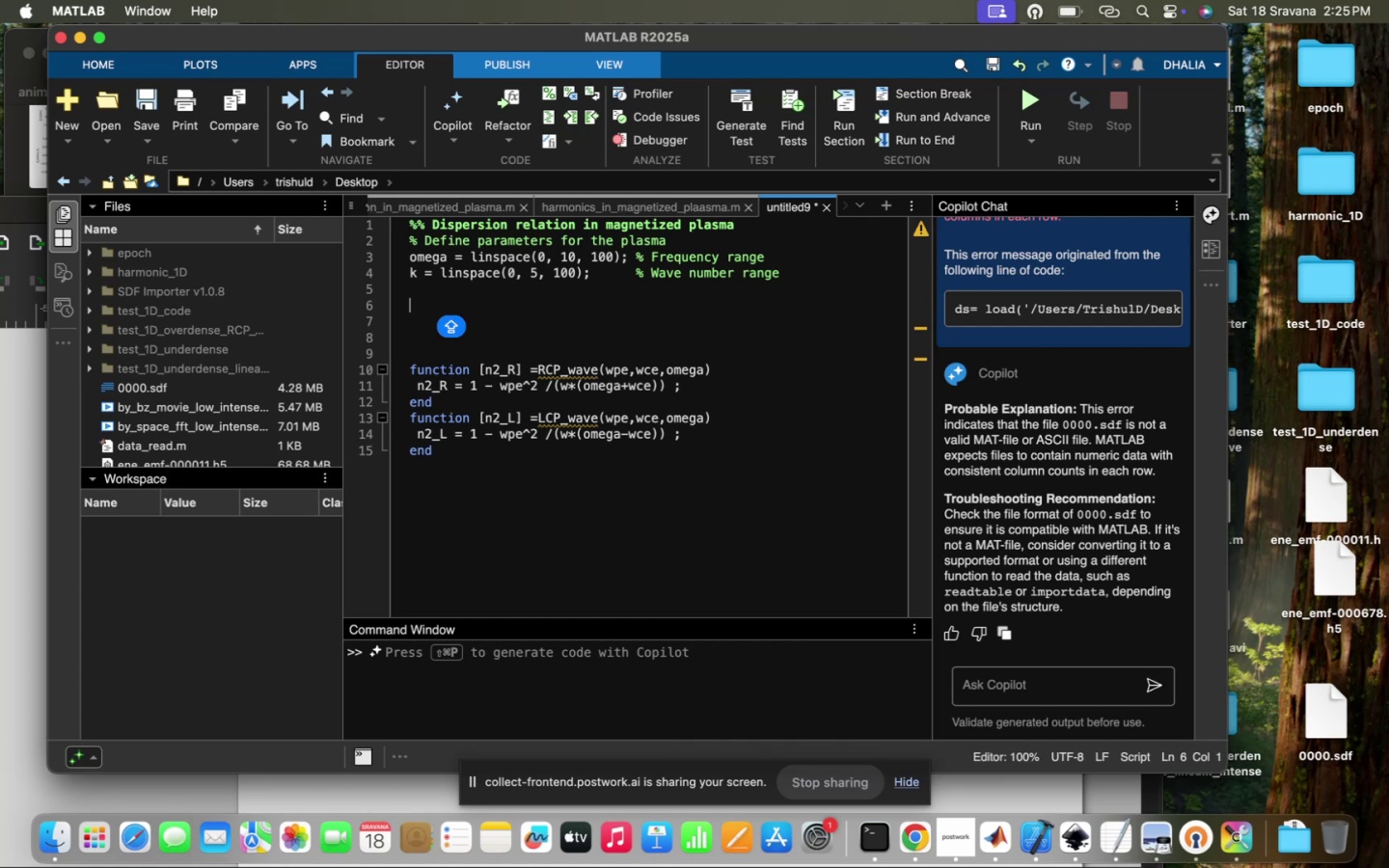 
type(N)
key(Backspace)
type(n)
key(Tab)
type(2-)
key(Backspace)
type(_R =RC)
key(Tab)
type(()
 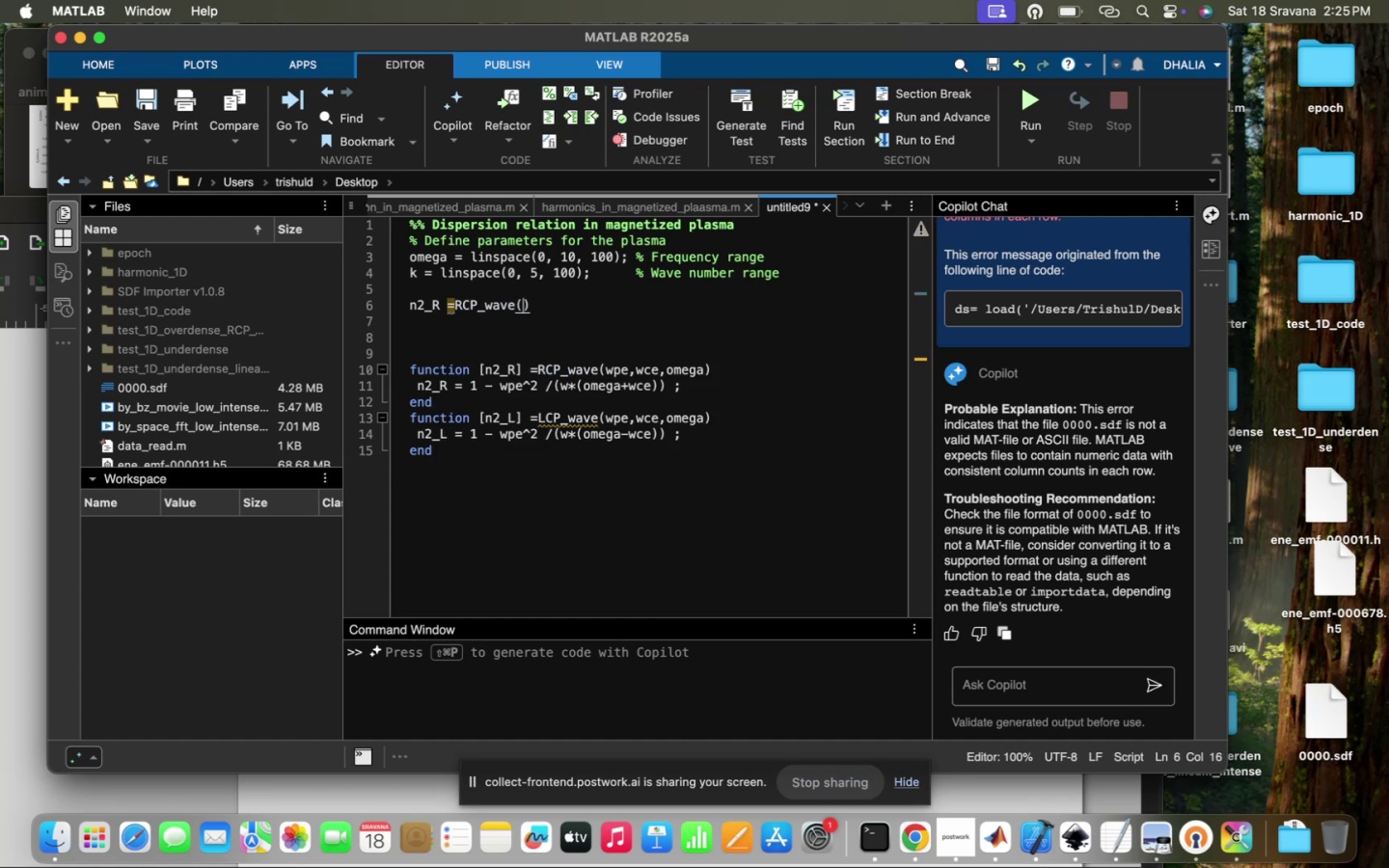 
double_click([795, 274])
 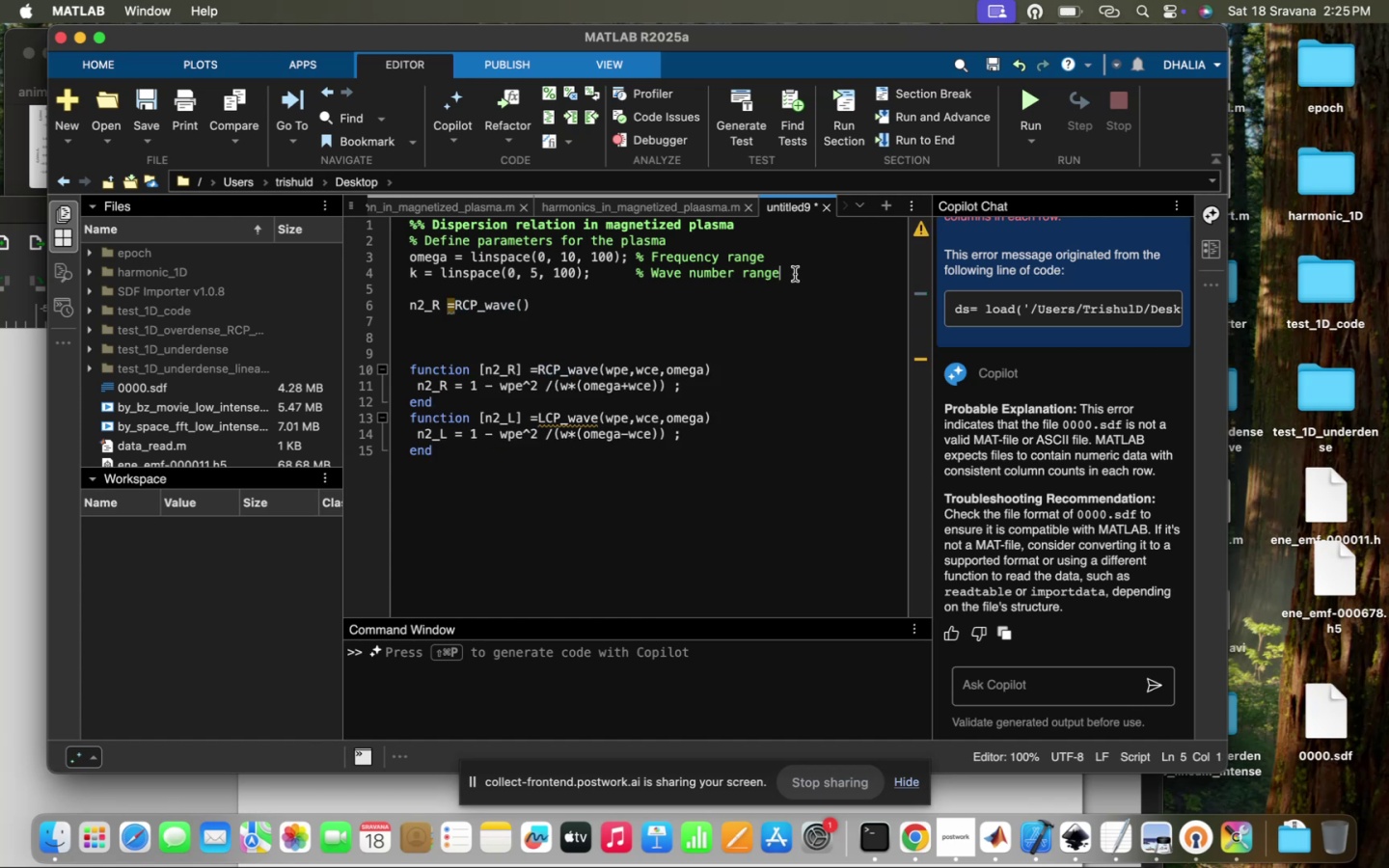 
key(Enter)
 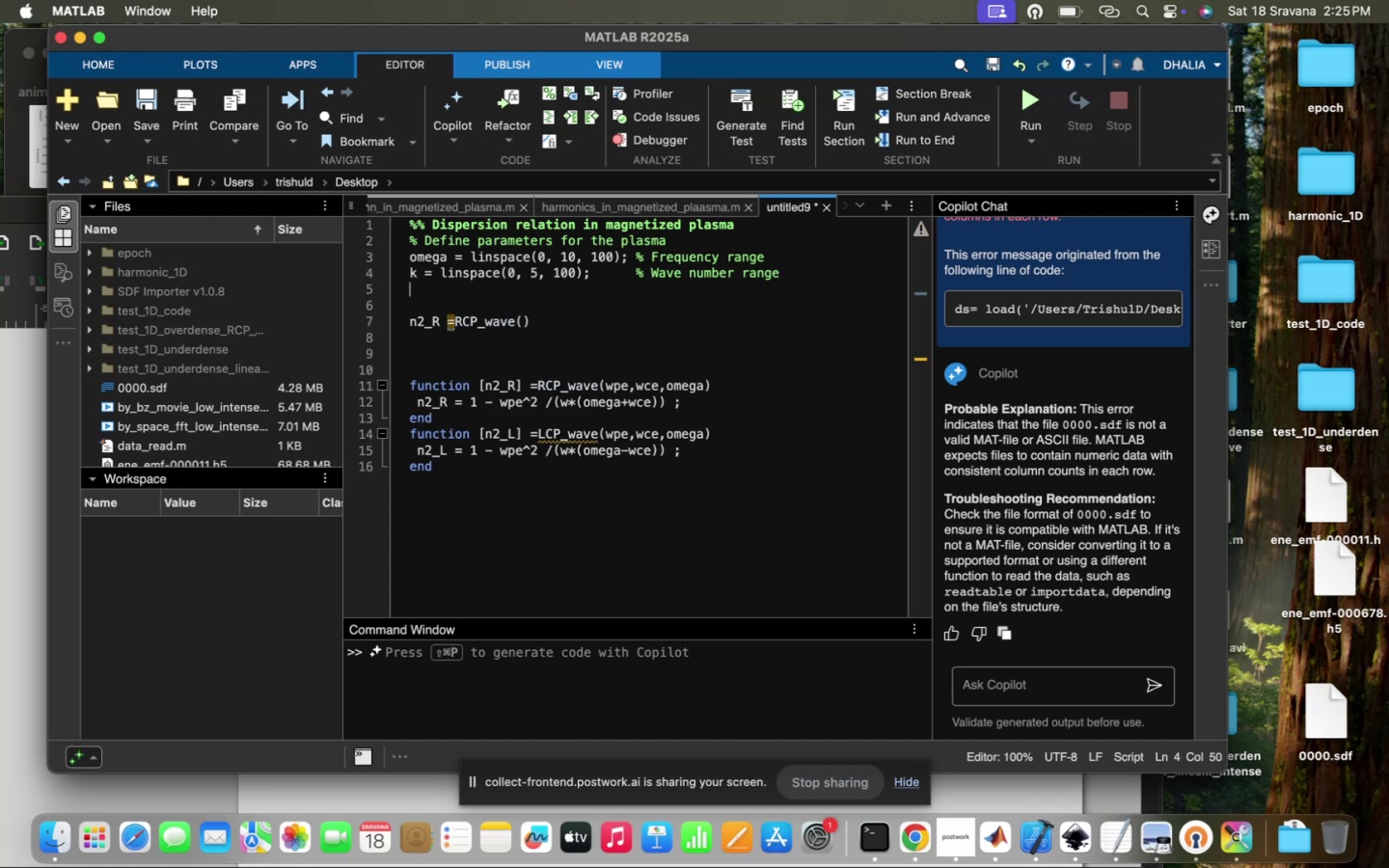 
key(Enter)
 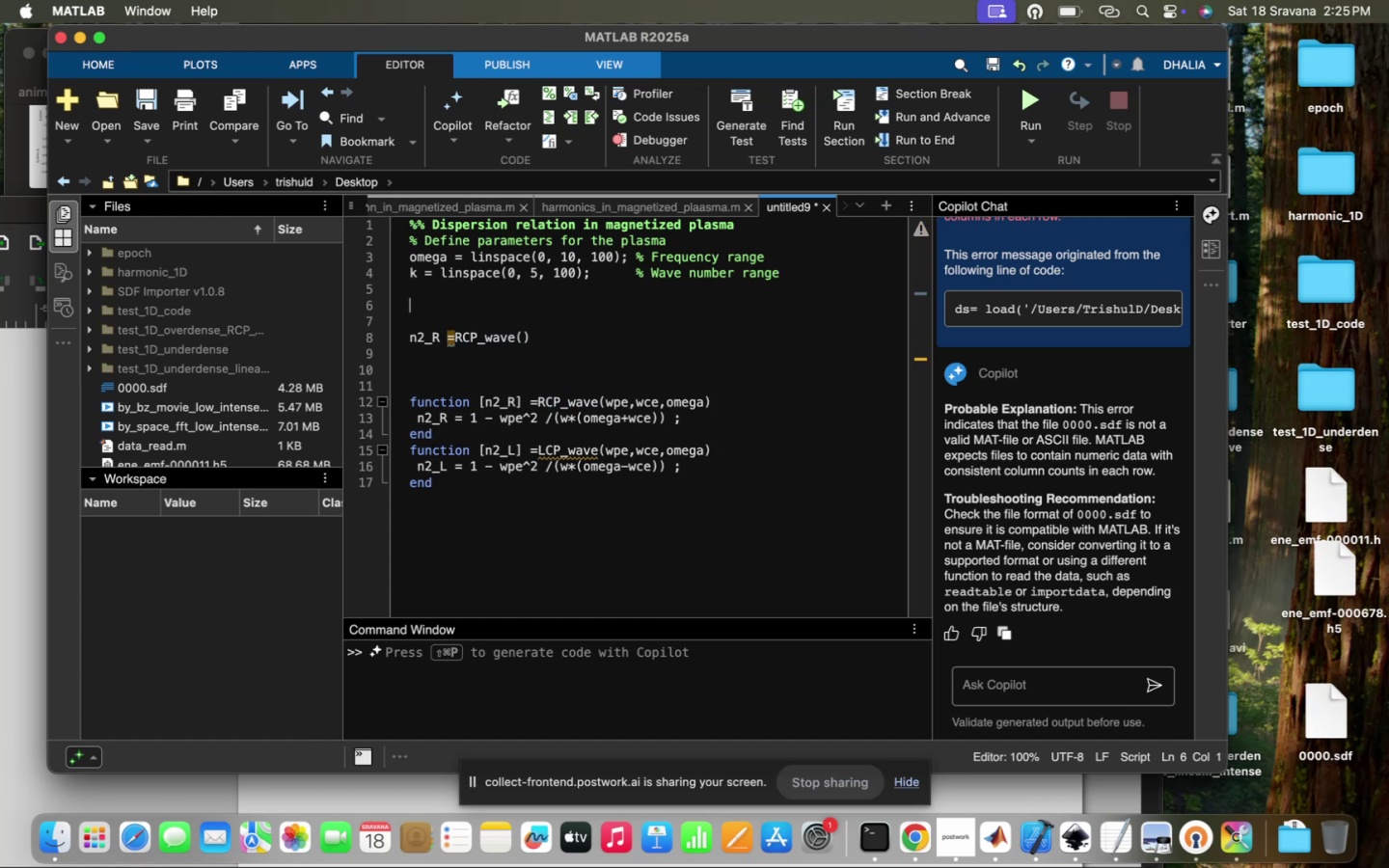 
type(c)
key(Backspace)
type(wce=2)
 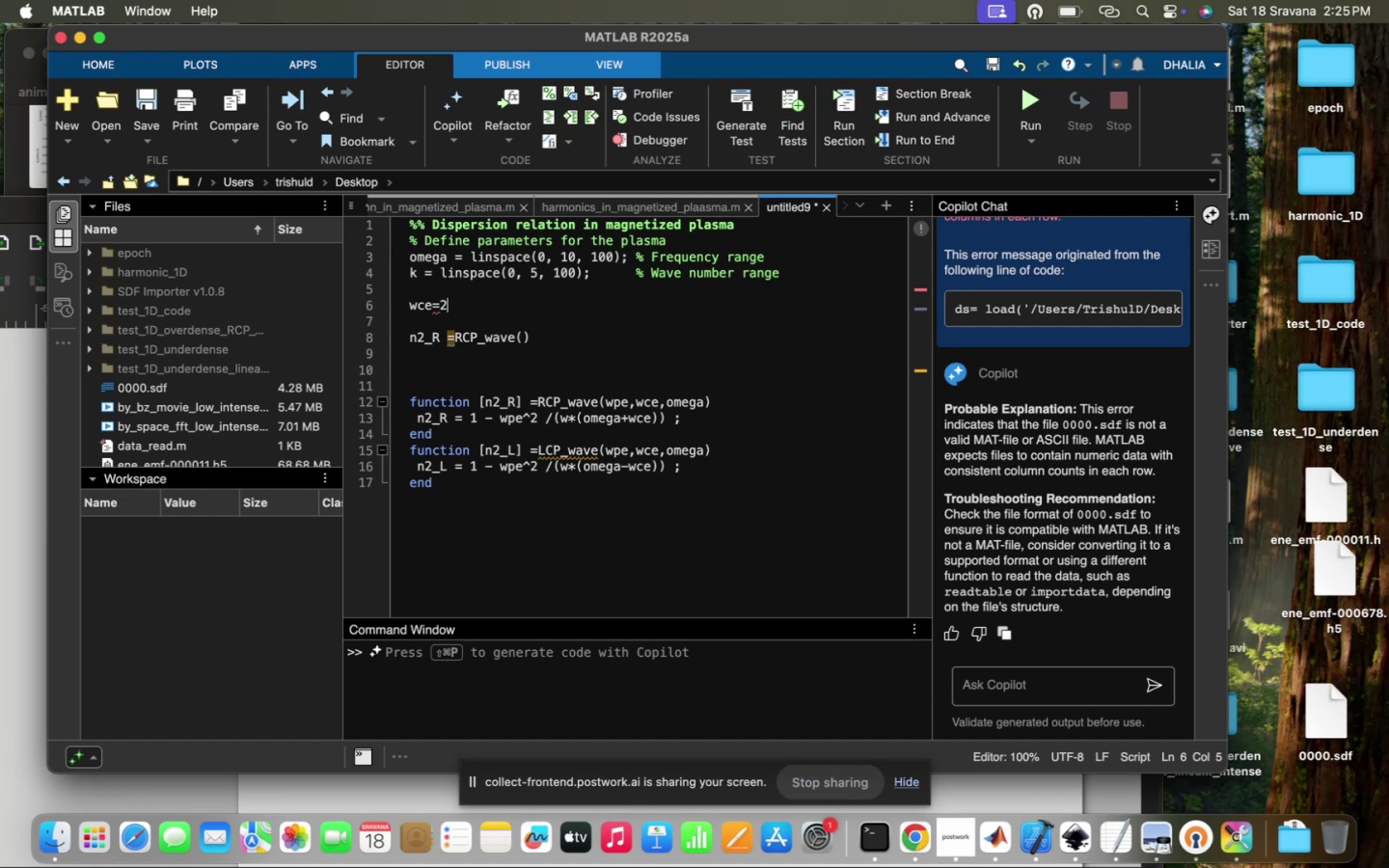 
key(Enter)
 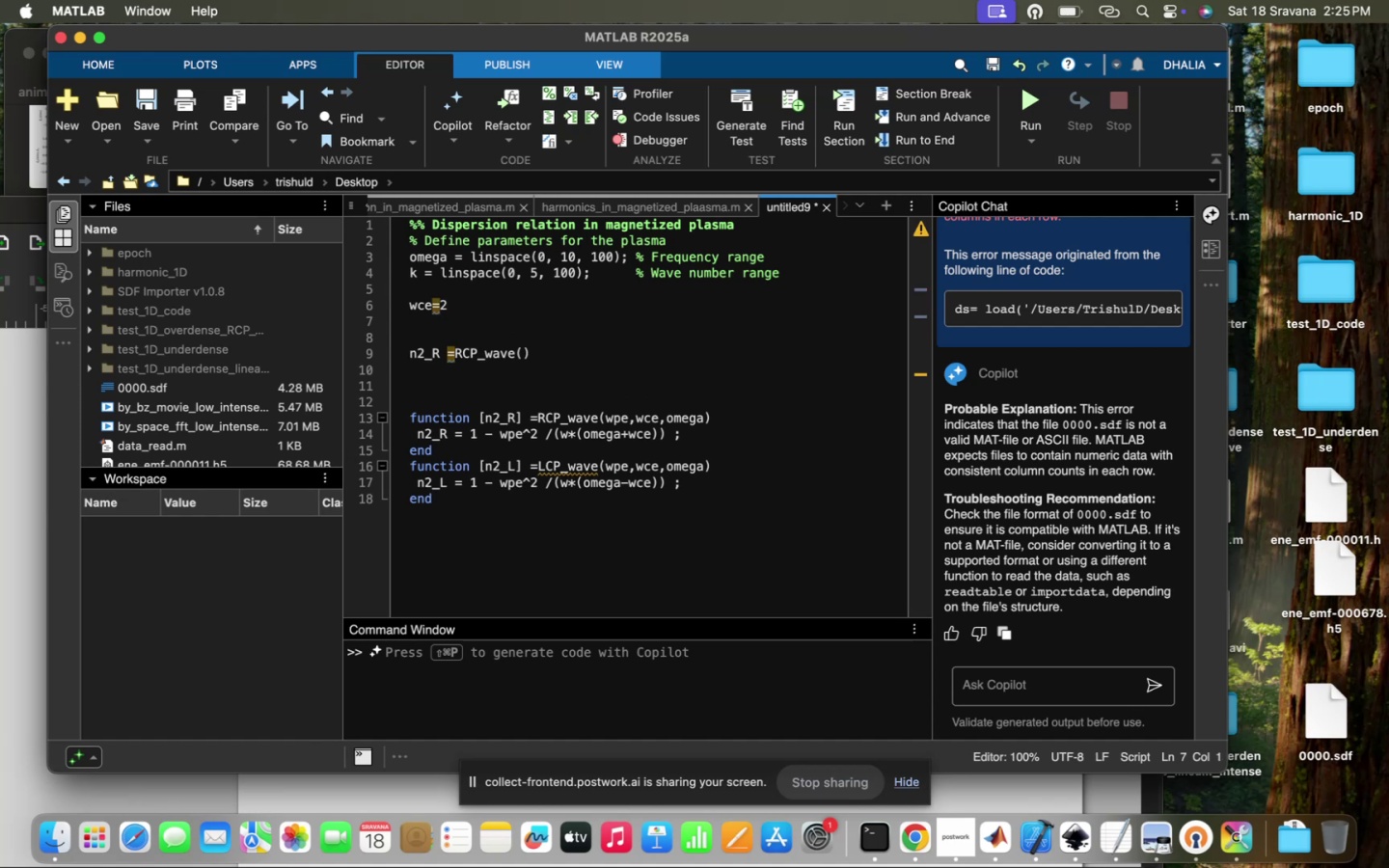 
type(wpe=1;)
 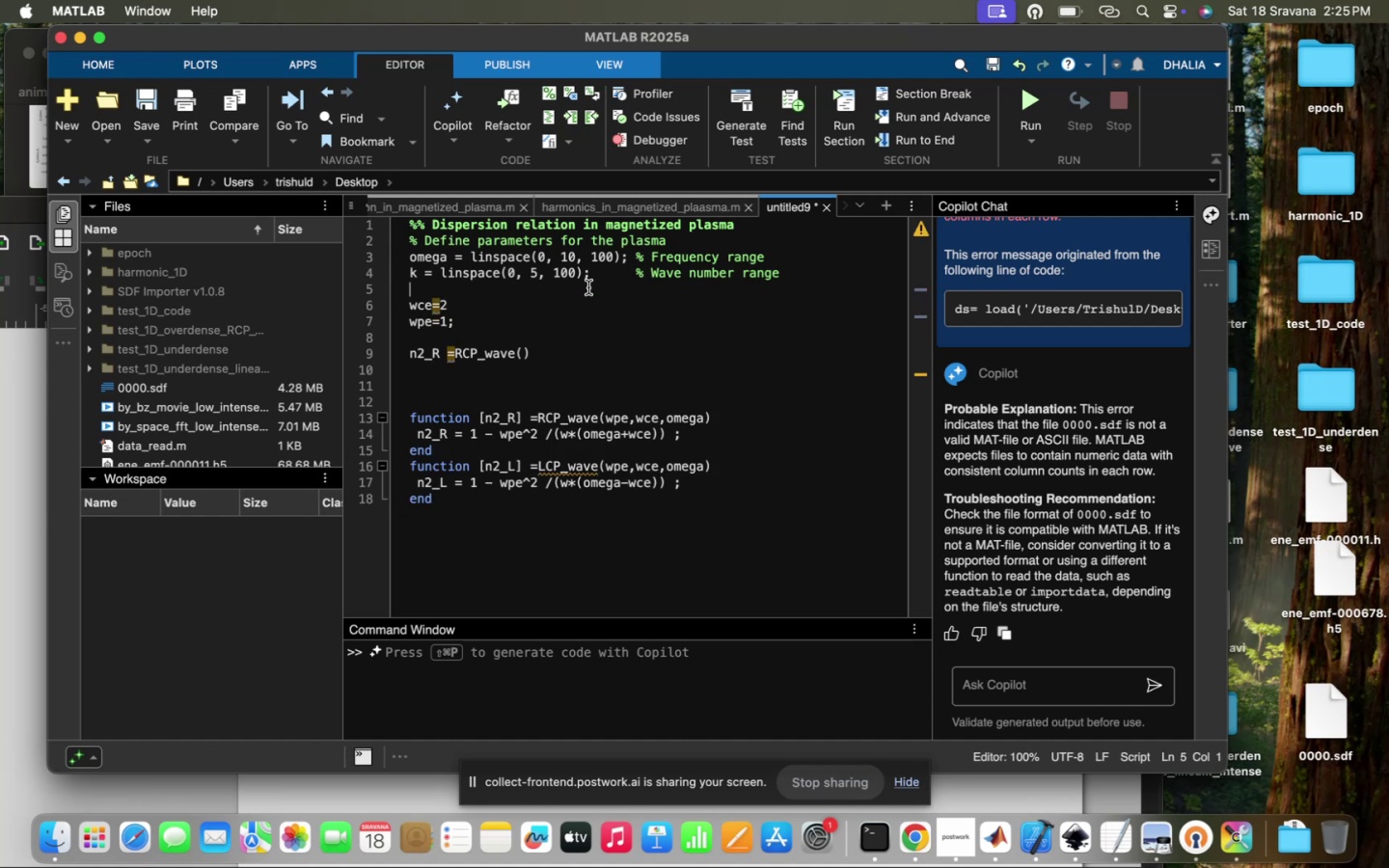 
left_click([492, 316])
 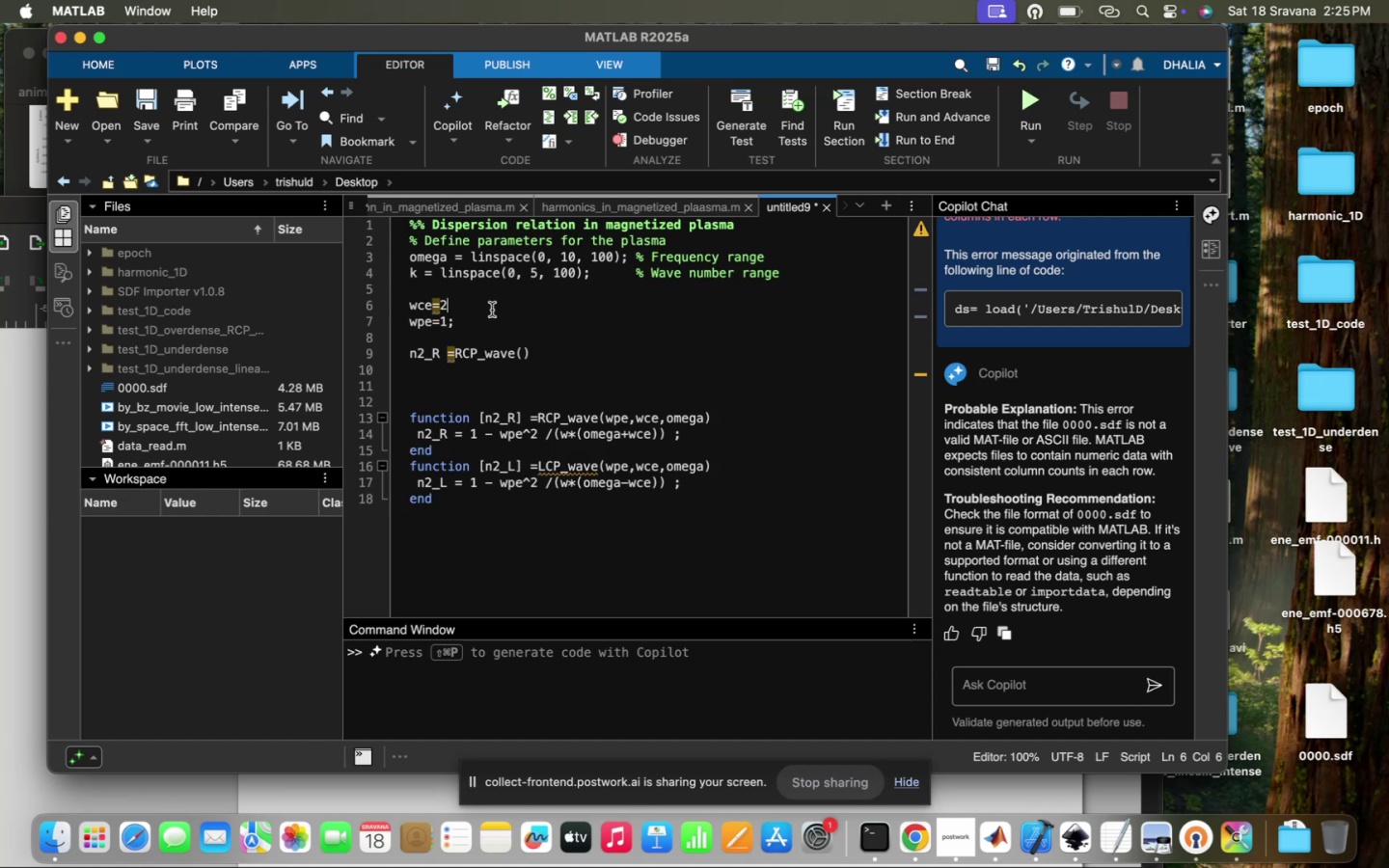 
key(Semicolon)
 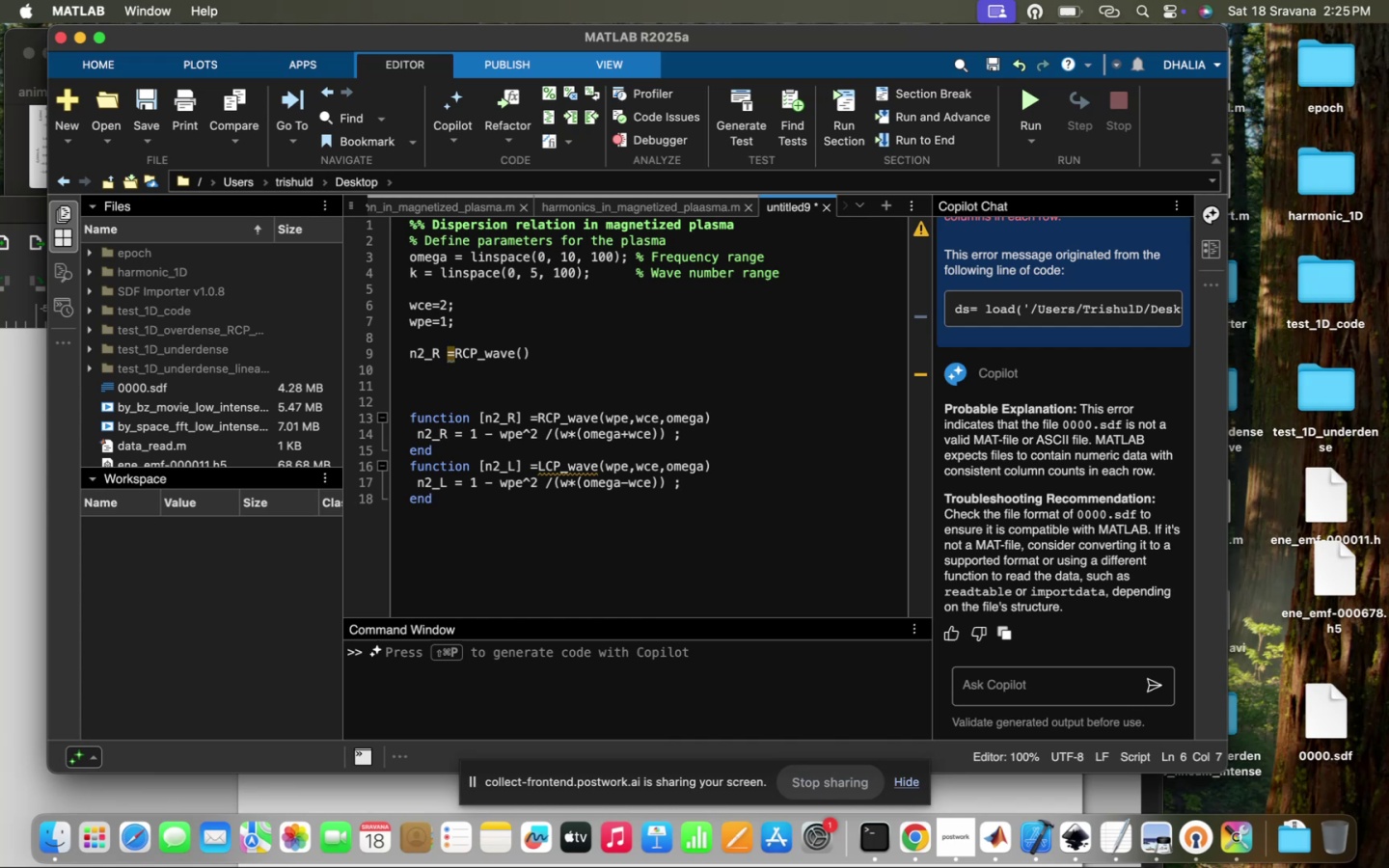 
key(ArrowDown)
 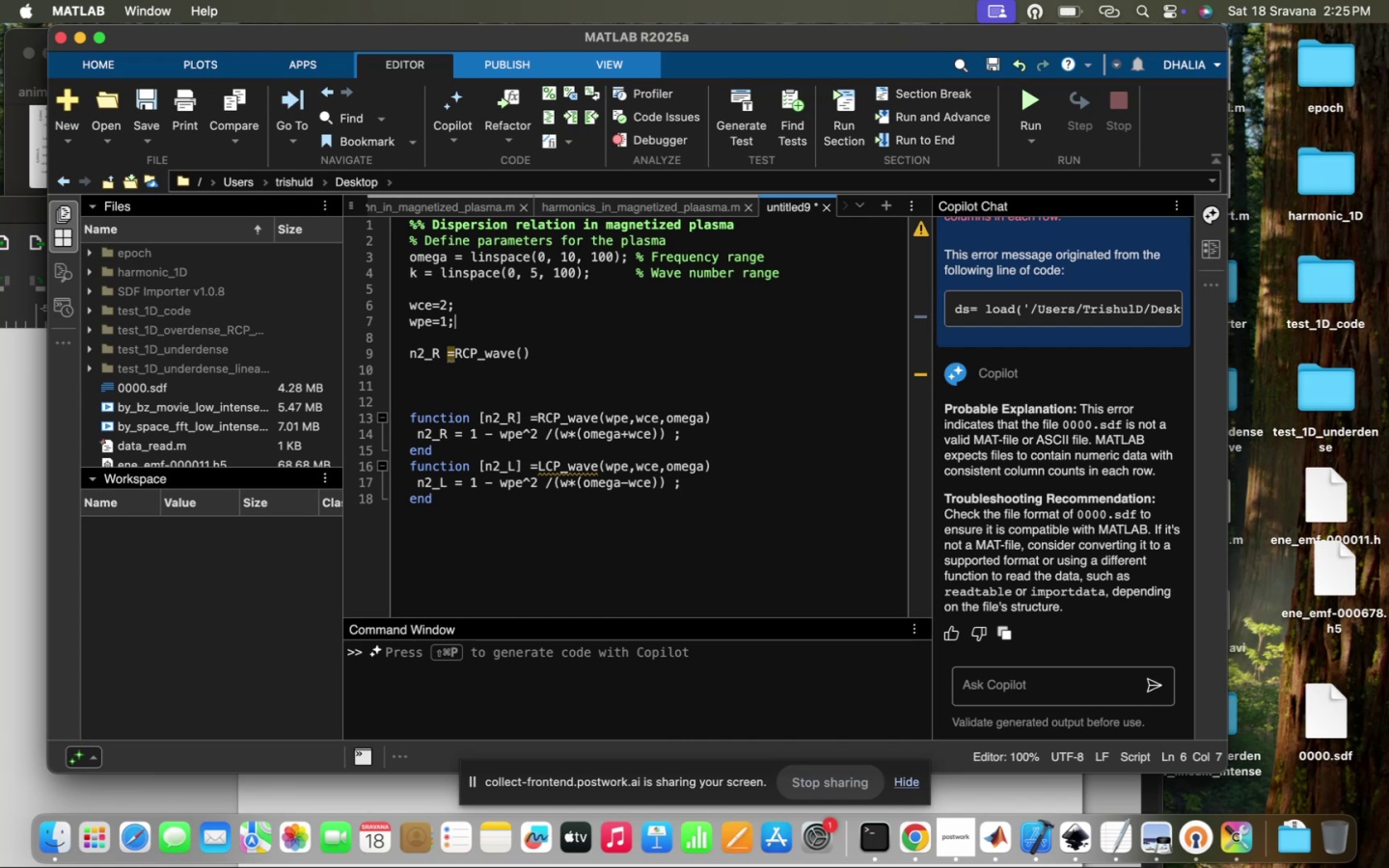 
key(Enter)
 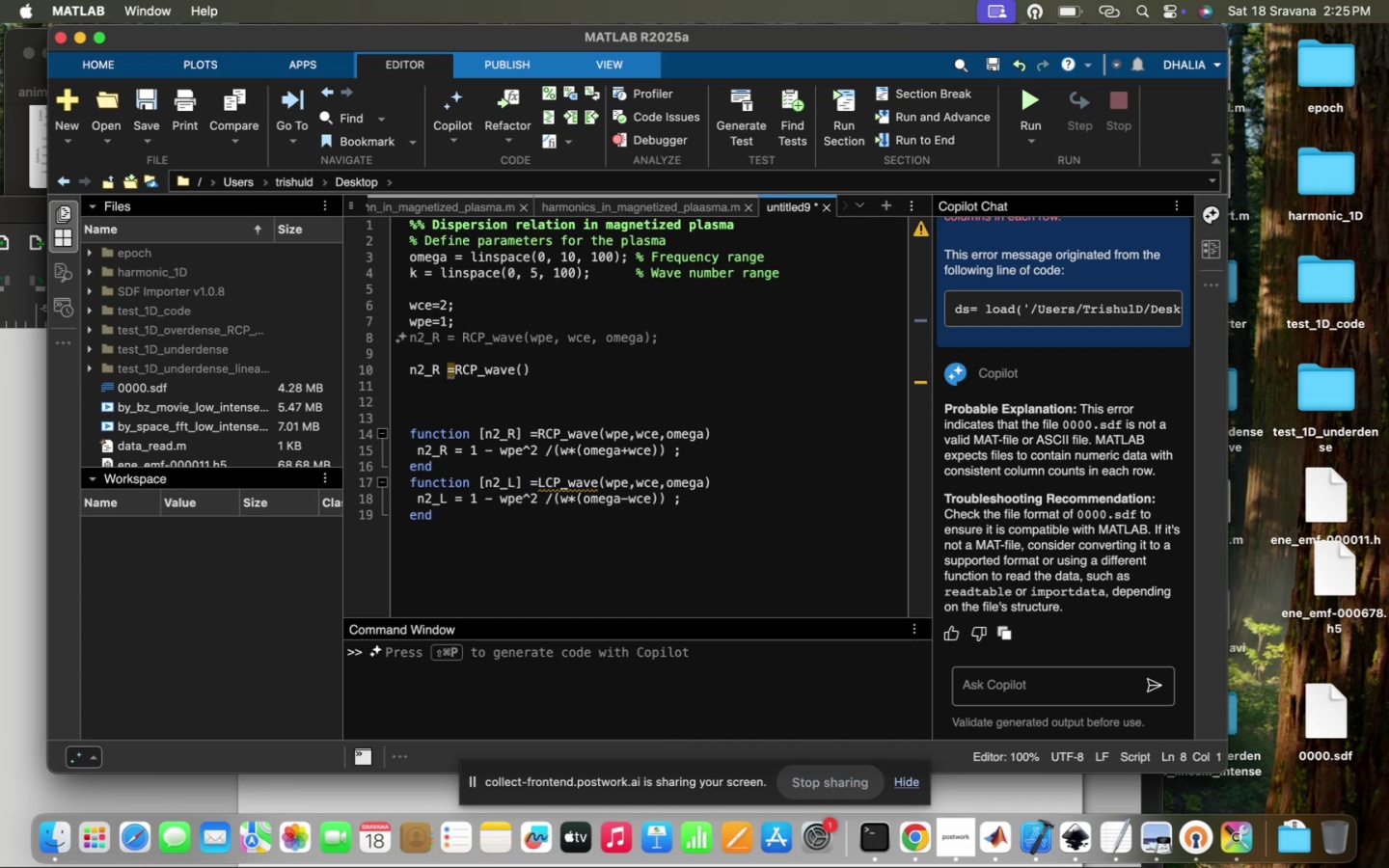 
type(om)
key(Tab)
type(=0:)
 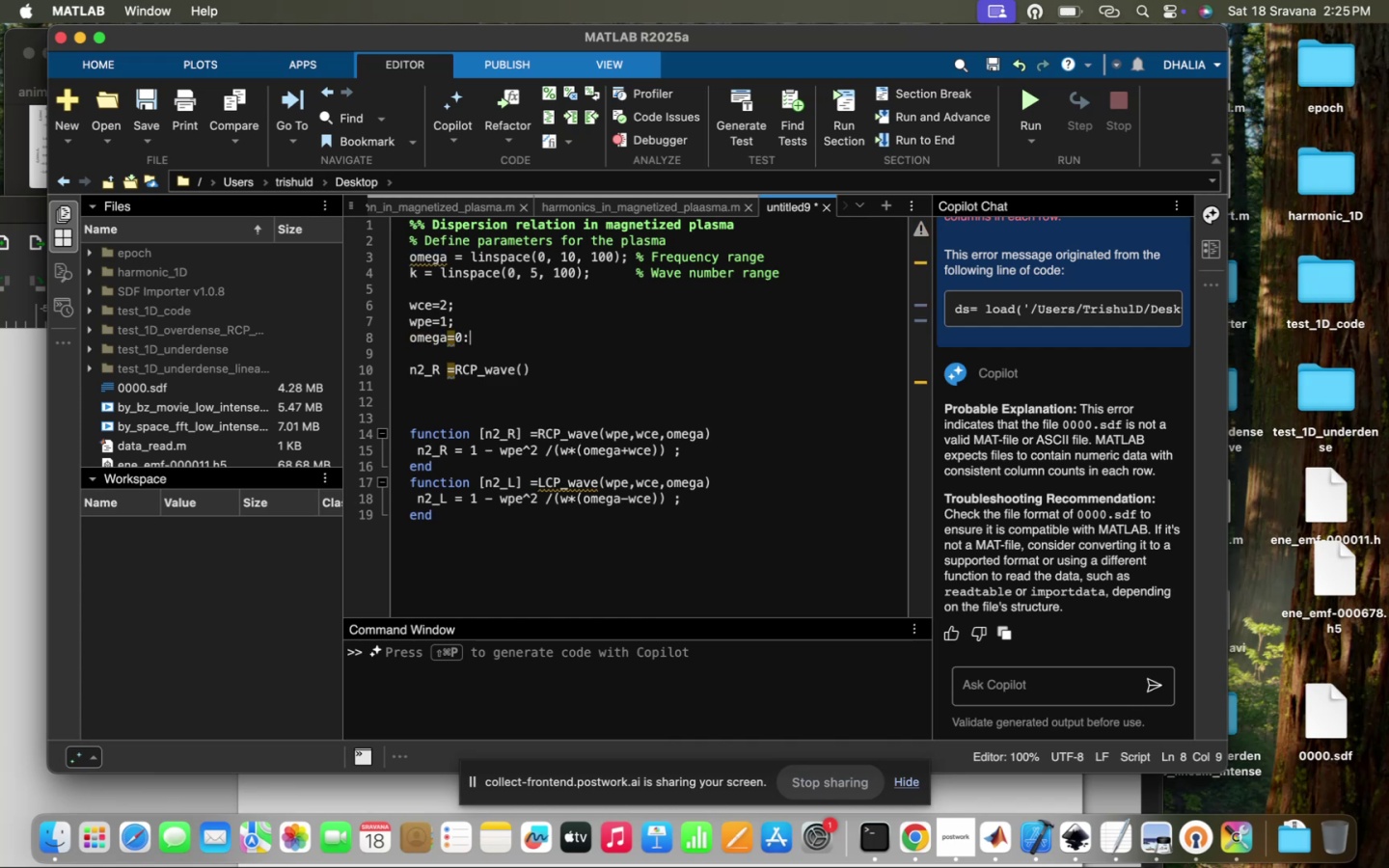 
wait(5.35)
 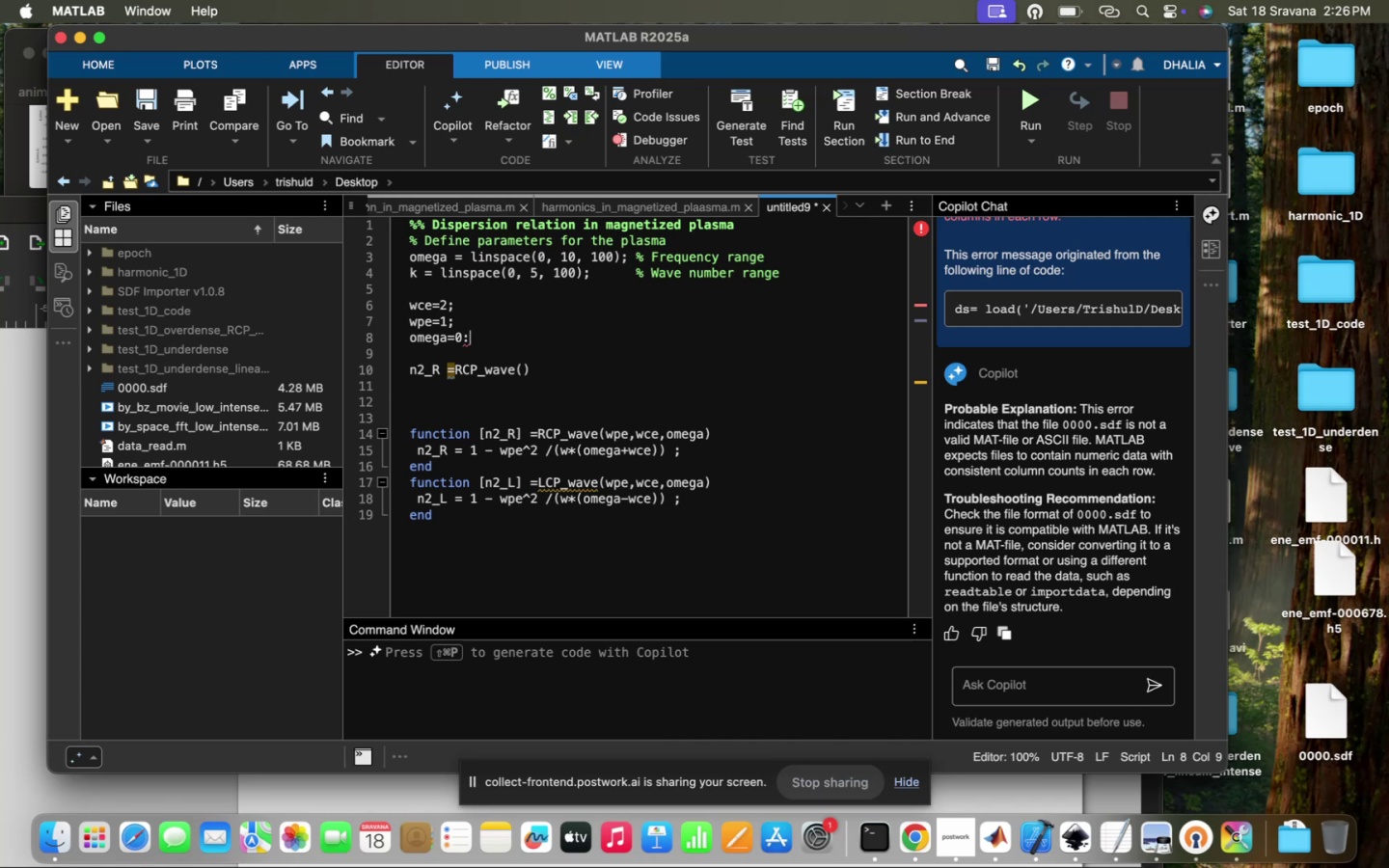 
type(0.00)
key(Backspace)
type(1:5)
 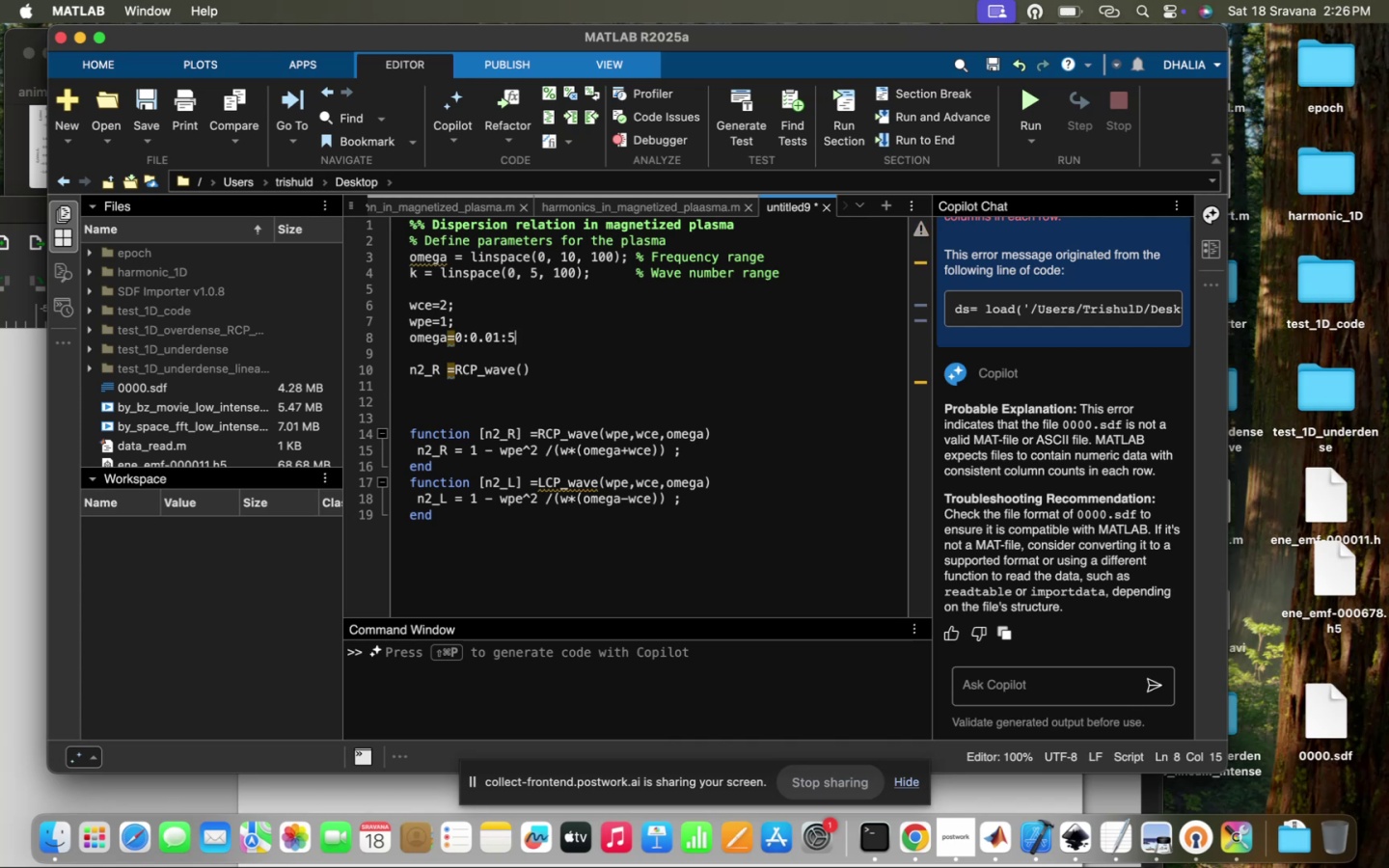 
key(Enter)
 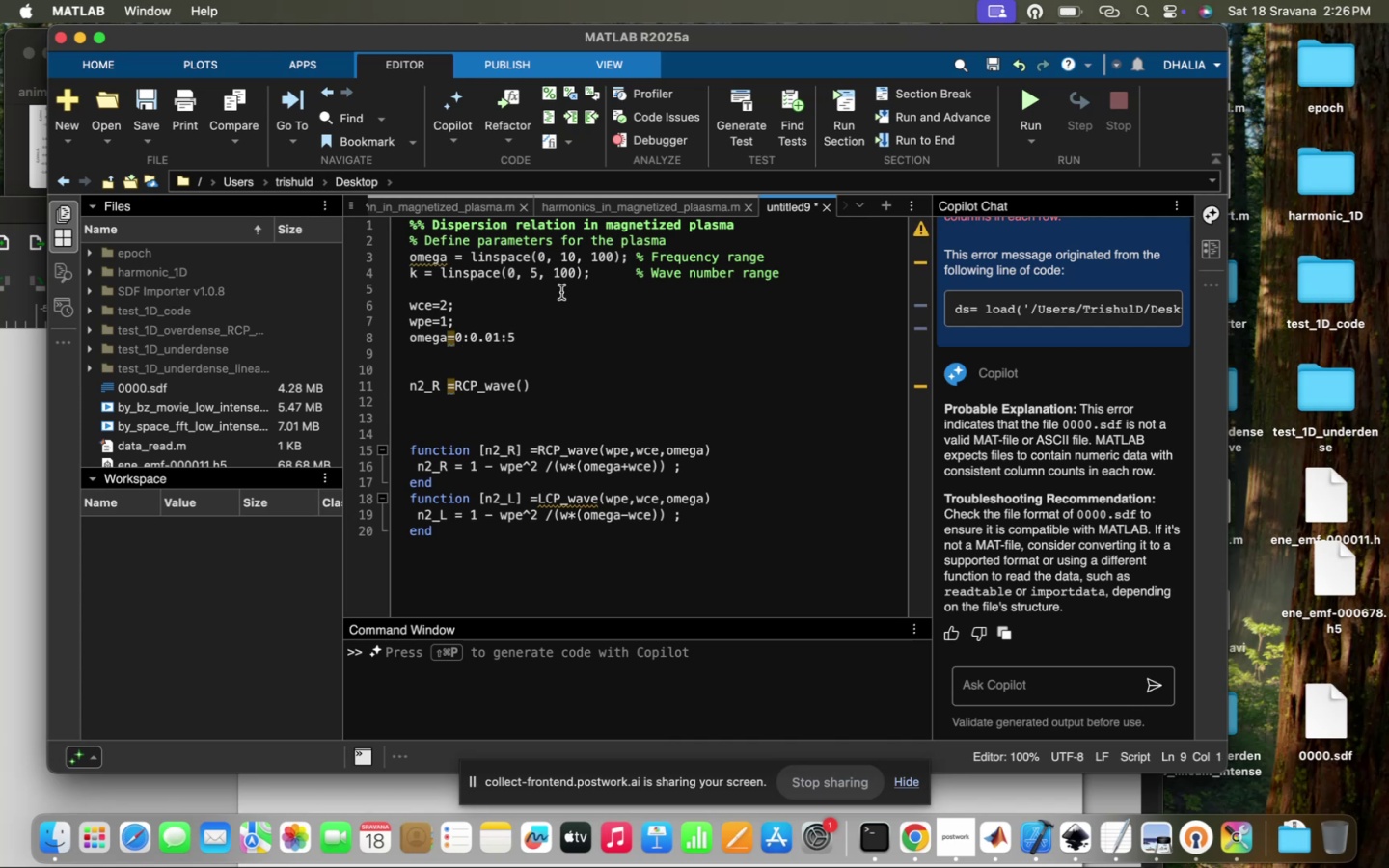 
left_click([547, 344])
 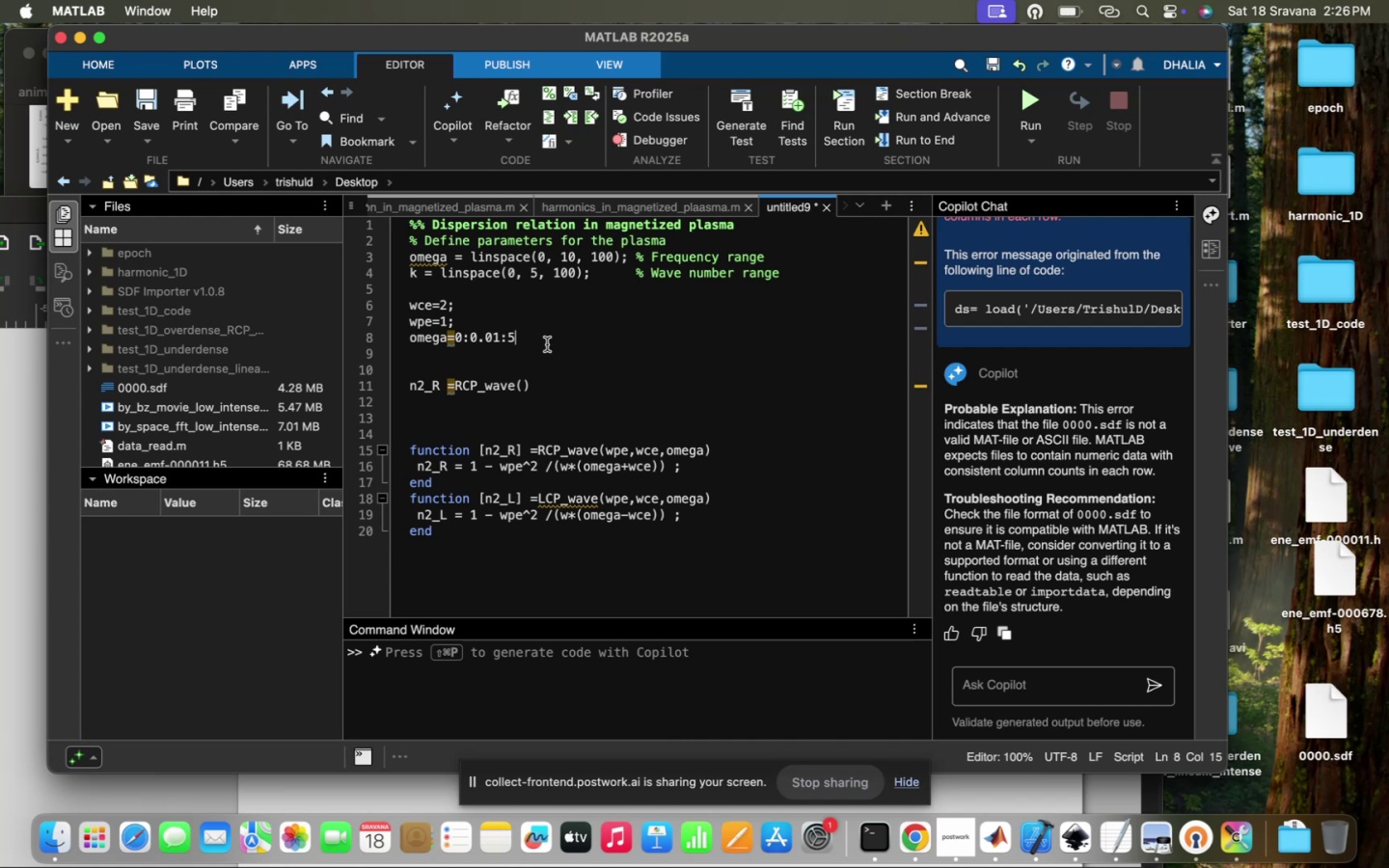 
key(Semicolon)
 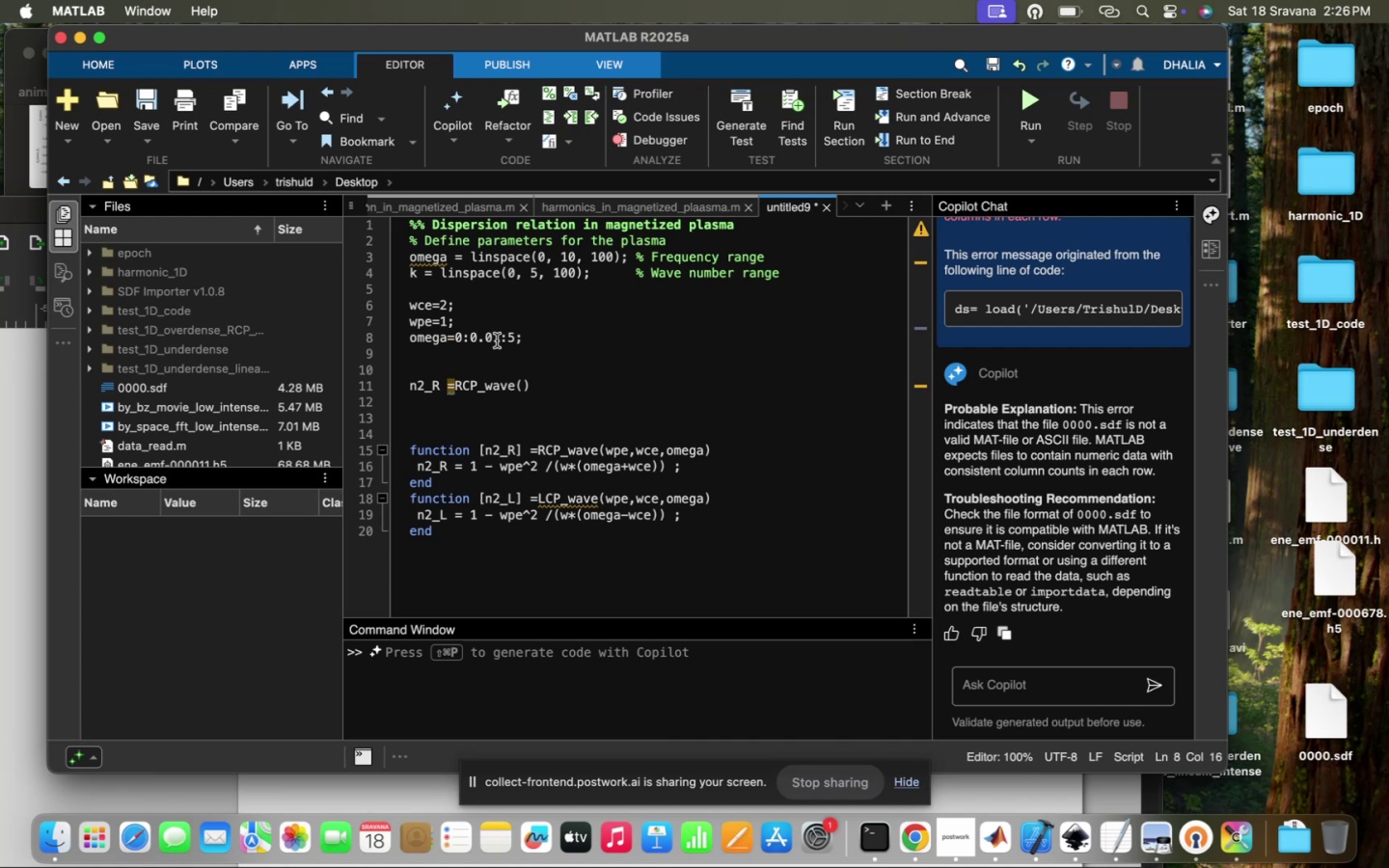 
left_click([519, 326])
 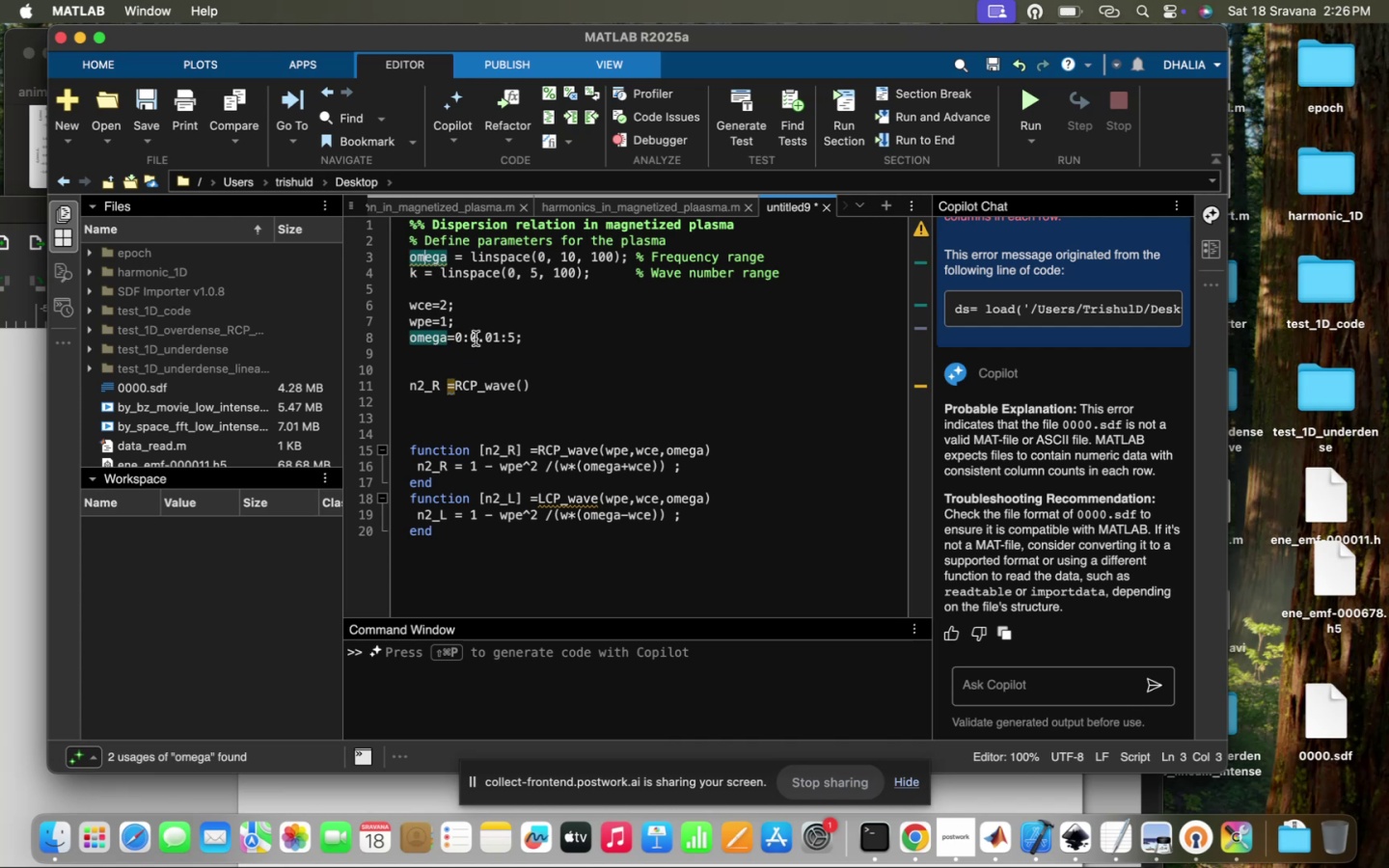 
wait(7.35)
 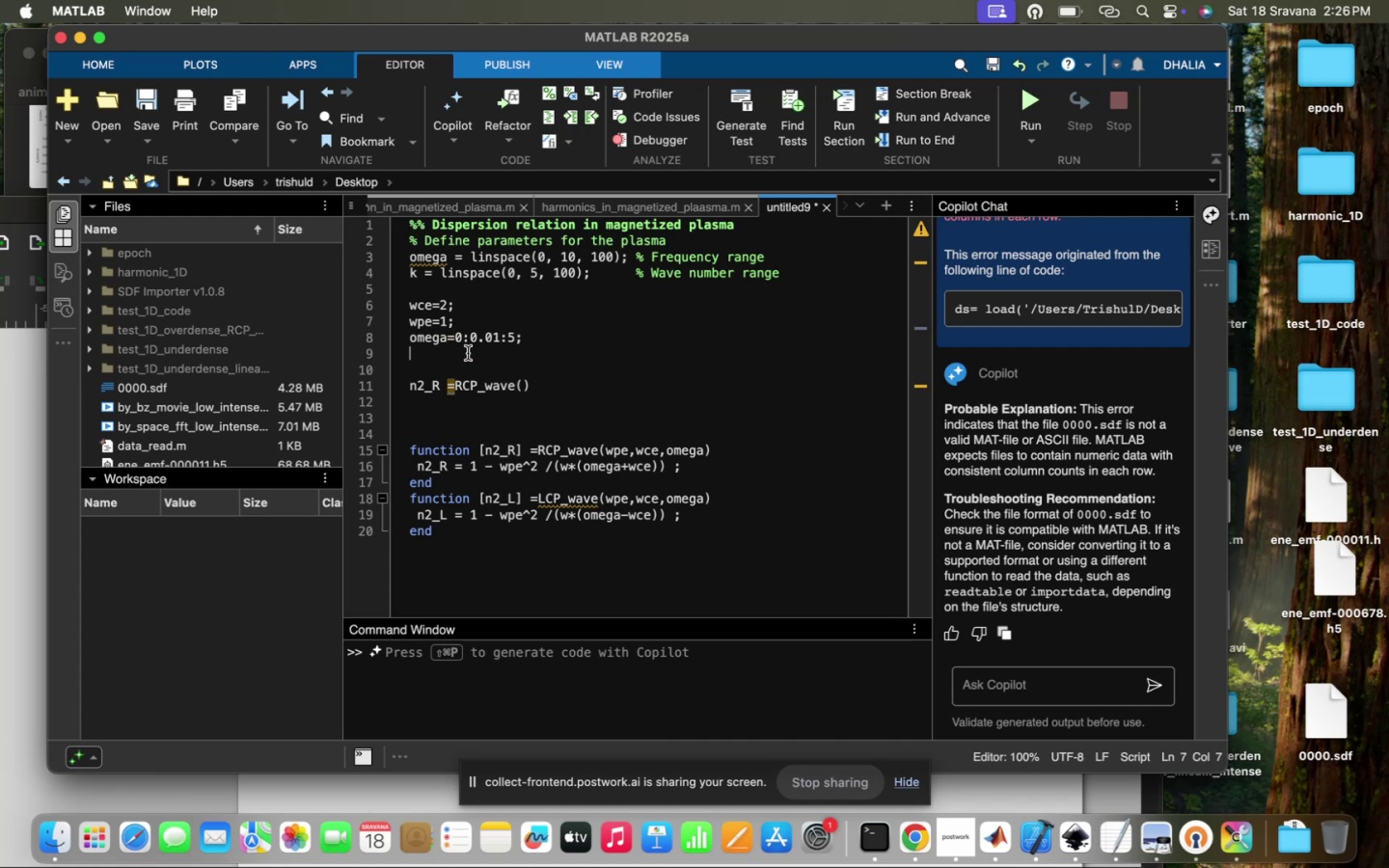 
left_click_drag(start_coordinate=[410, 258], to_coordinate=[760, 258])
 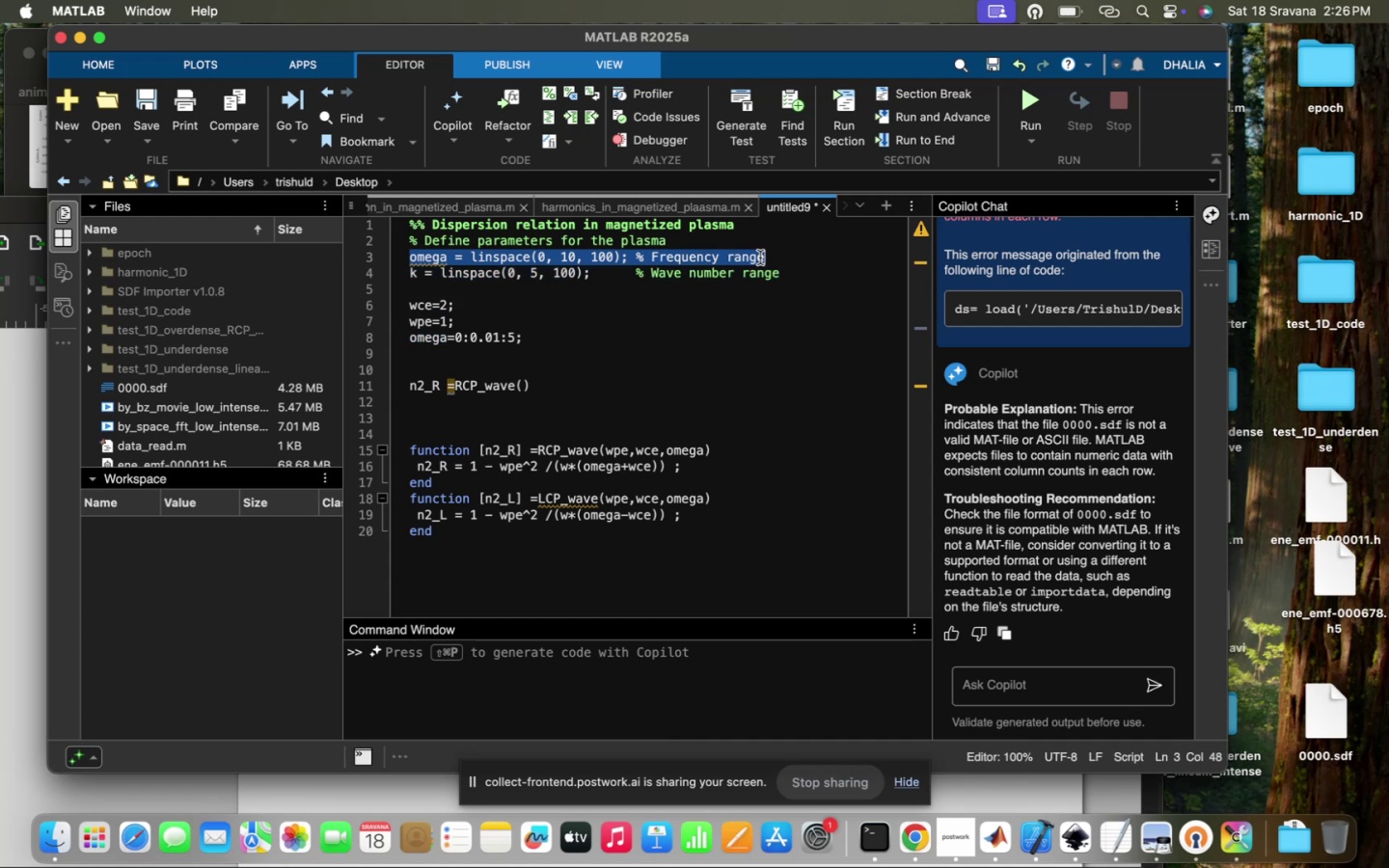 
key(Backspace)
 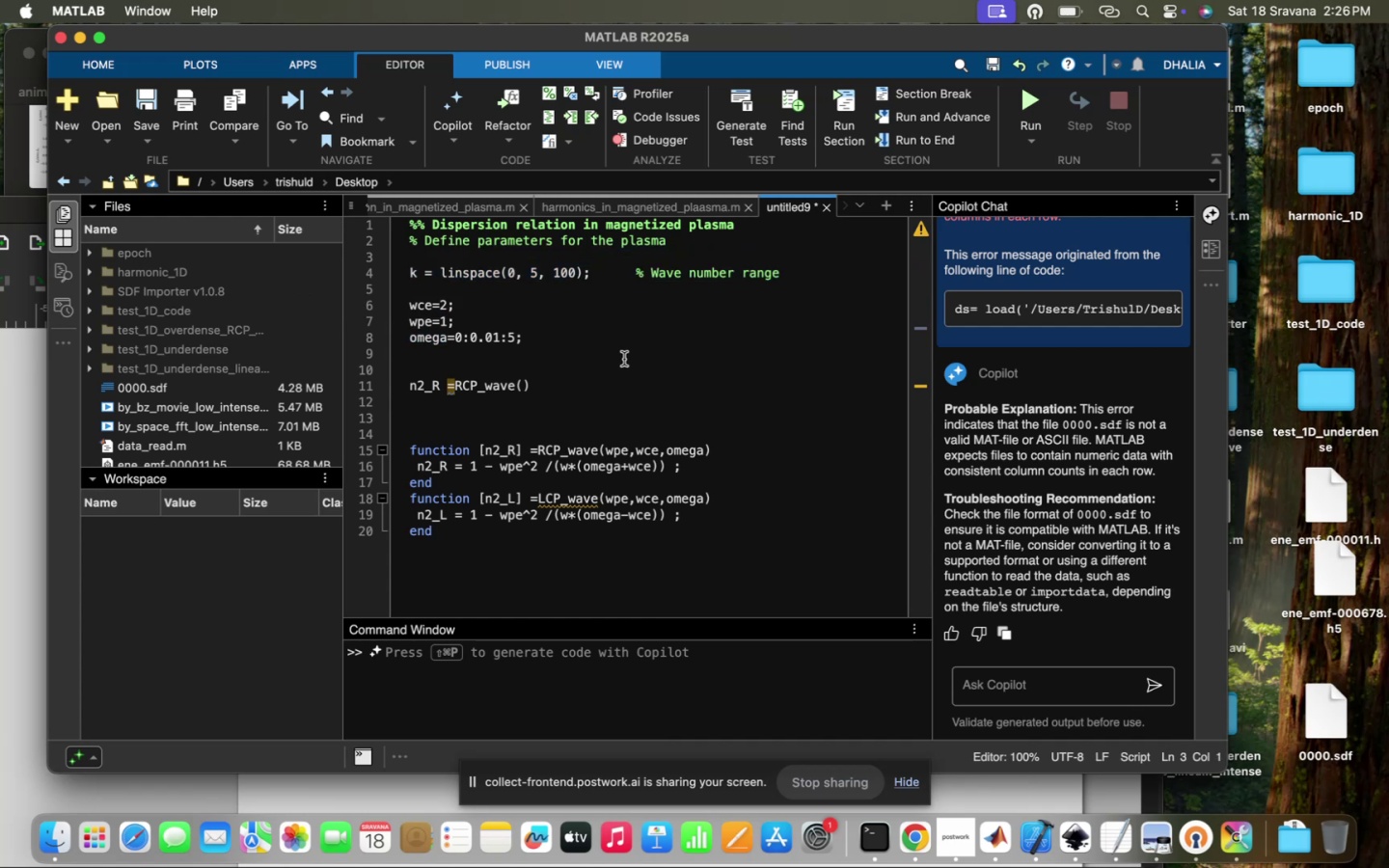 
left_click([589, 330])
 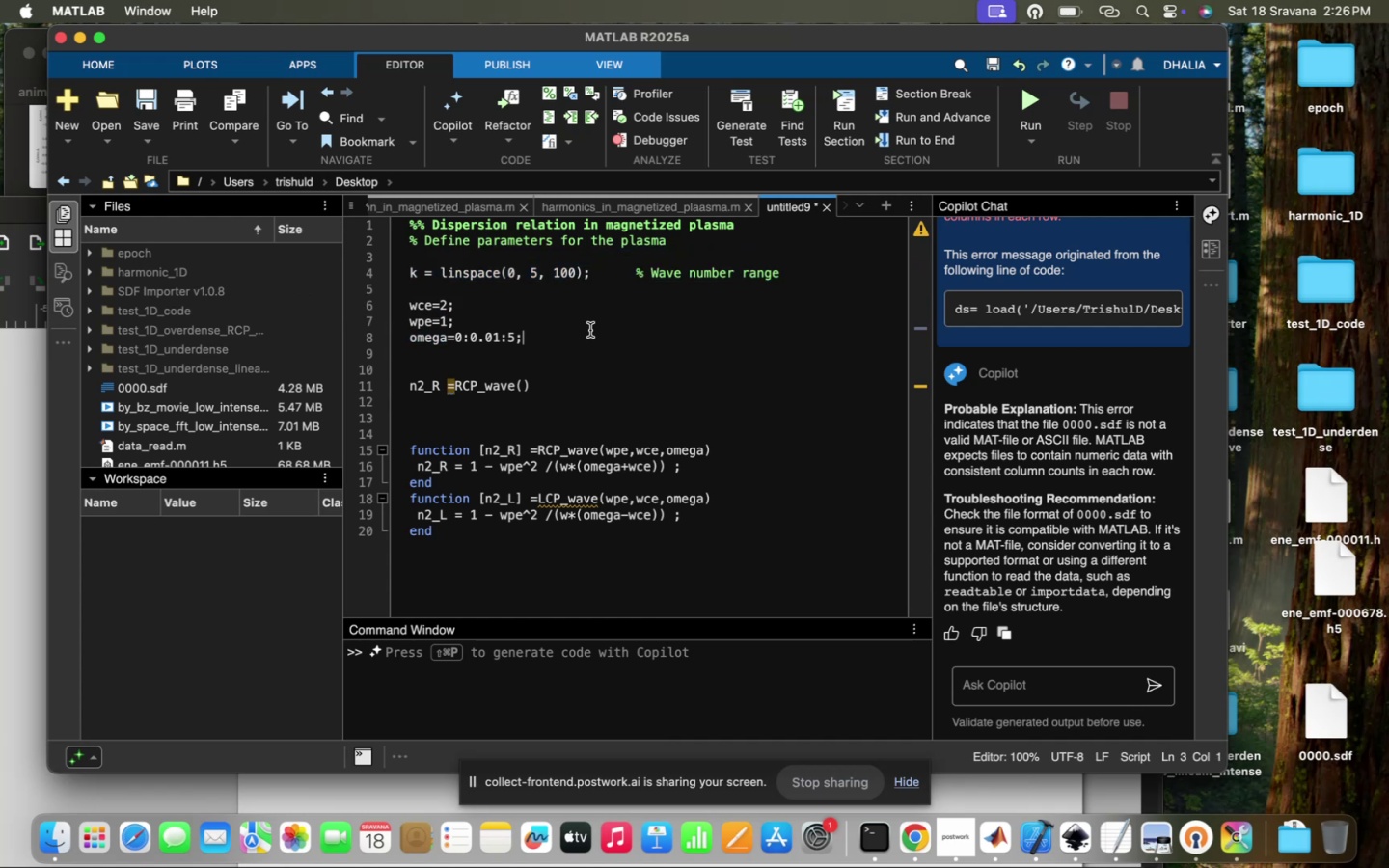 
type( frequenc )
key(Backspace)
type(t)
key(Backspace)
type(y rng)
key(Backspace)
key(Backspace)
type(ange%)
 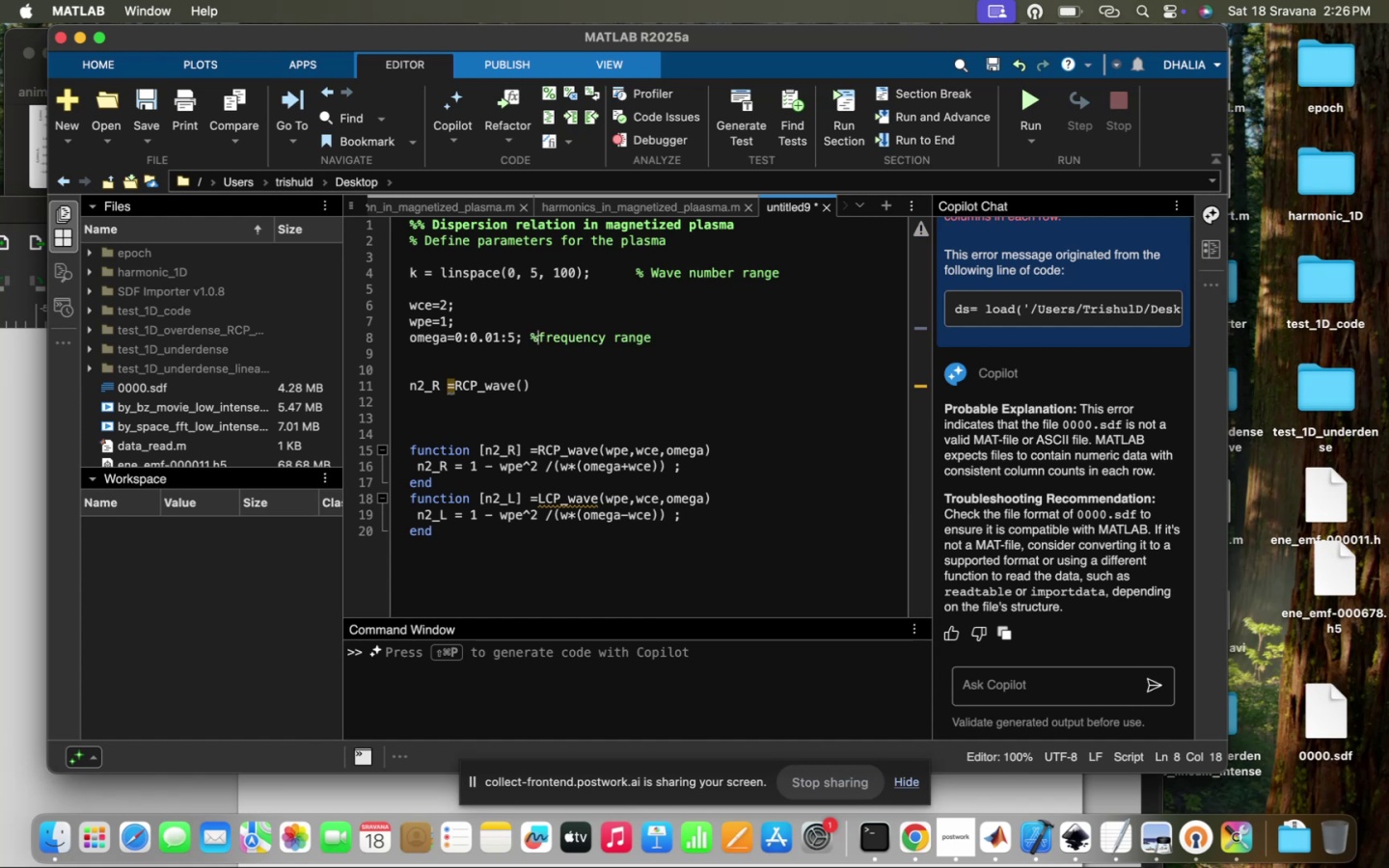 
left_click([523, 386])
 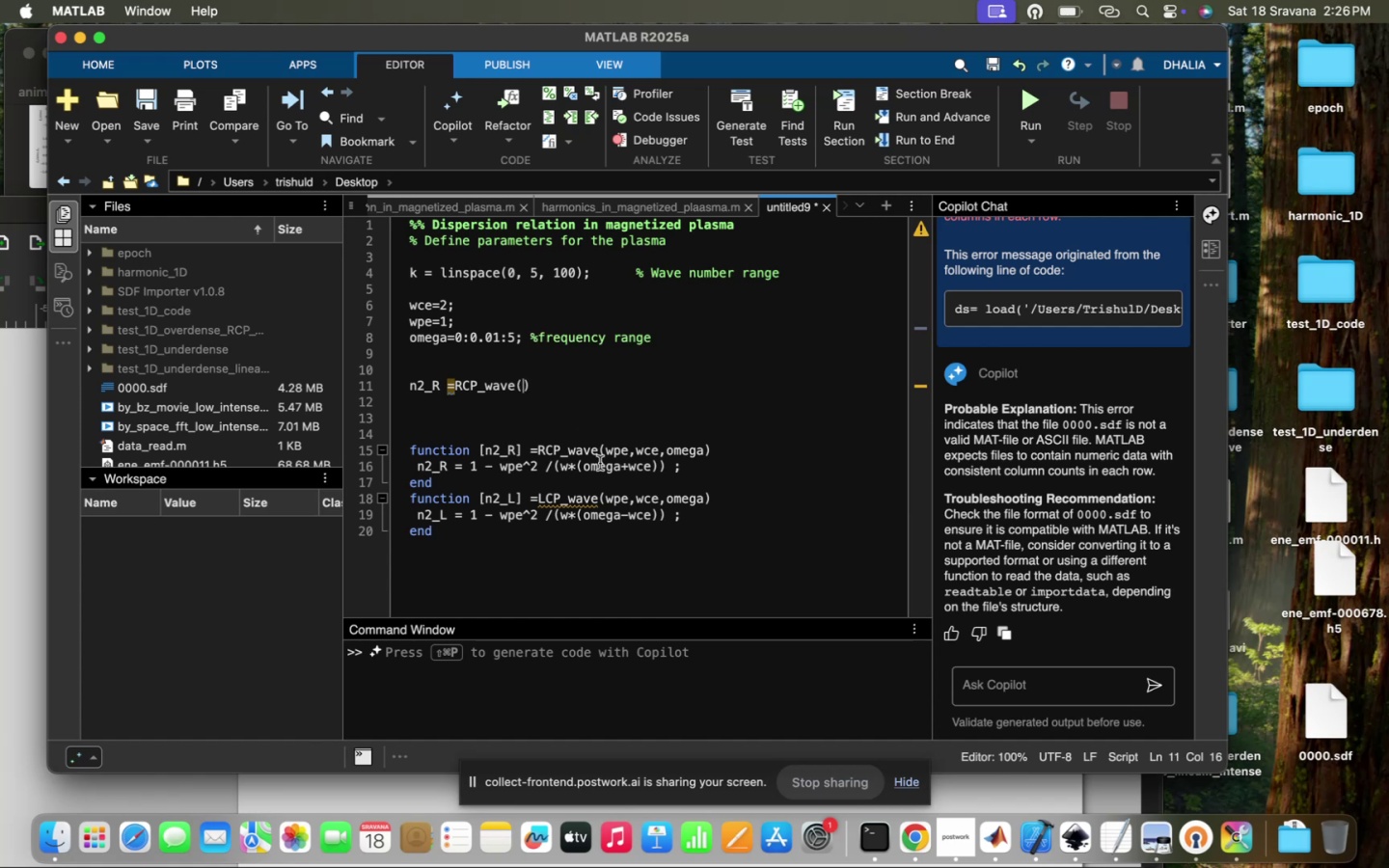 
key(W)
 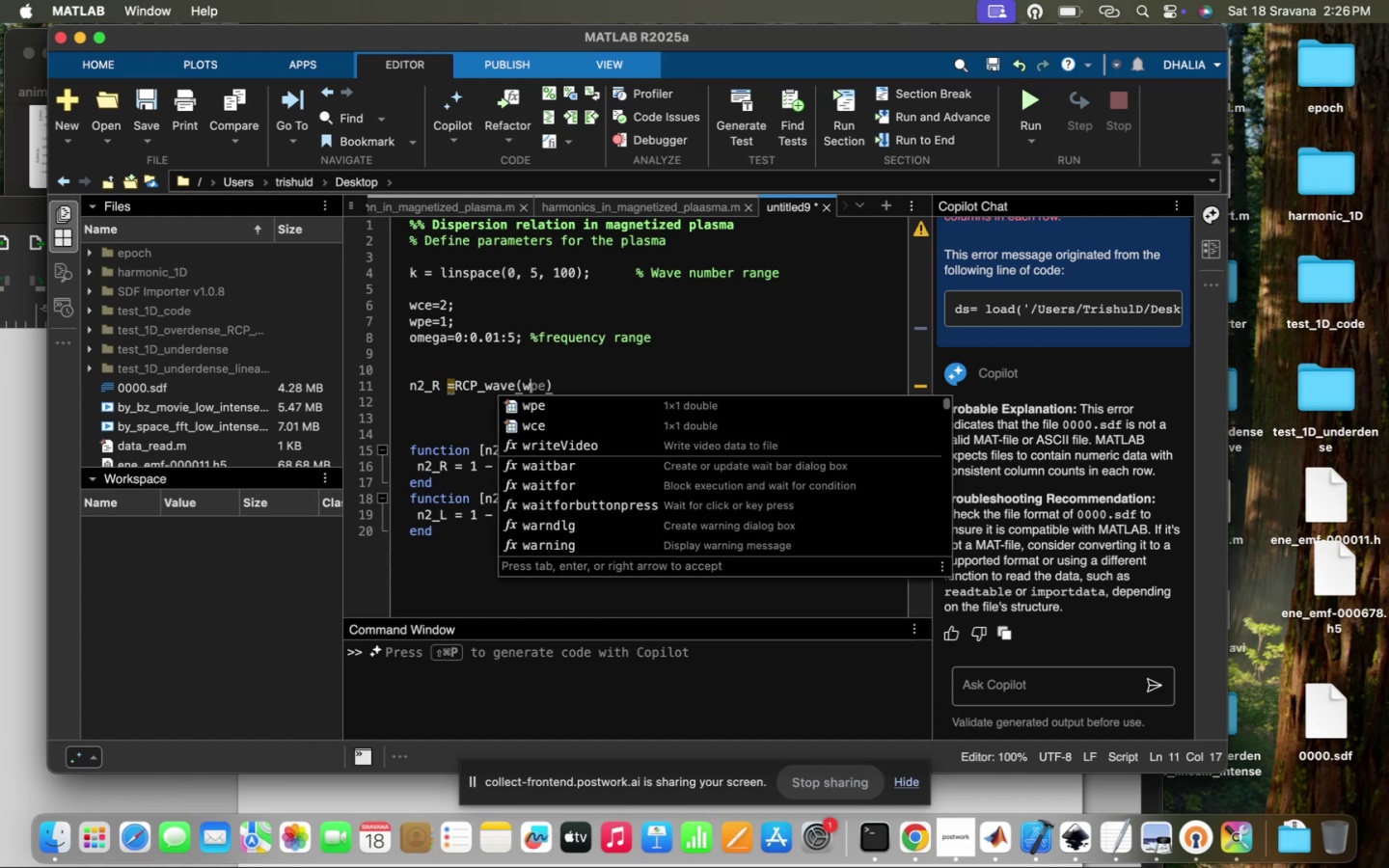 
key(Tab)
 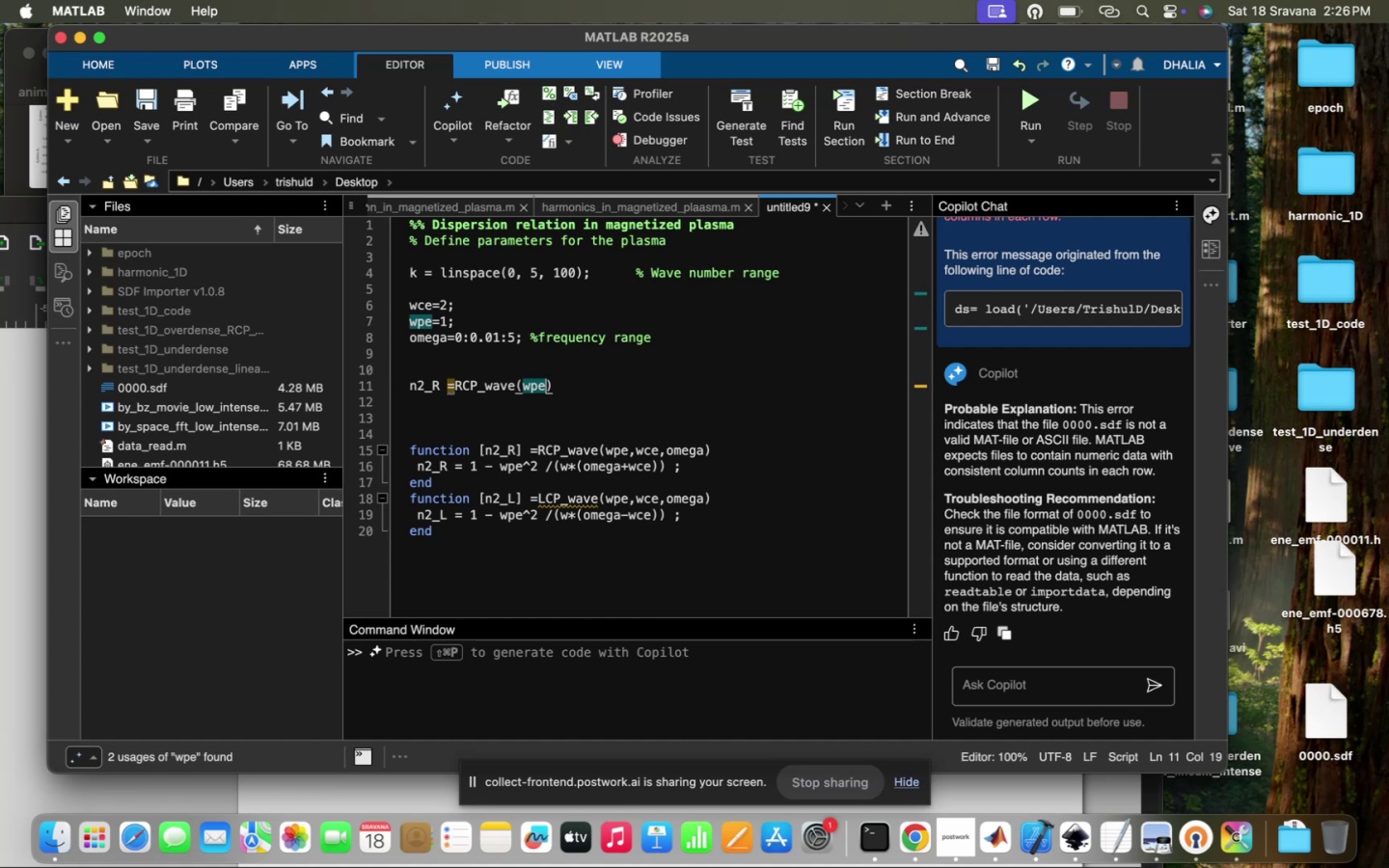 
key(Comma)
 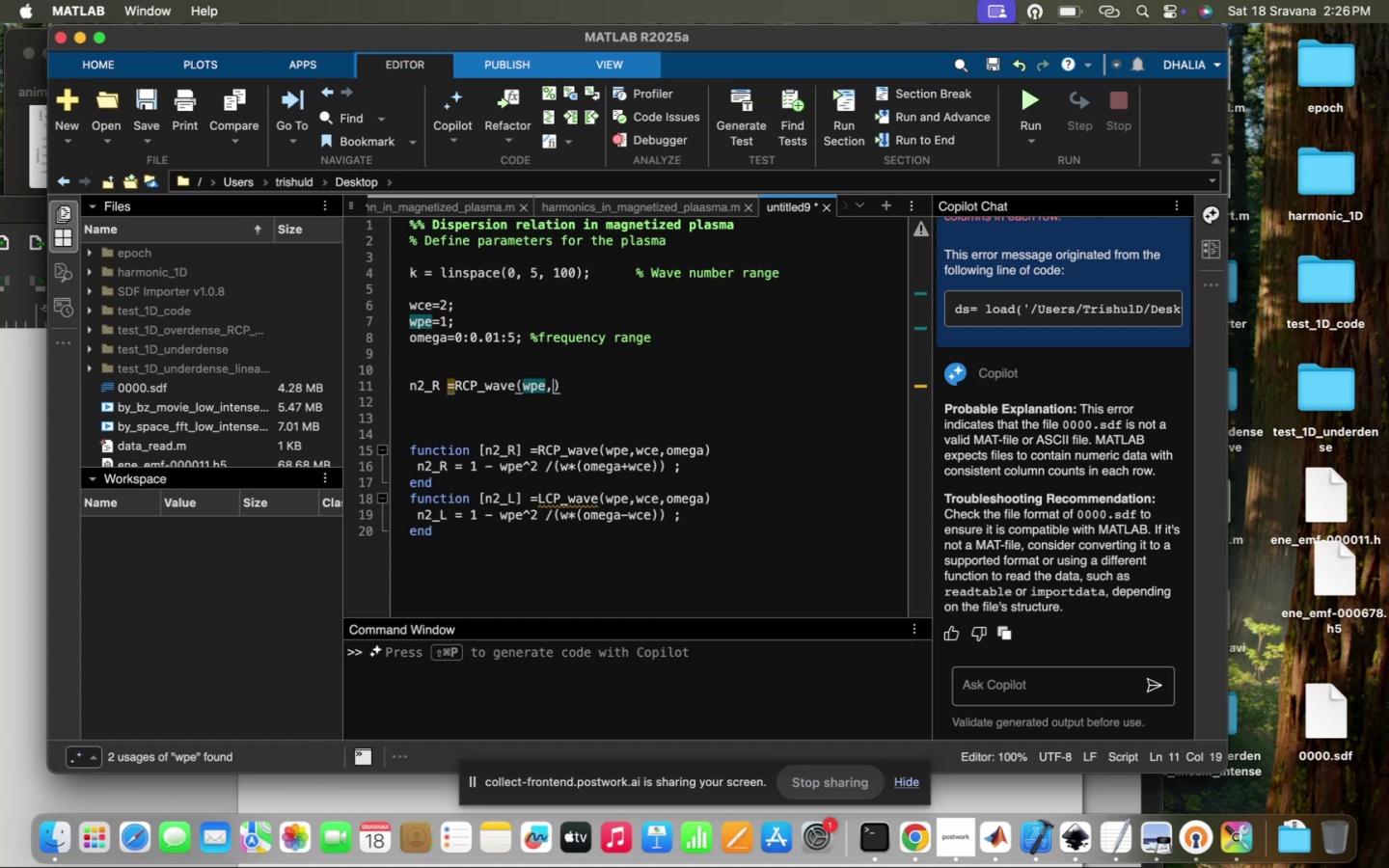 
key(W)
 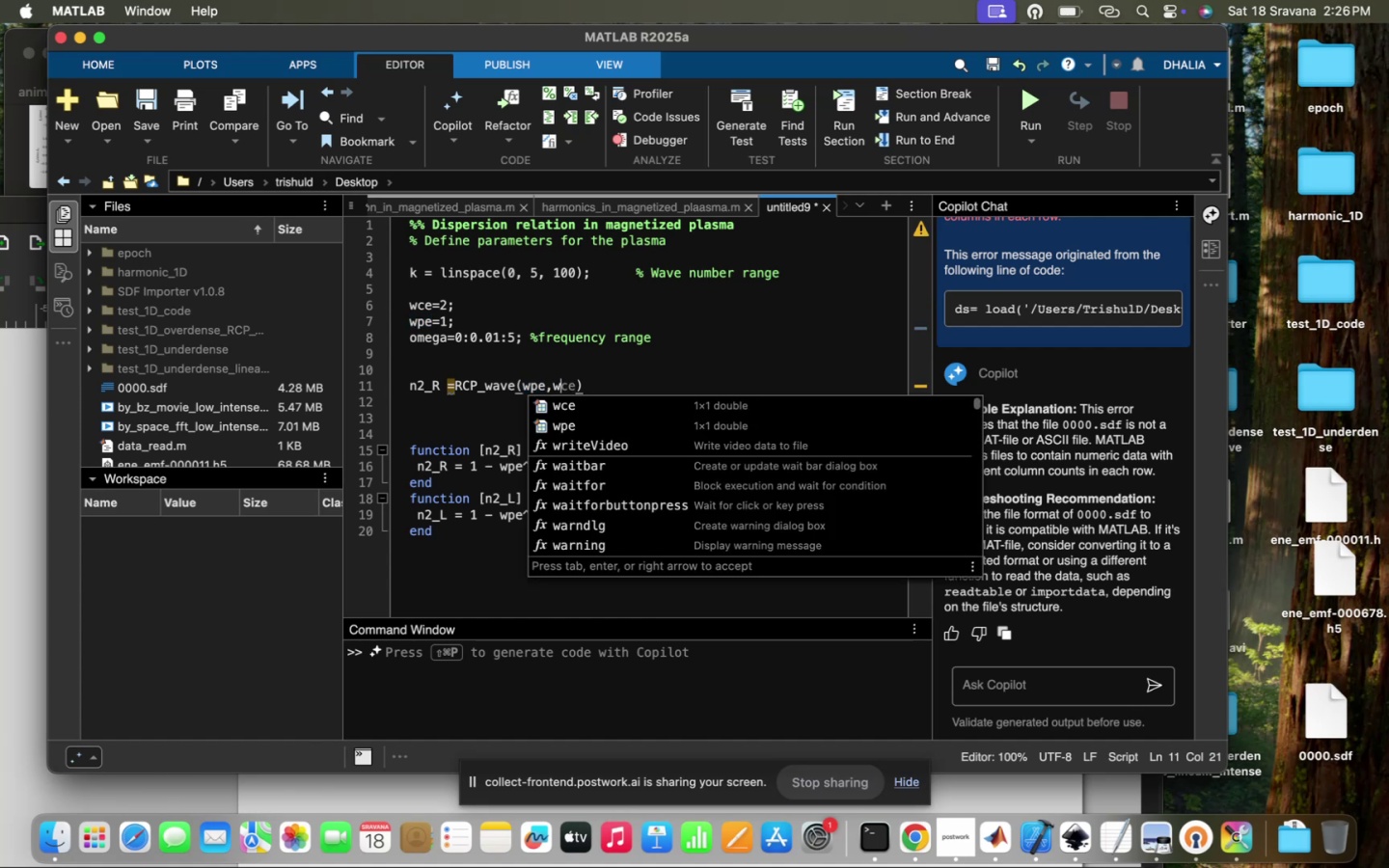 
key(Tab)
 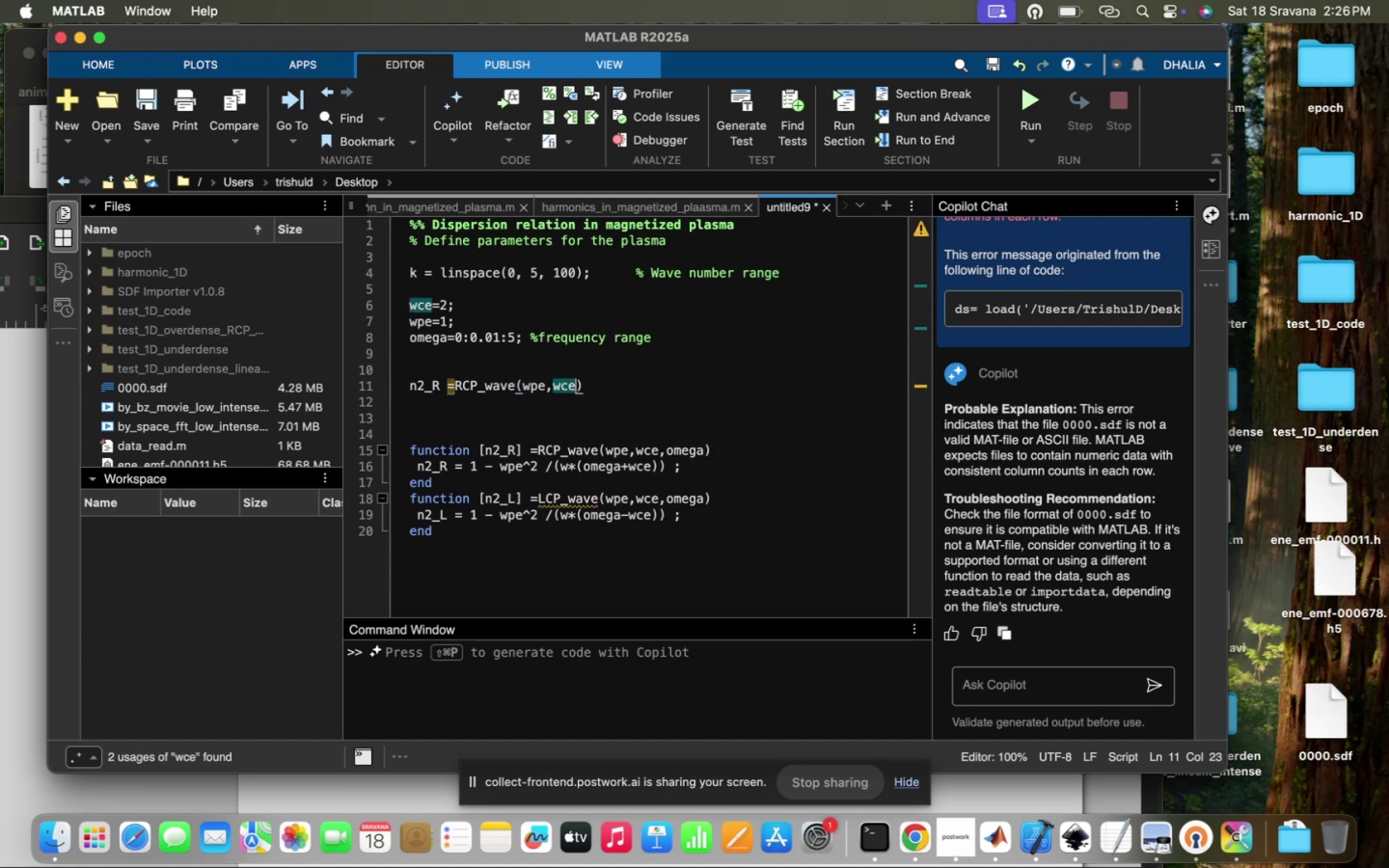 
key(Comma)
 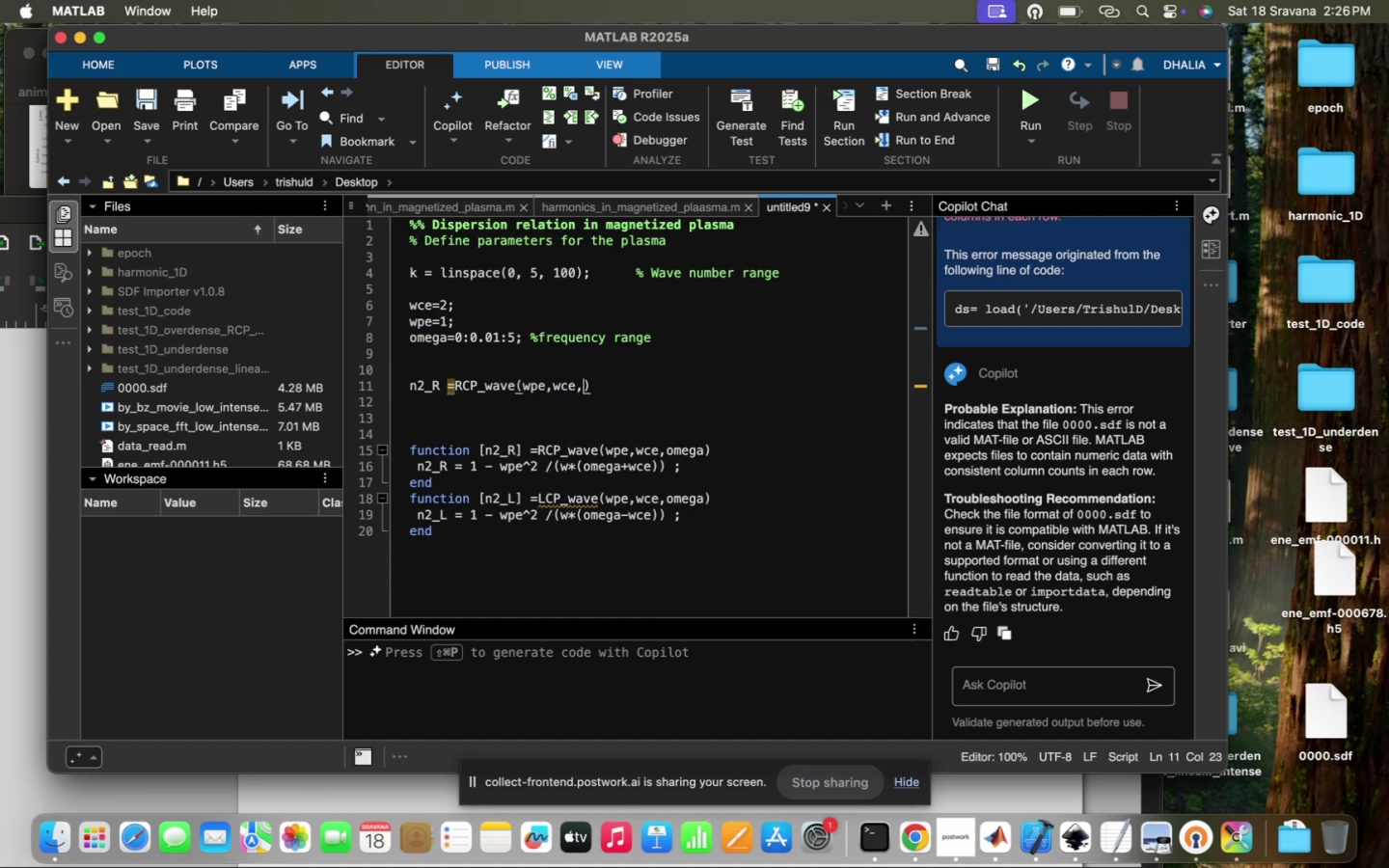 
key(W)
 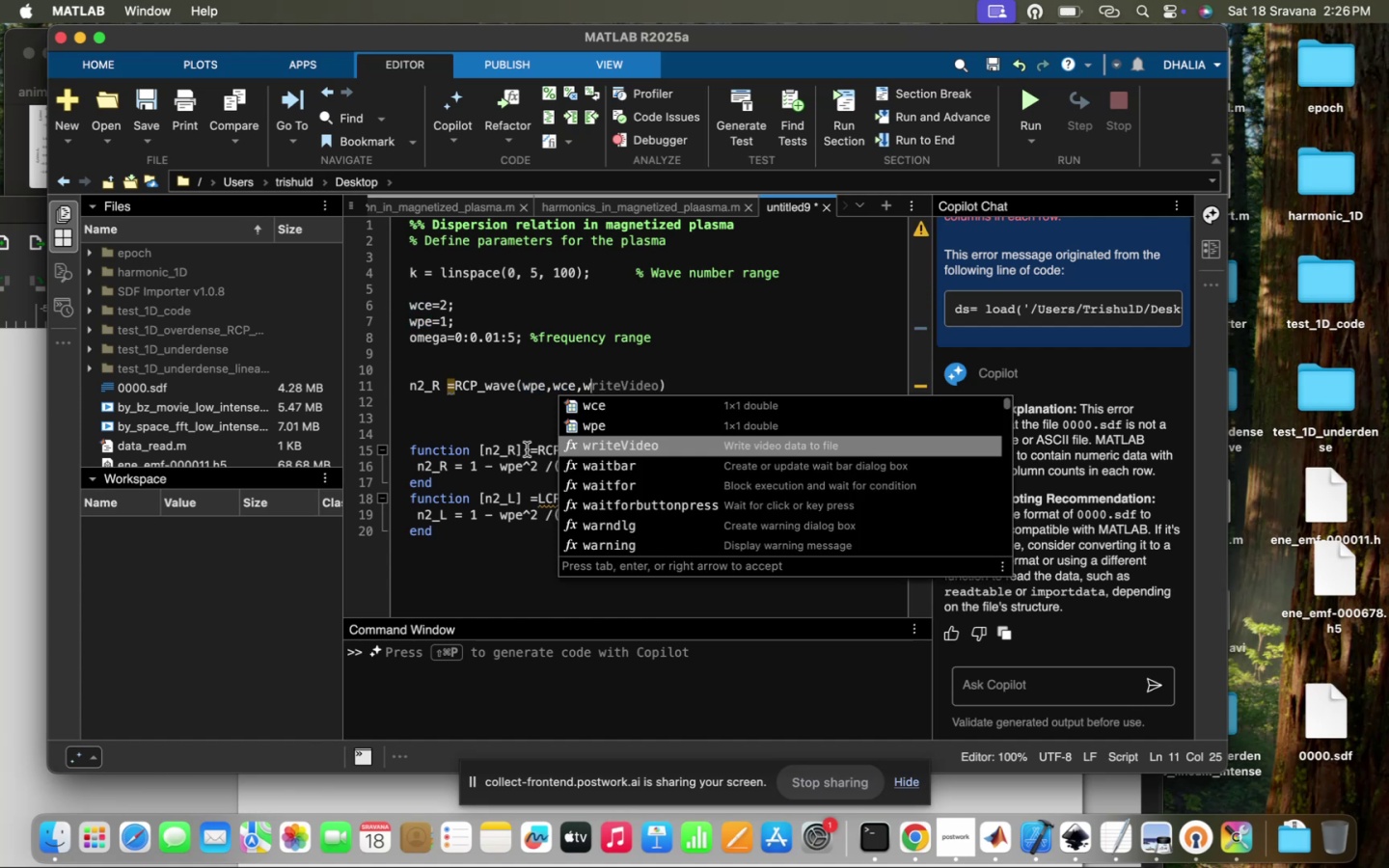 
left_click_drag(start_coordinate=[447, 338], to_coordinate=[399, 338])
 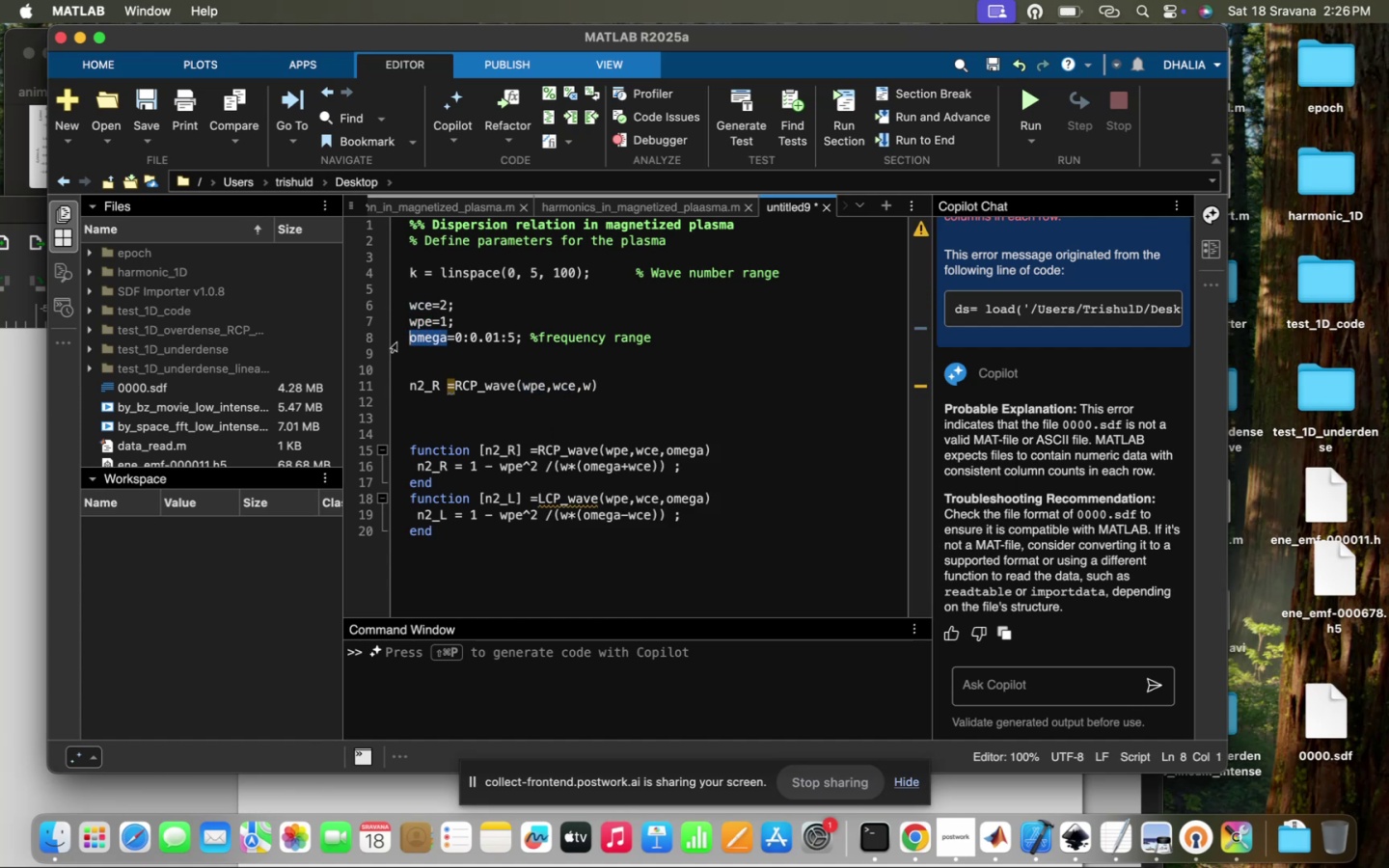 
key(W)
 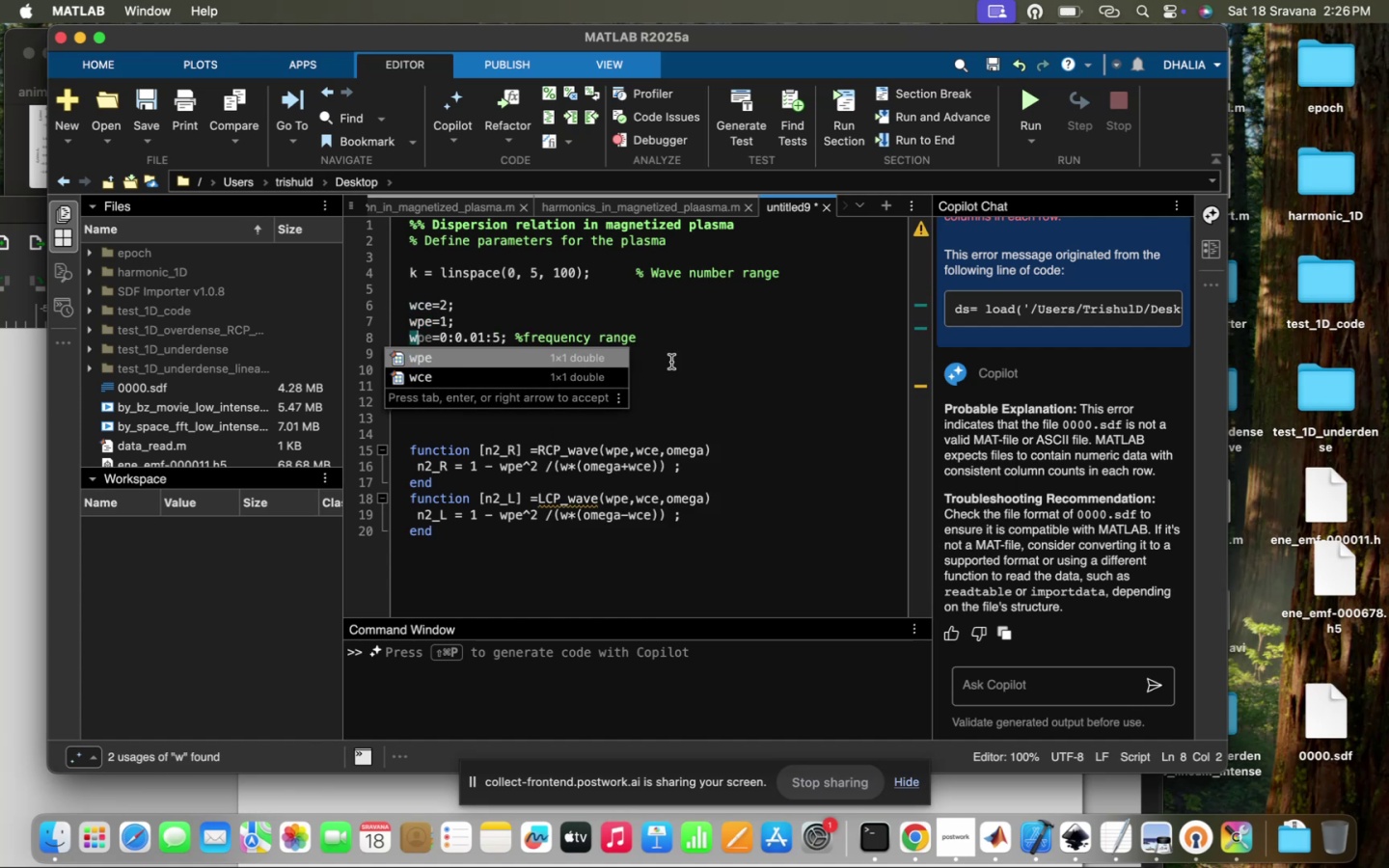 
left_click([726, 343])
 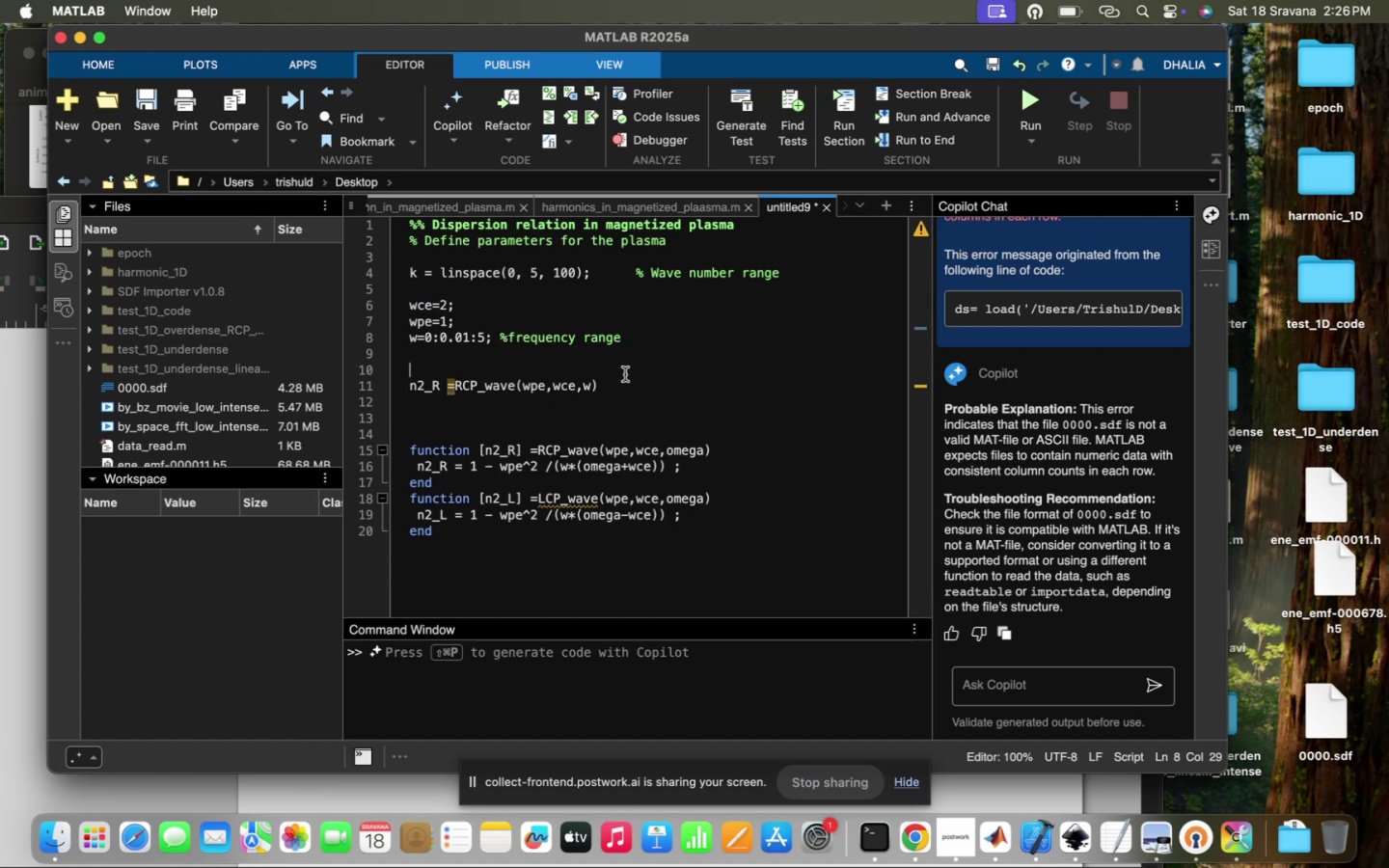 
double_click([621, 380])
 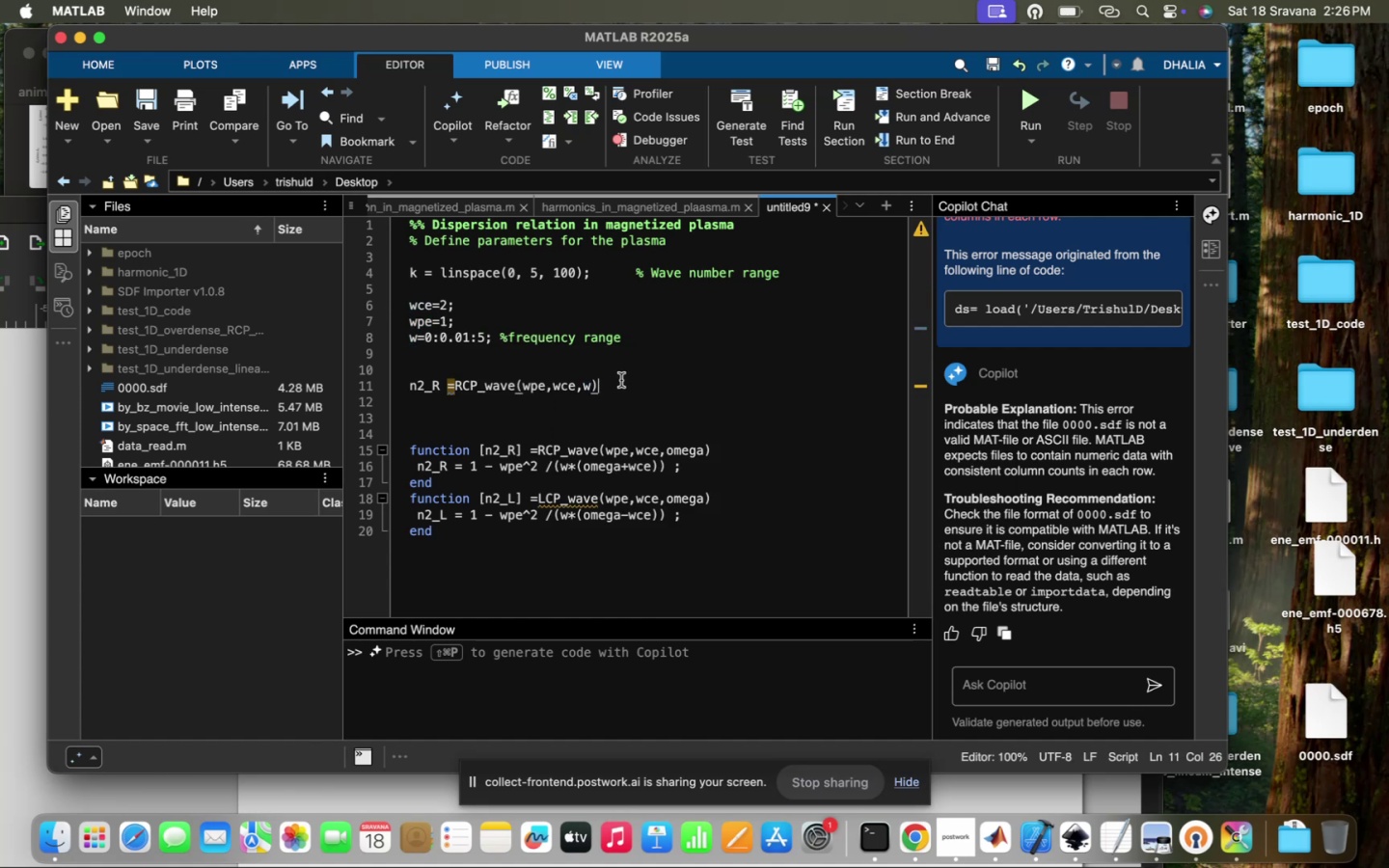 
key(Enter)
 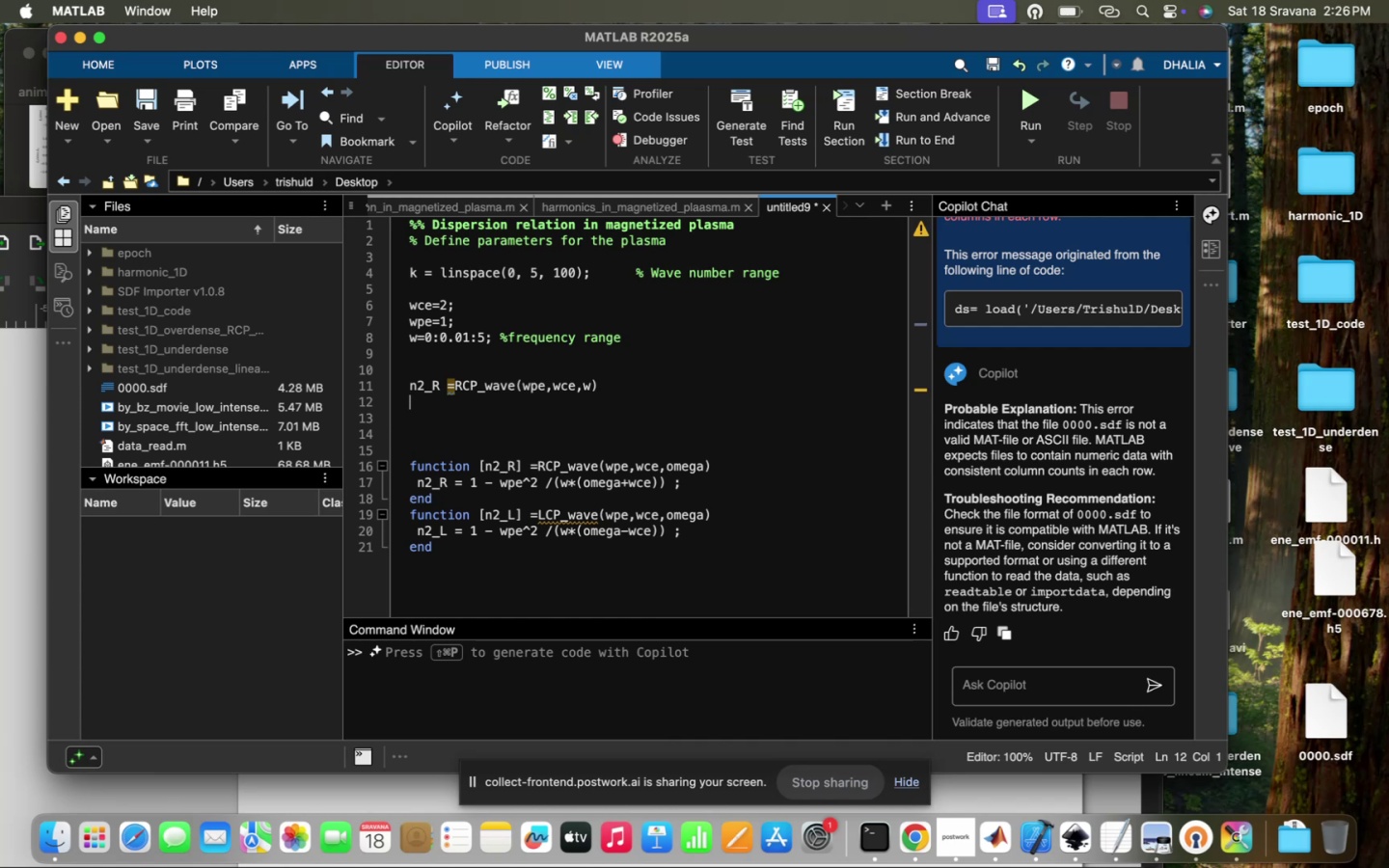 
type(ne)
key(Backspace)
type(2_L= LCP)
key(Tab)
type((w)
key(Tab)
key(Backspace)
key(Backspace)
key(Backspace)
key(Backspace)
type(pe, wc)
key(Tab)
type(,w)
 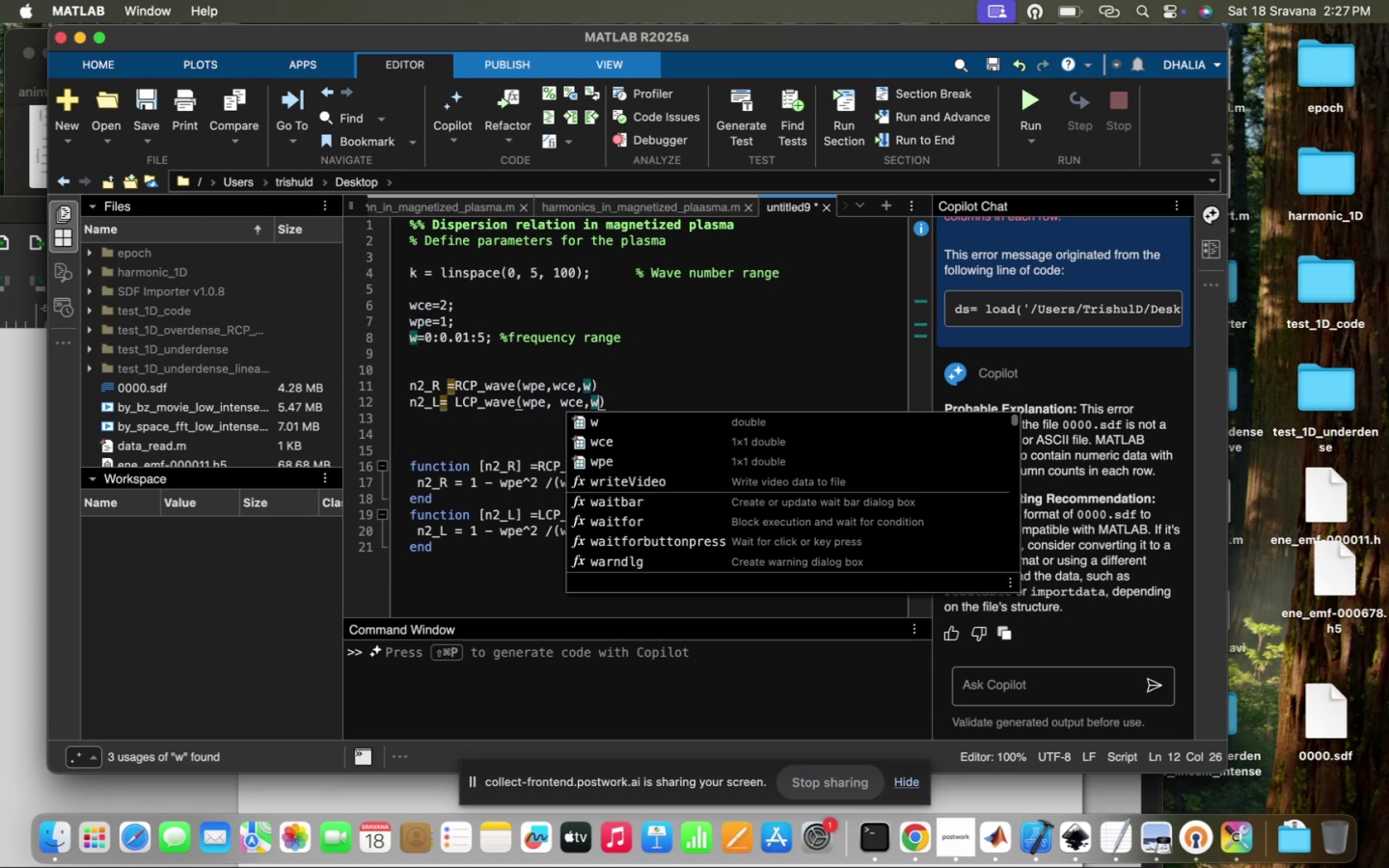 
key(ArrowLeft)
 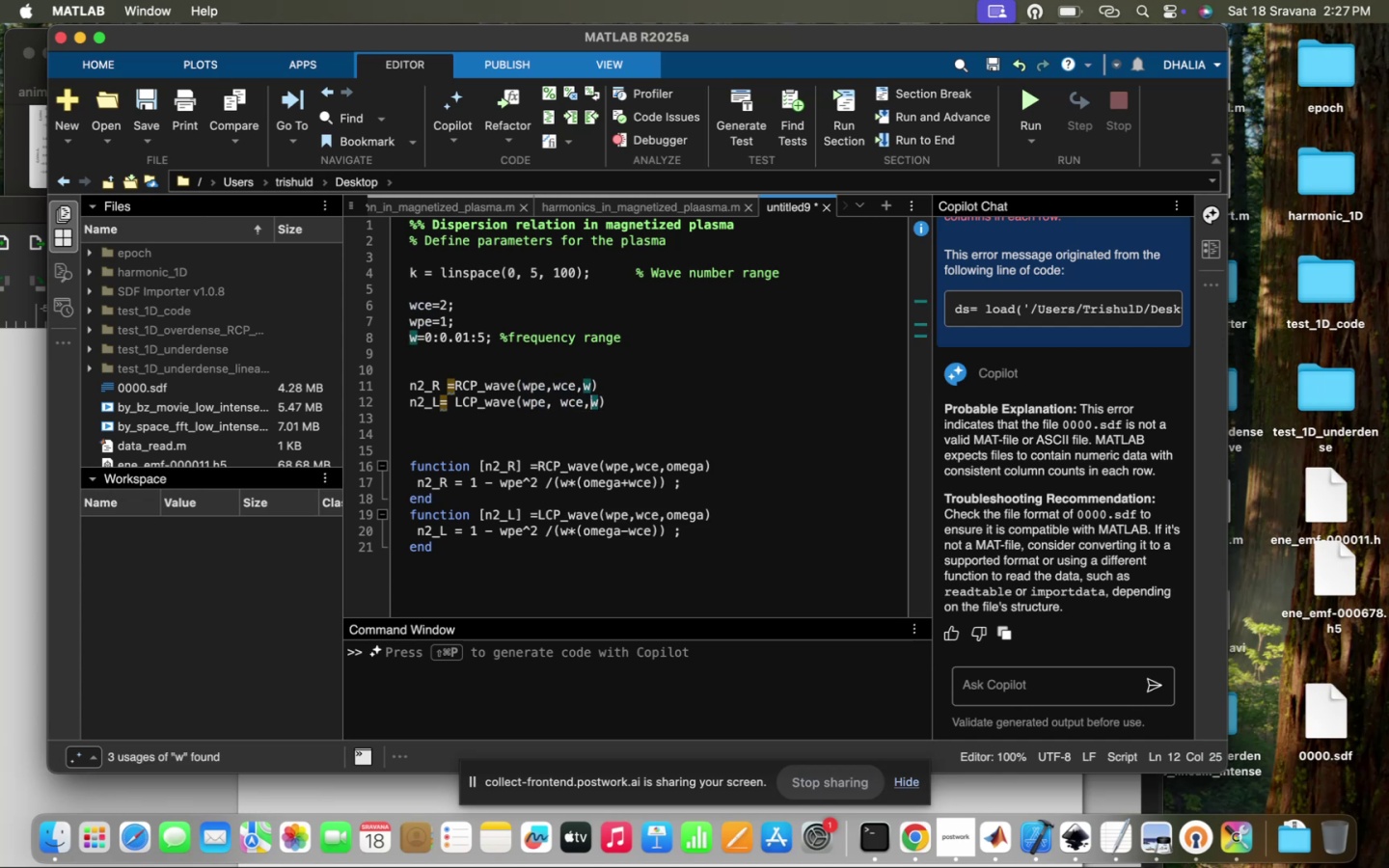 
key(ArrowLeft)
 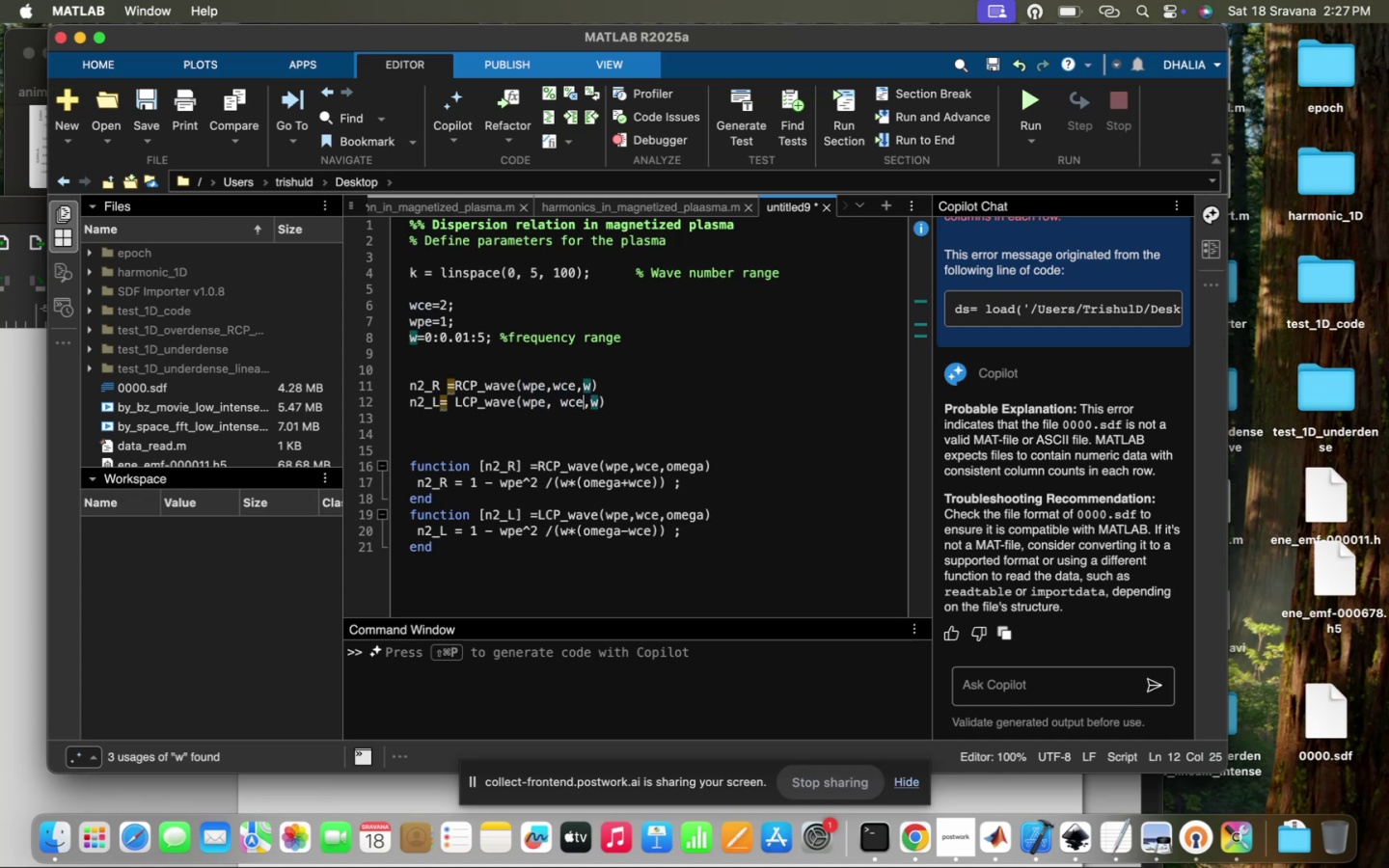 
key(ArrowLeft)
 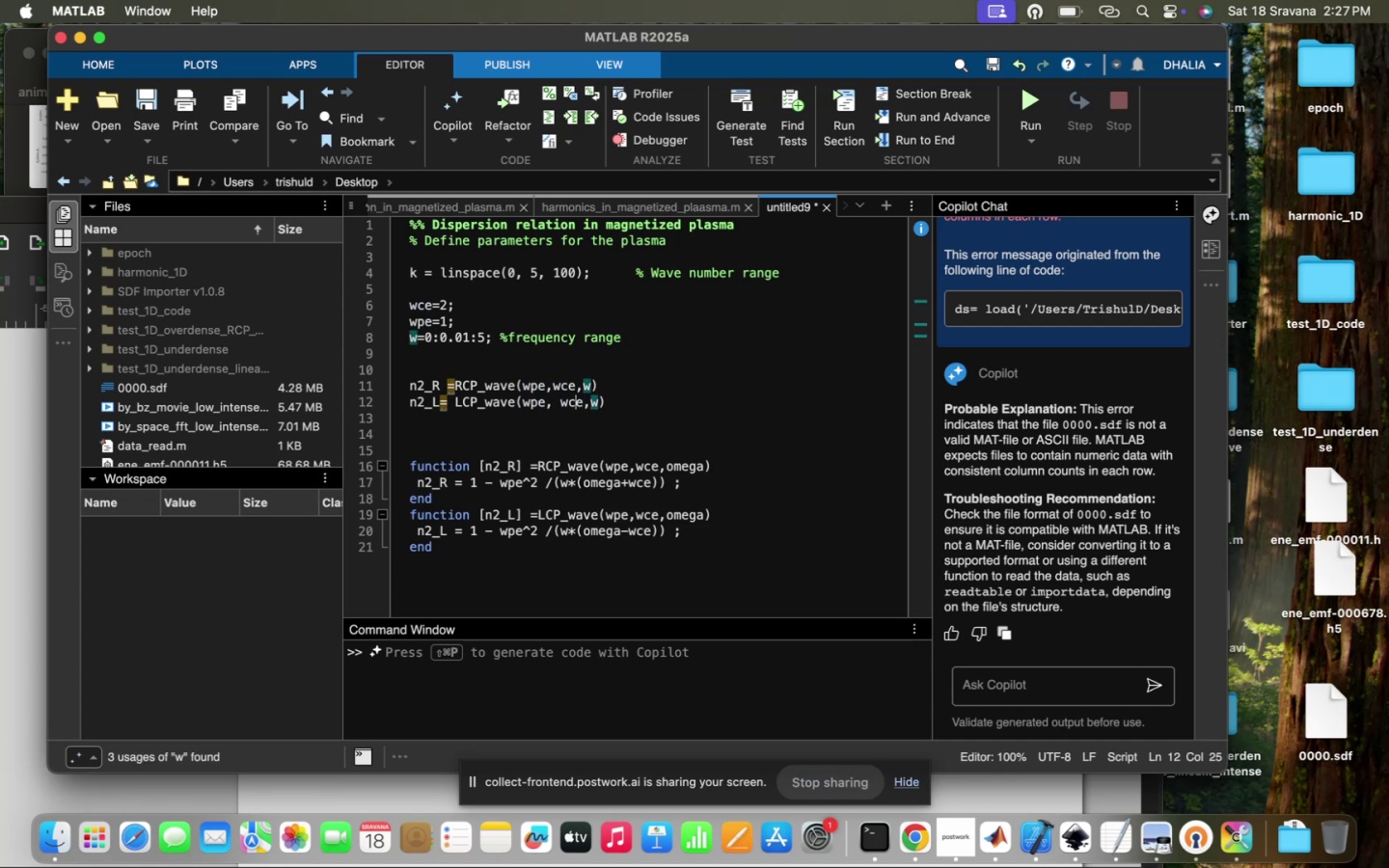 
key(ArrowLeft)
 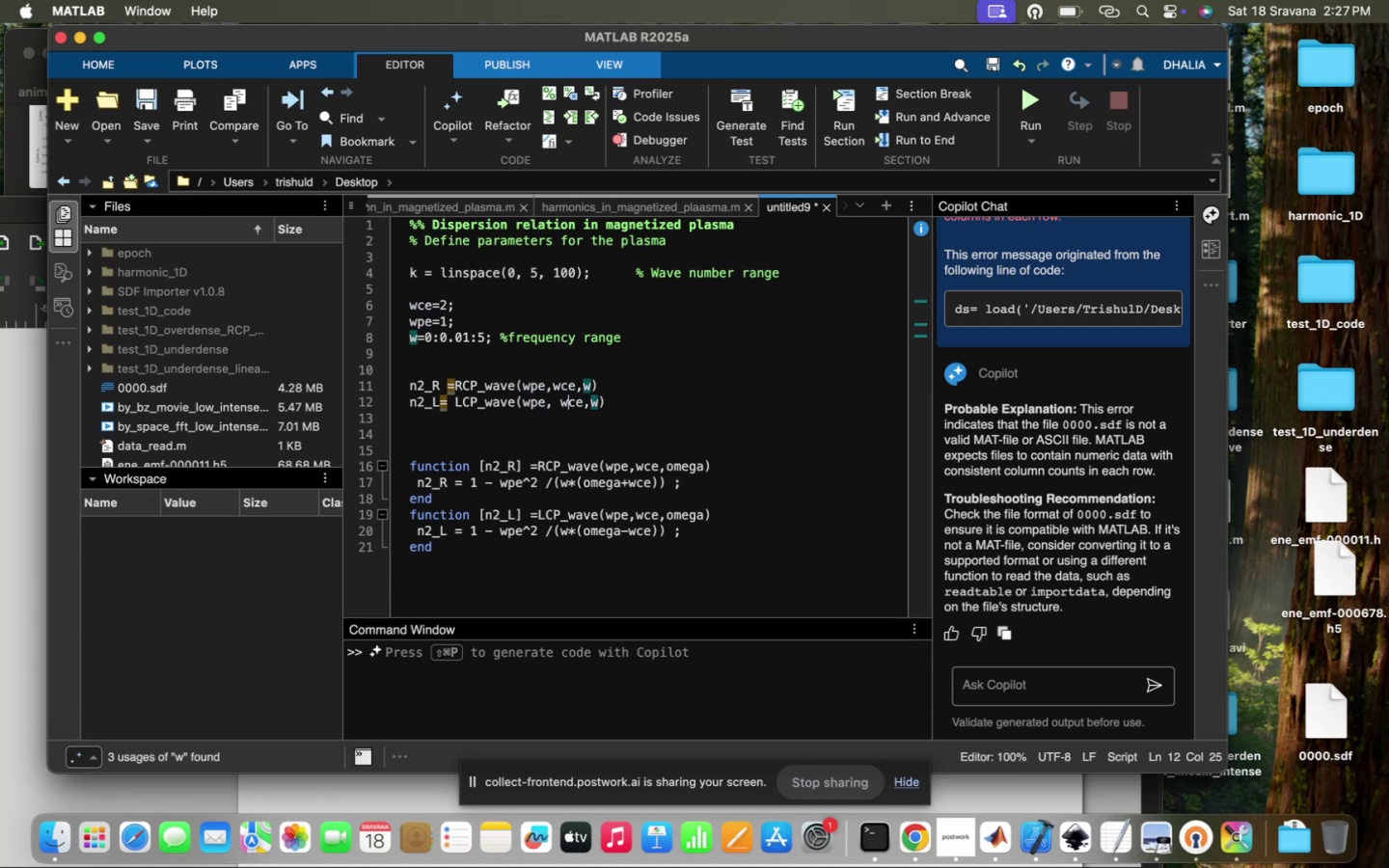 
key(ArrowLeft)
 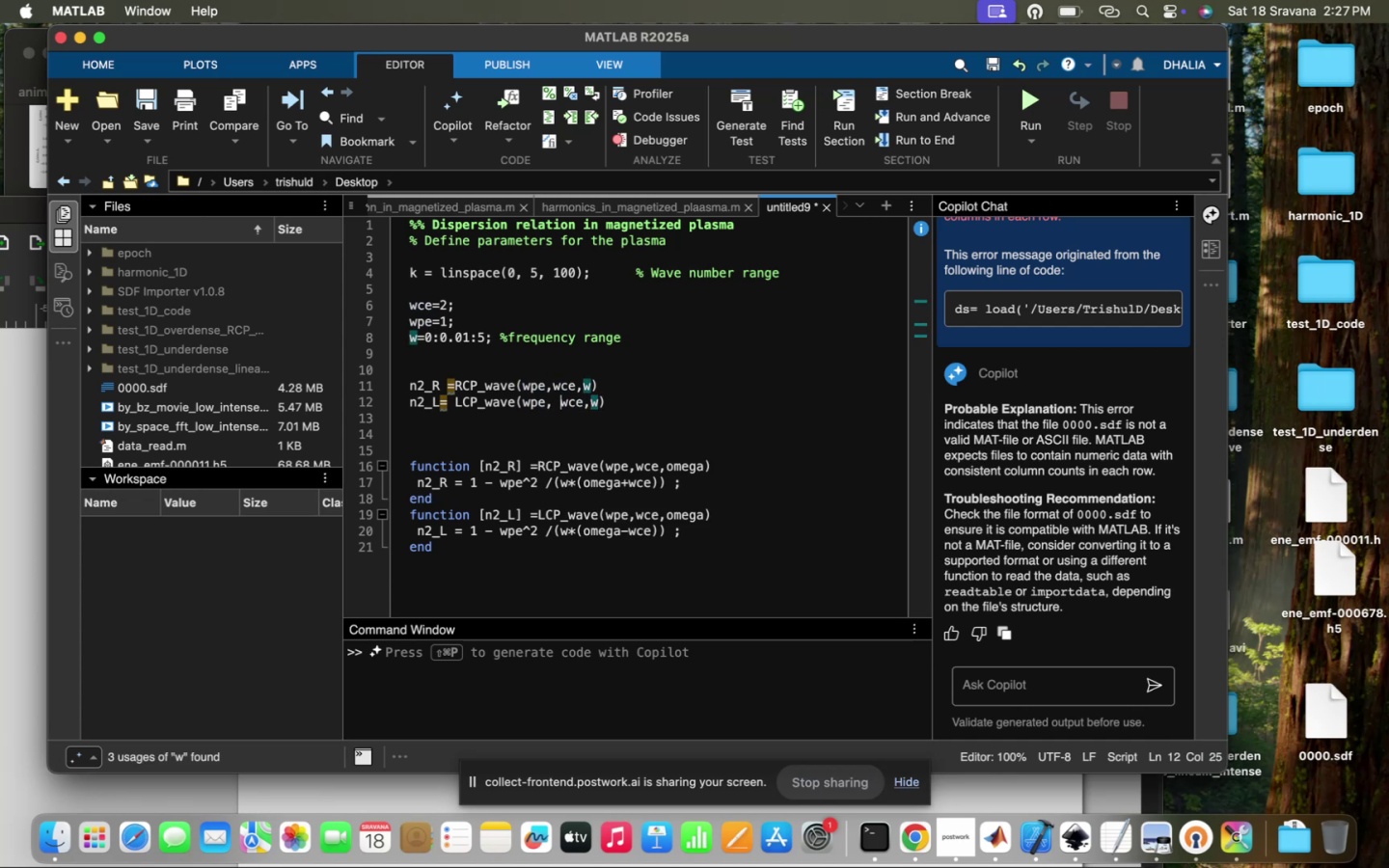 
key(ArrowLeft)
 